 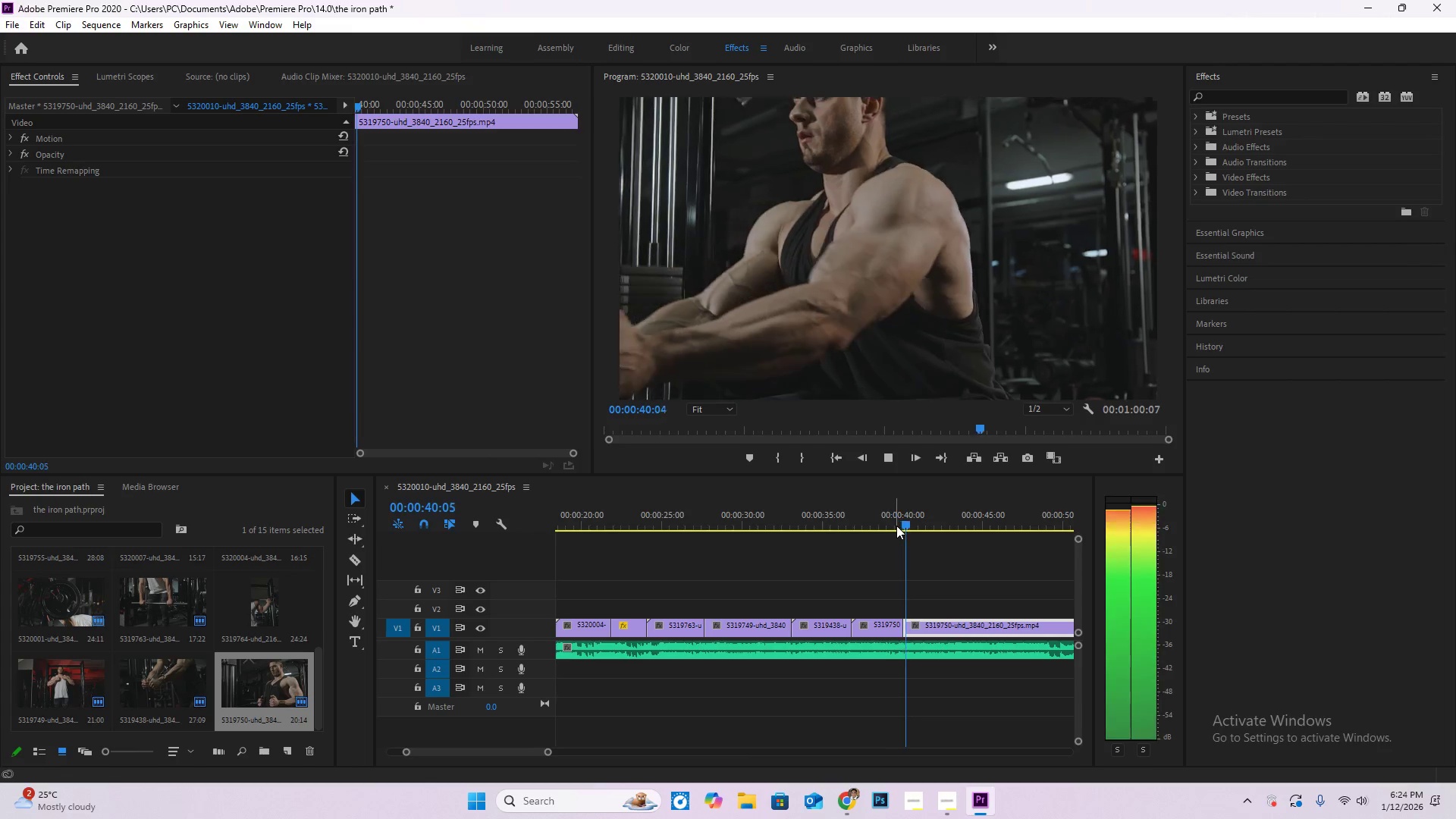 
left_click_drag(start_coordinate=[895, 526], to_coordinate=[856, 519])
 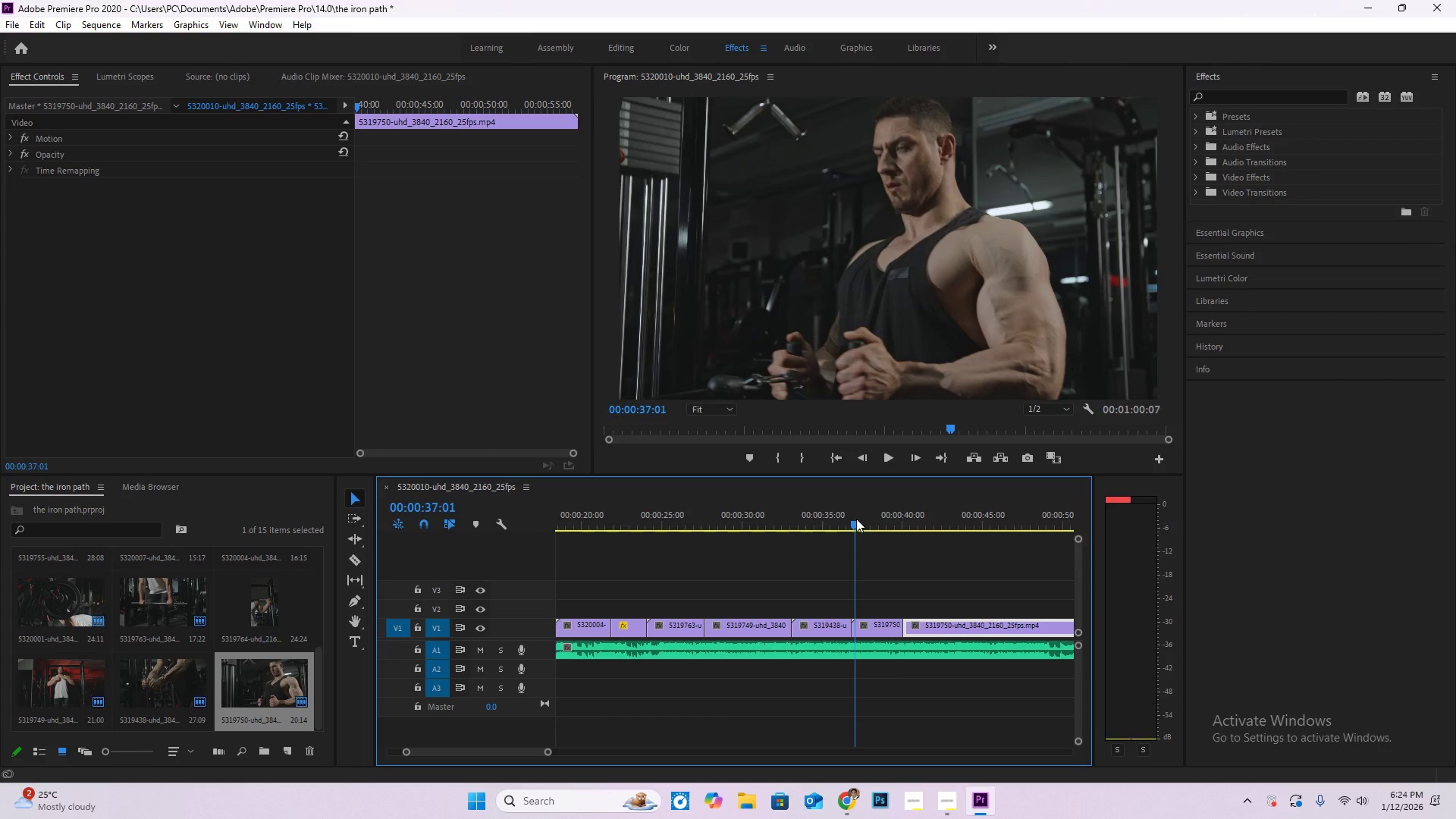 
key(Space)
 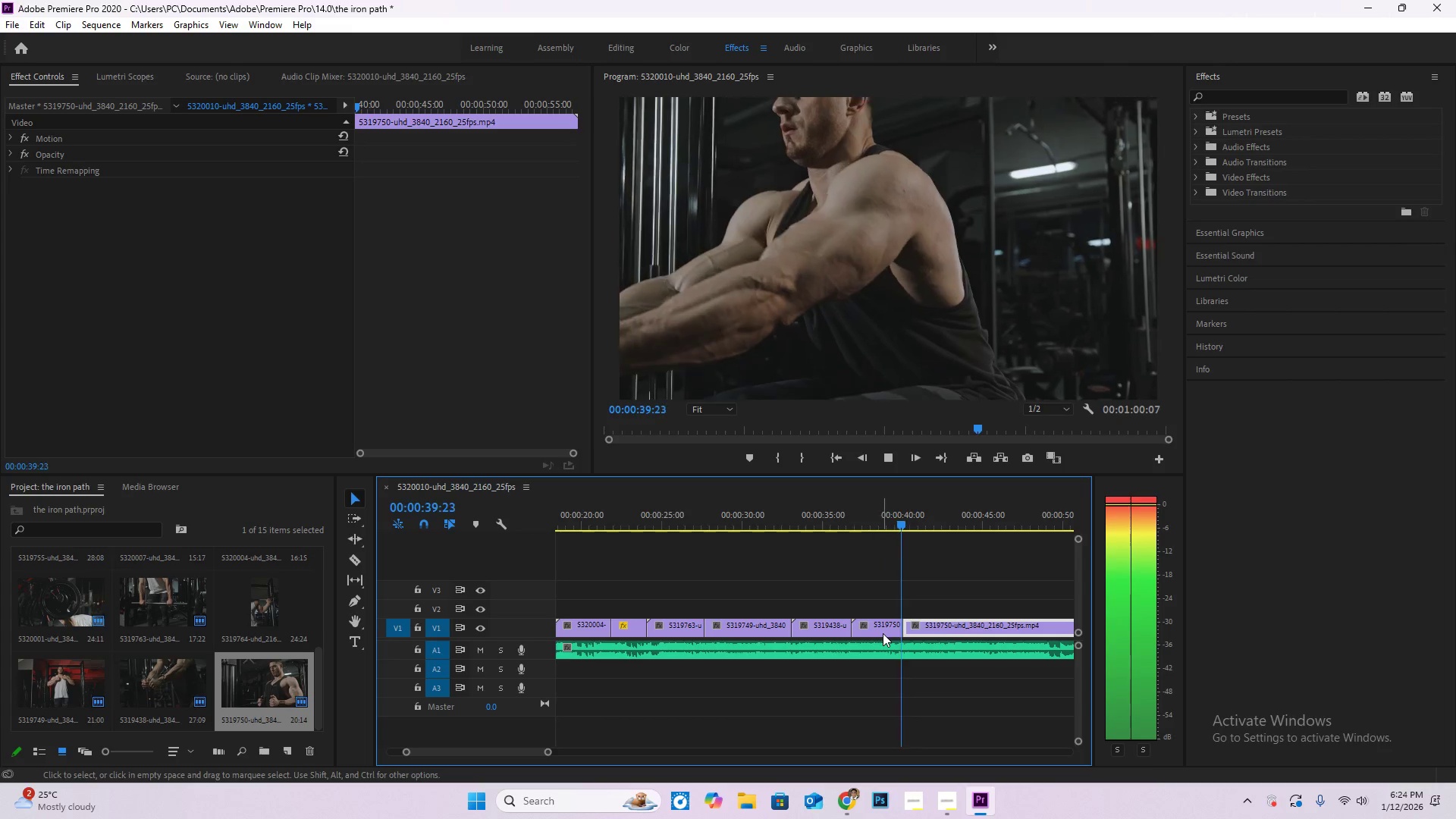 
left_click([881, 629])
 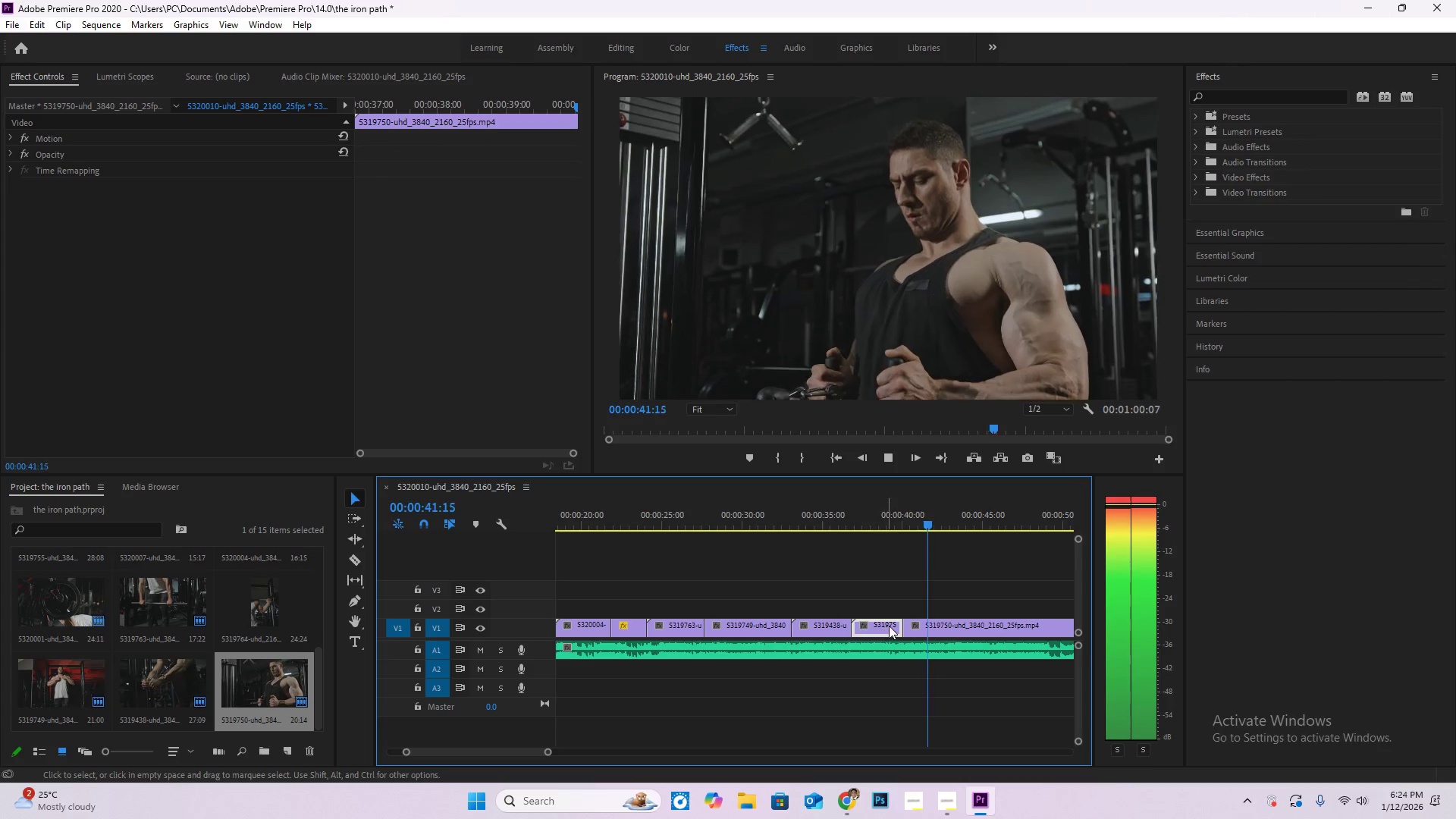 
key(Delete)
 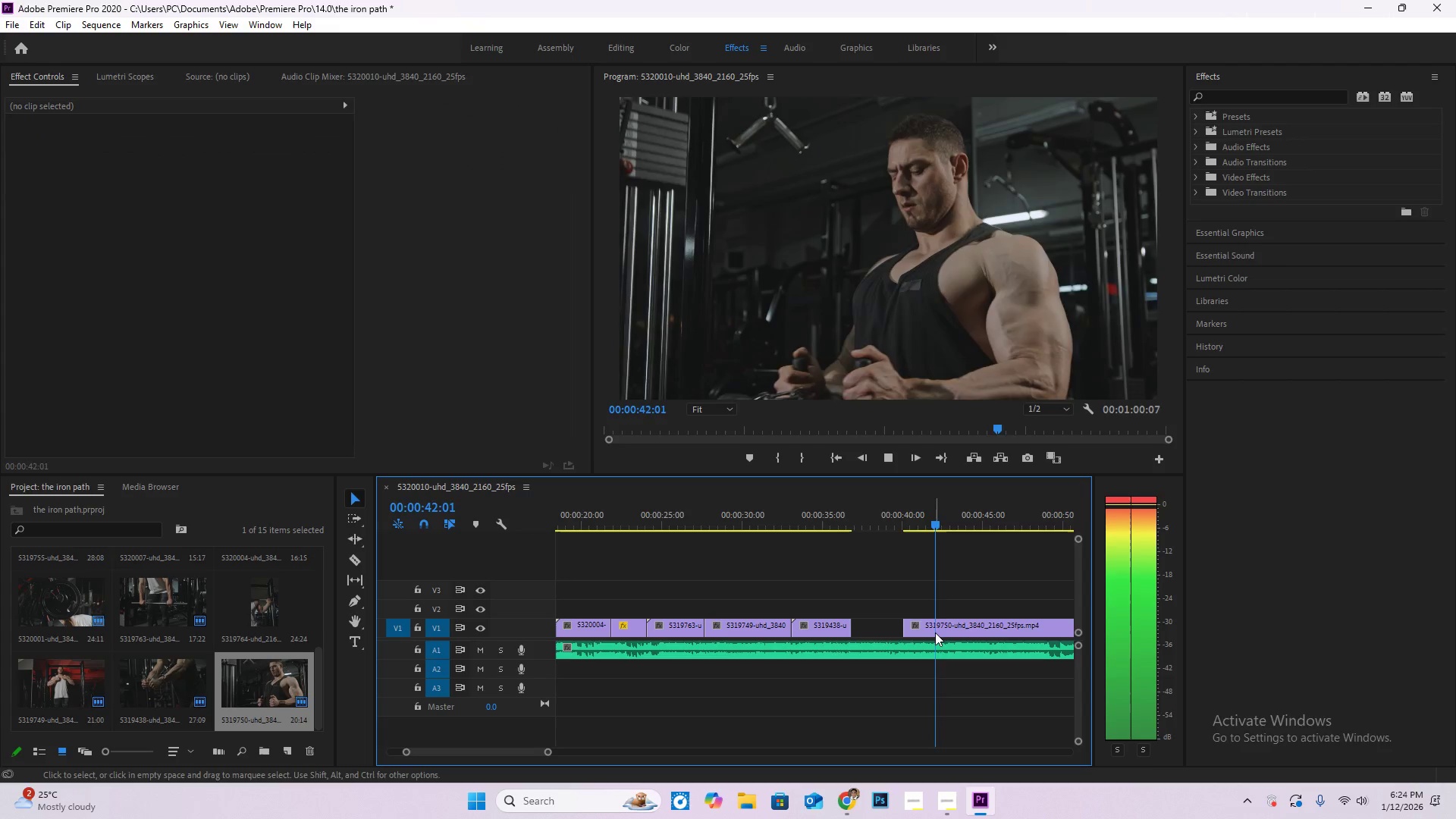 
left_click_drag(start_coordinate=[934, 632], to_coordinate=[872, 624])
 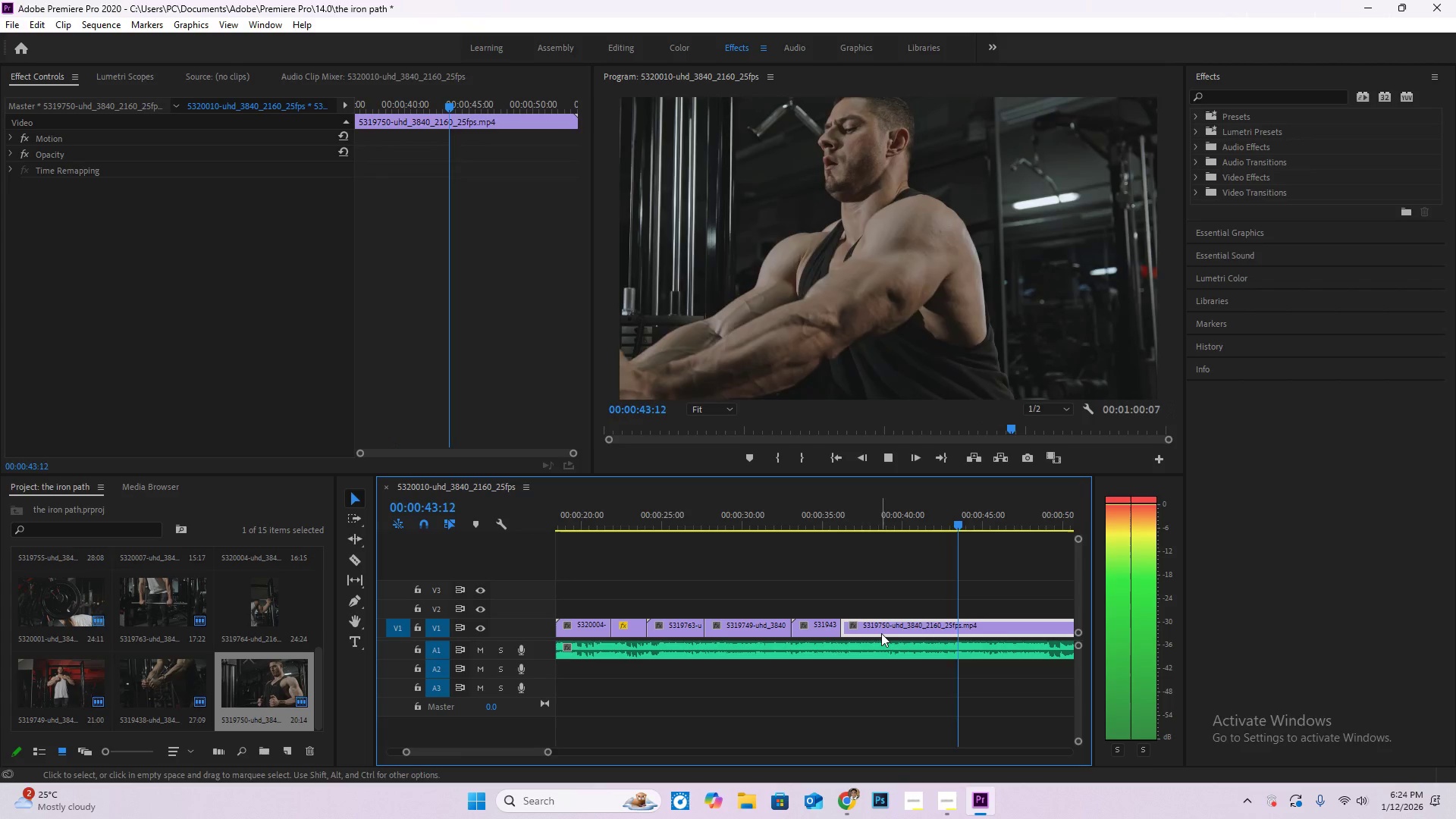 
key(Control+ControlLeft)
 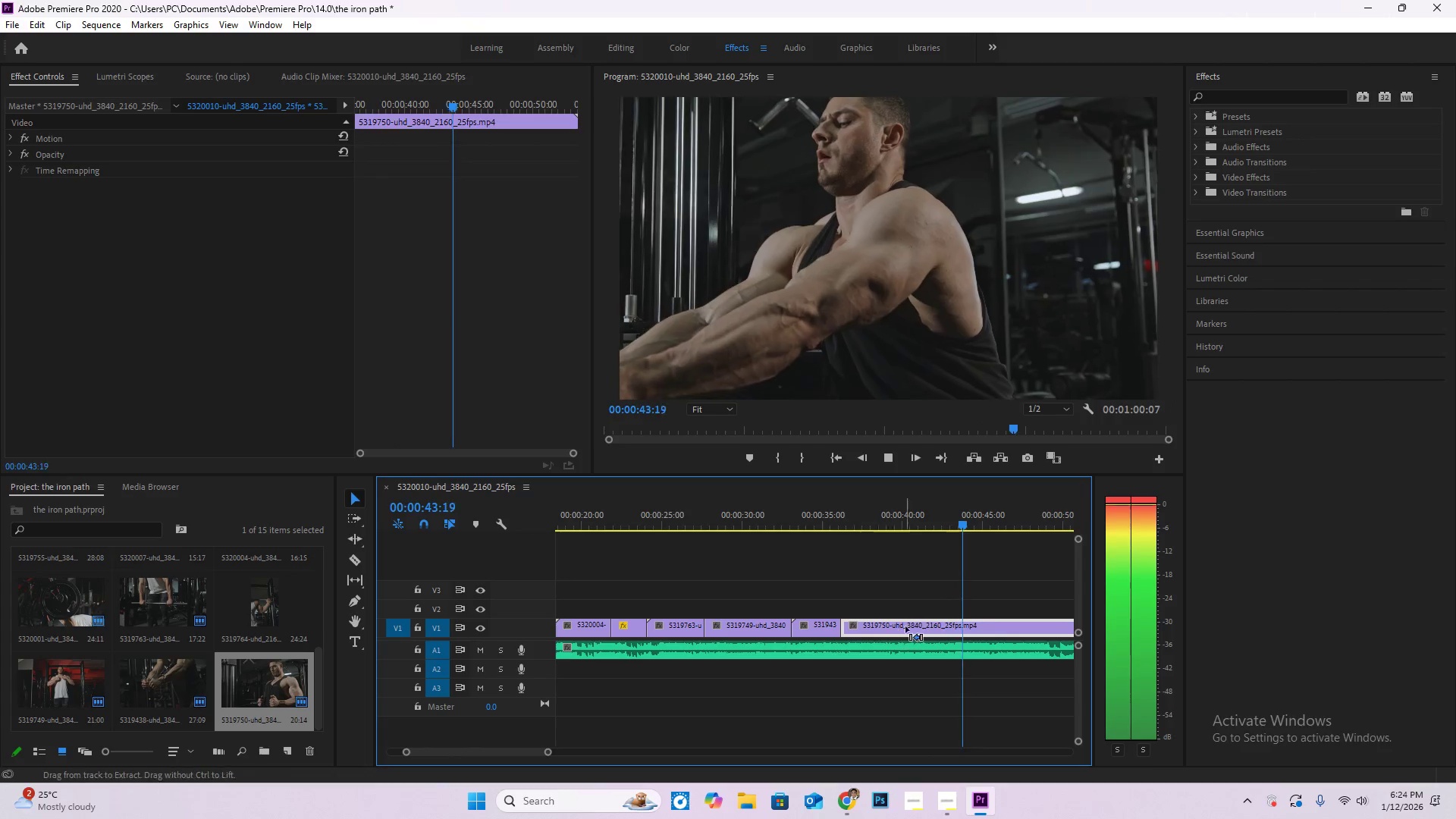 
key(Control+Z)
 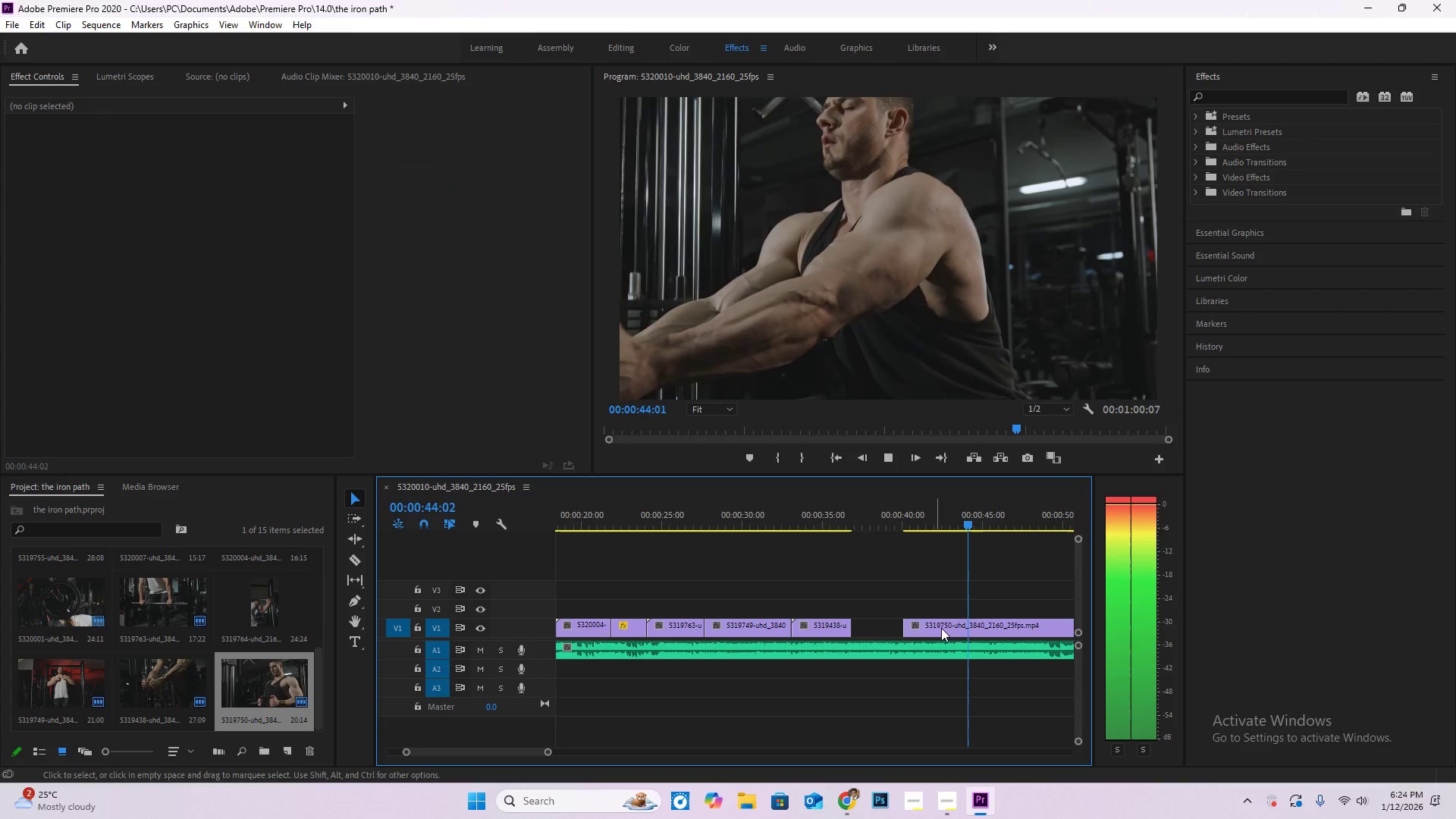 
left_click_drag(start_coordinate=[938, 627], to_coordinate=[889, 623])
 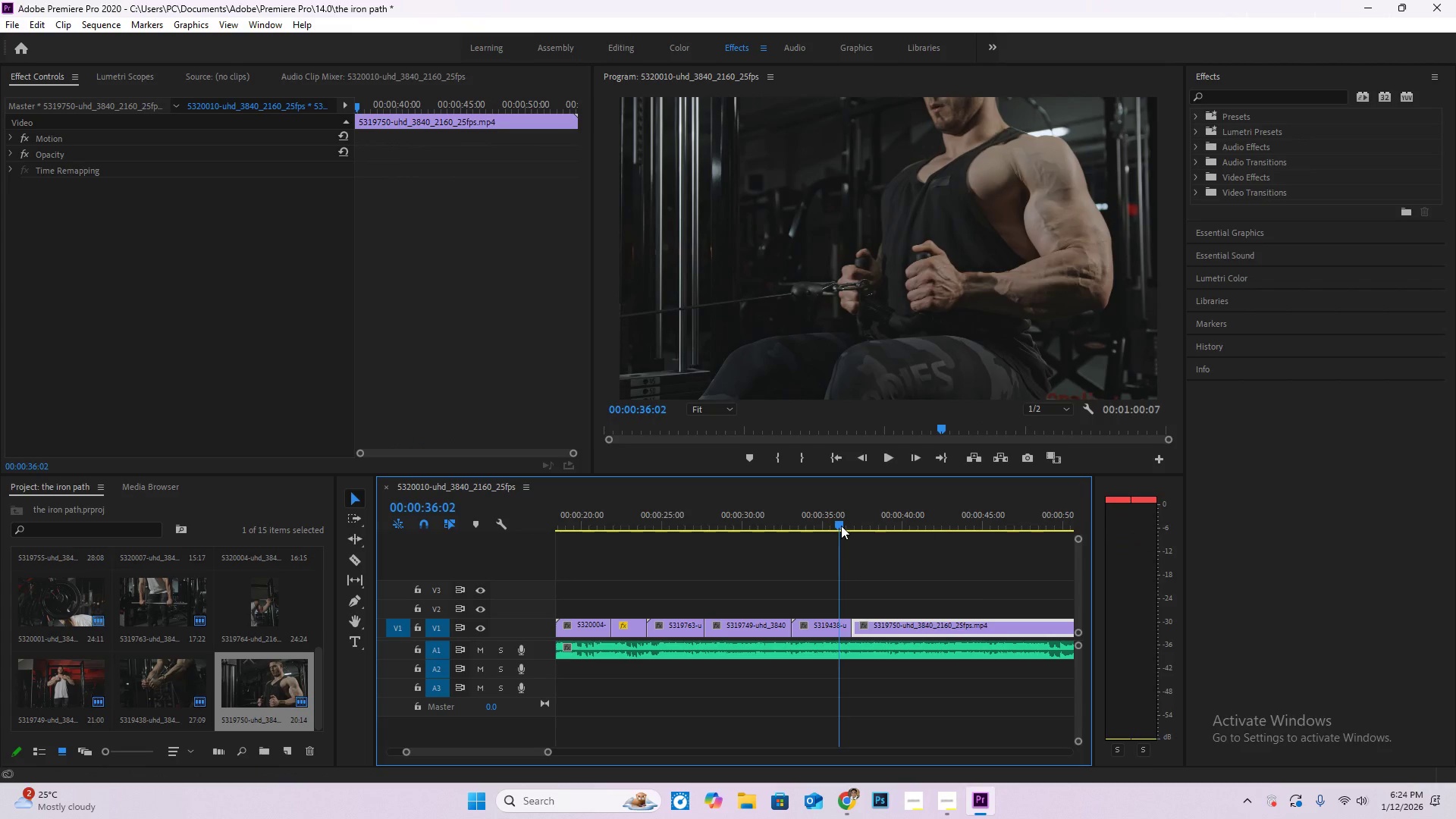 
key(Space)
 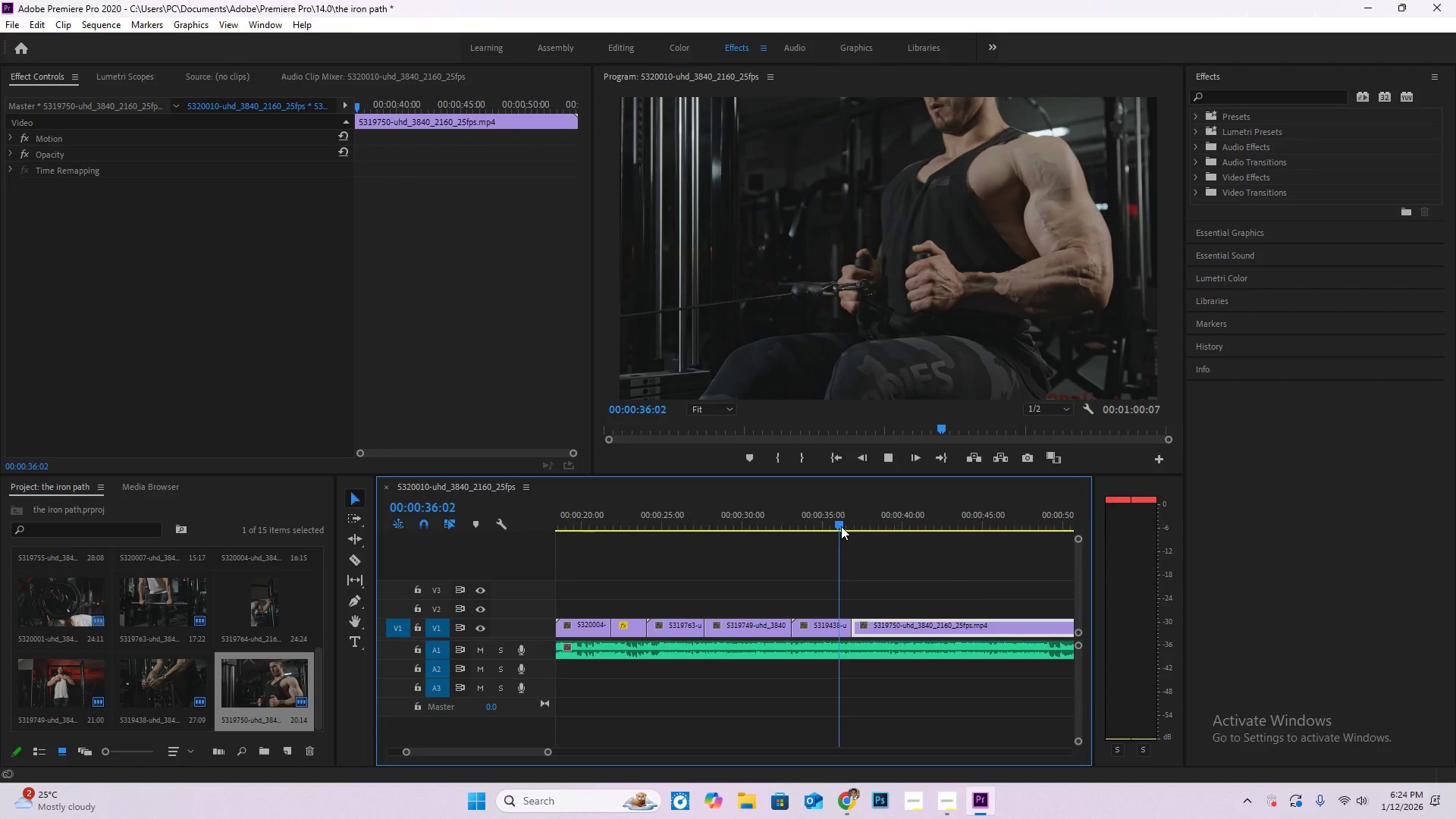 
key(C)
 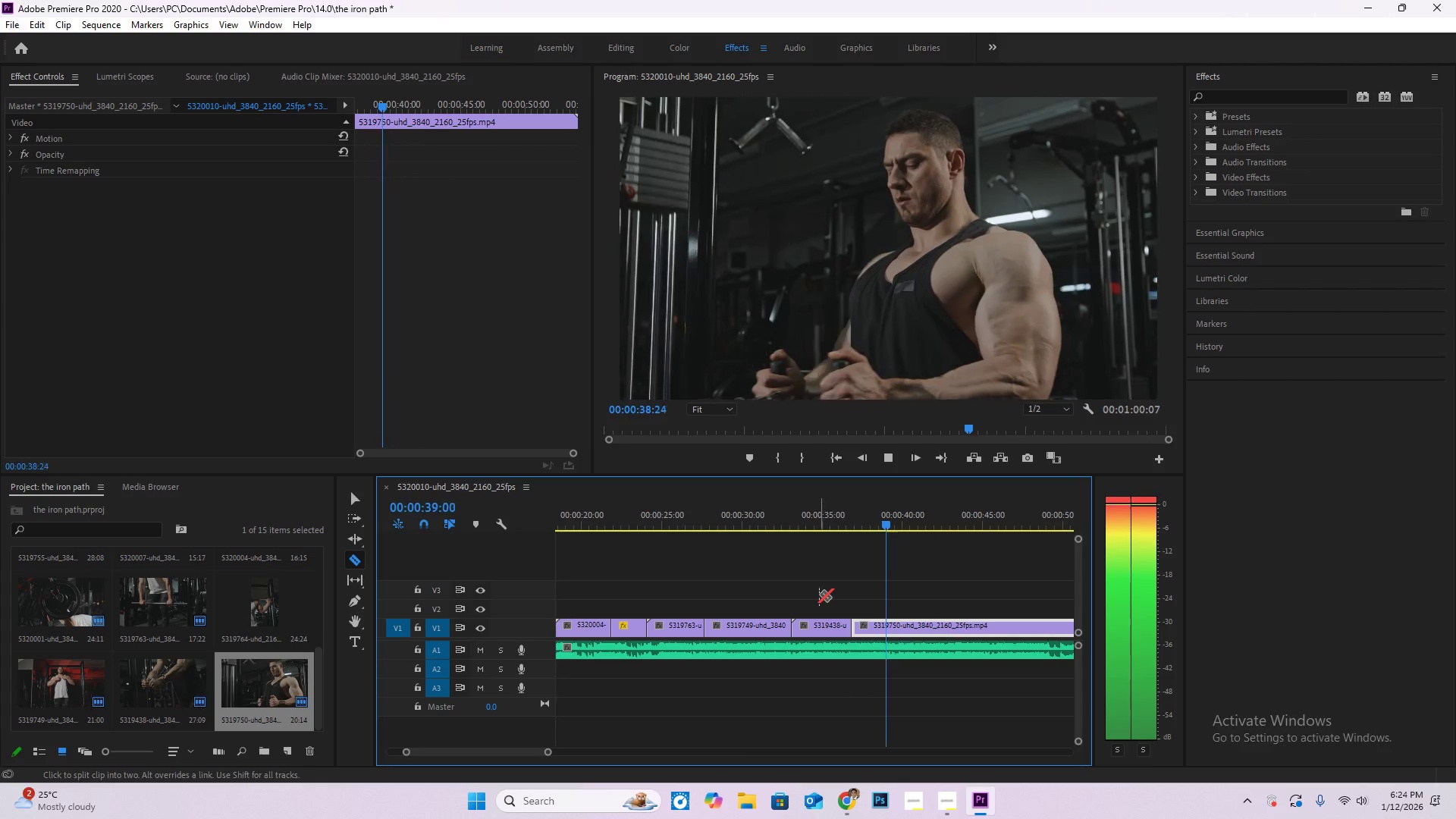 
key(Space)
 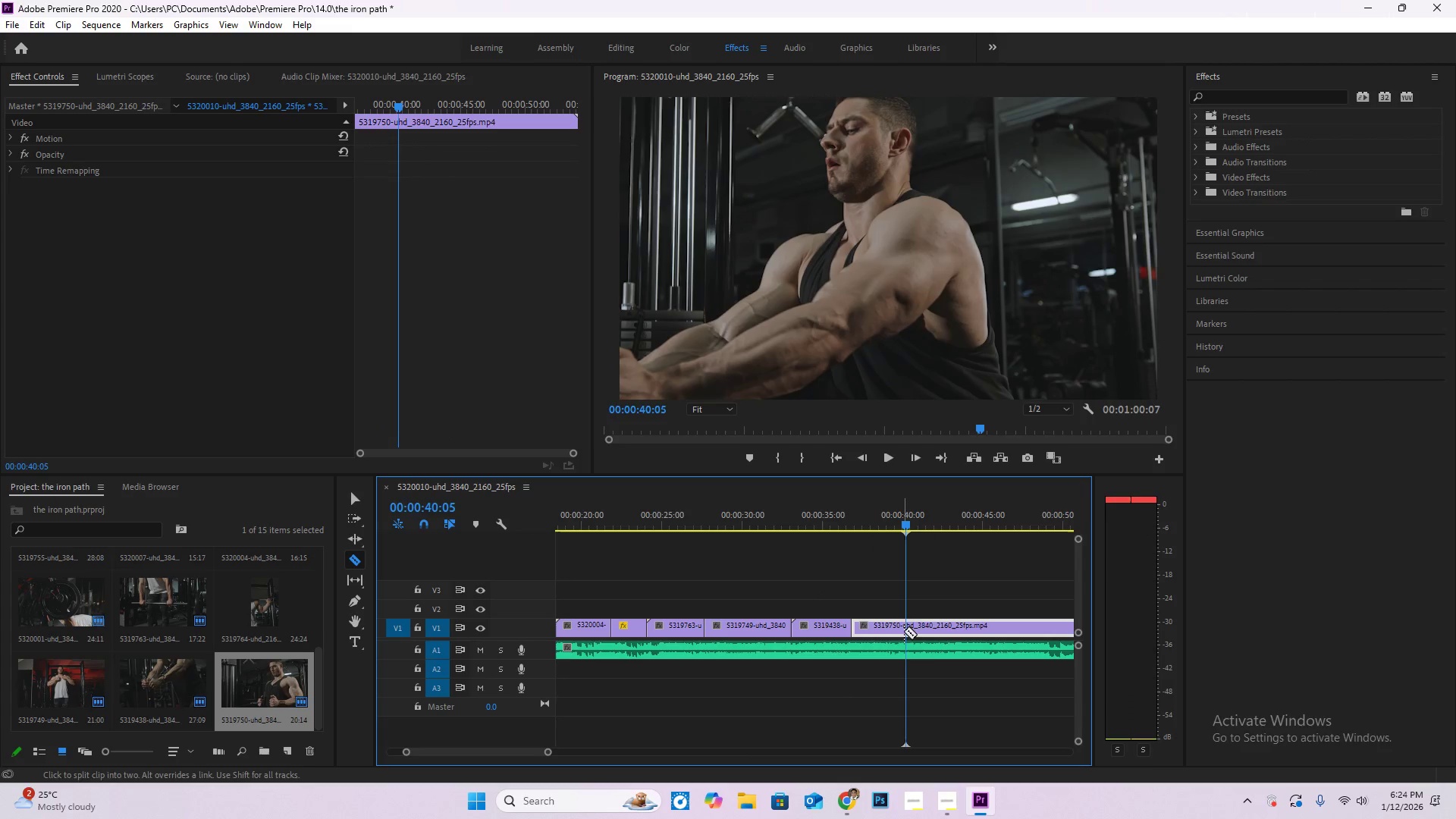 
left_click([904, 625])
 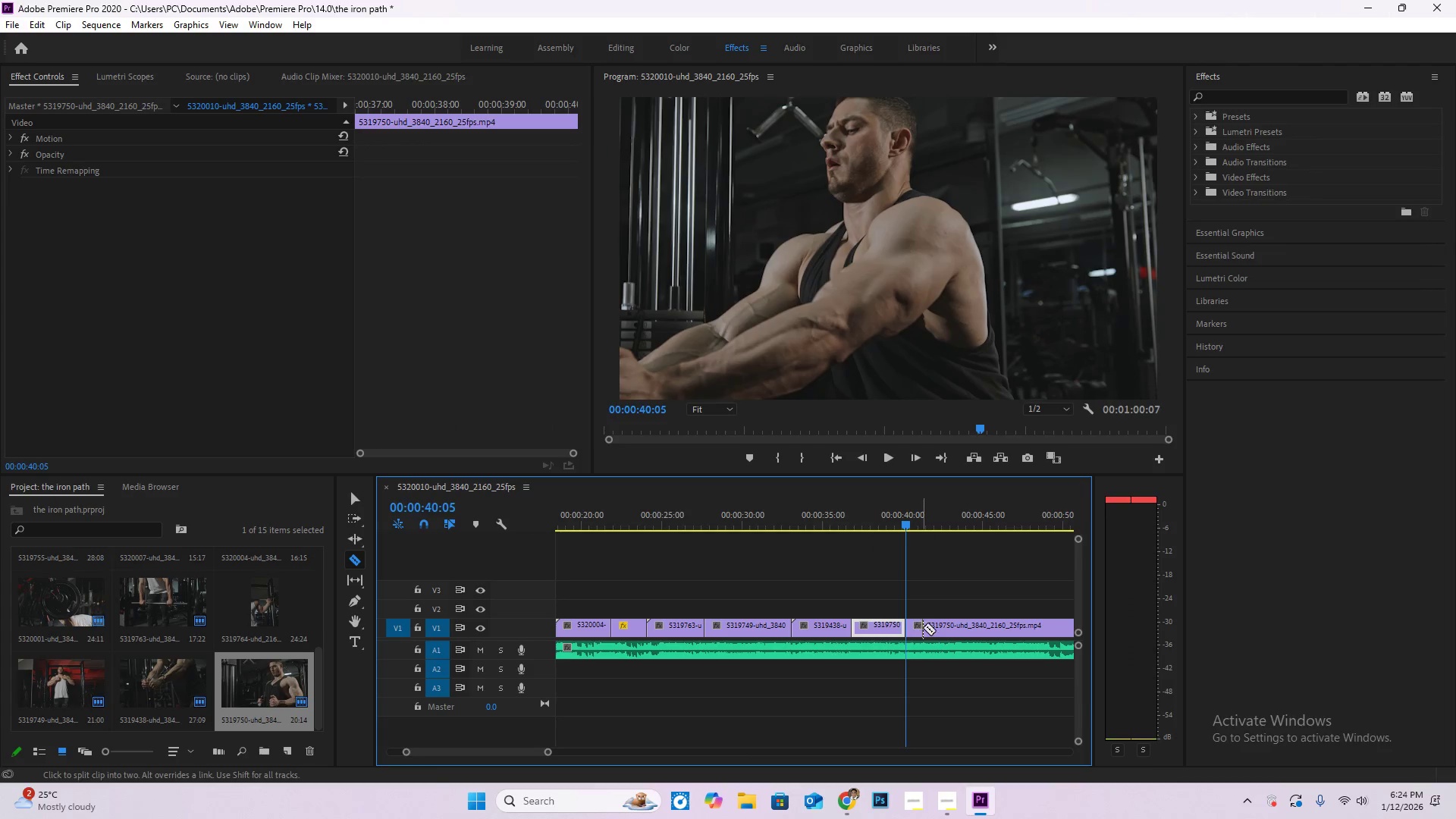 
key(V)
 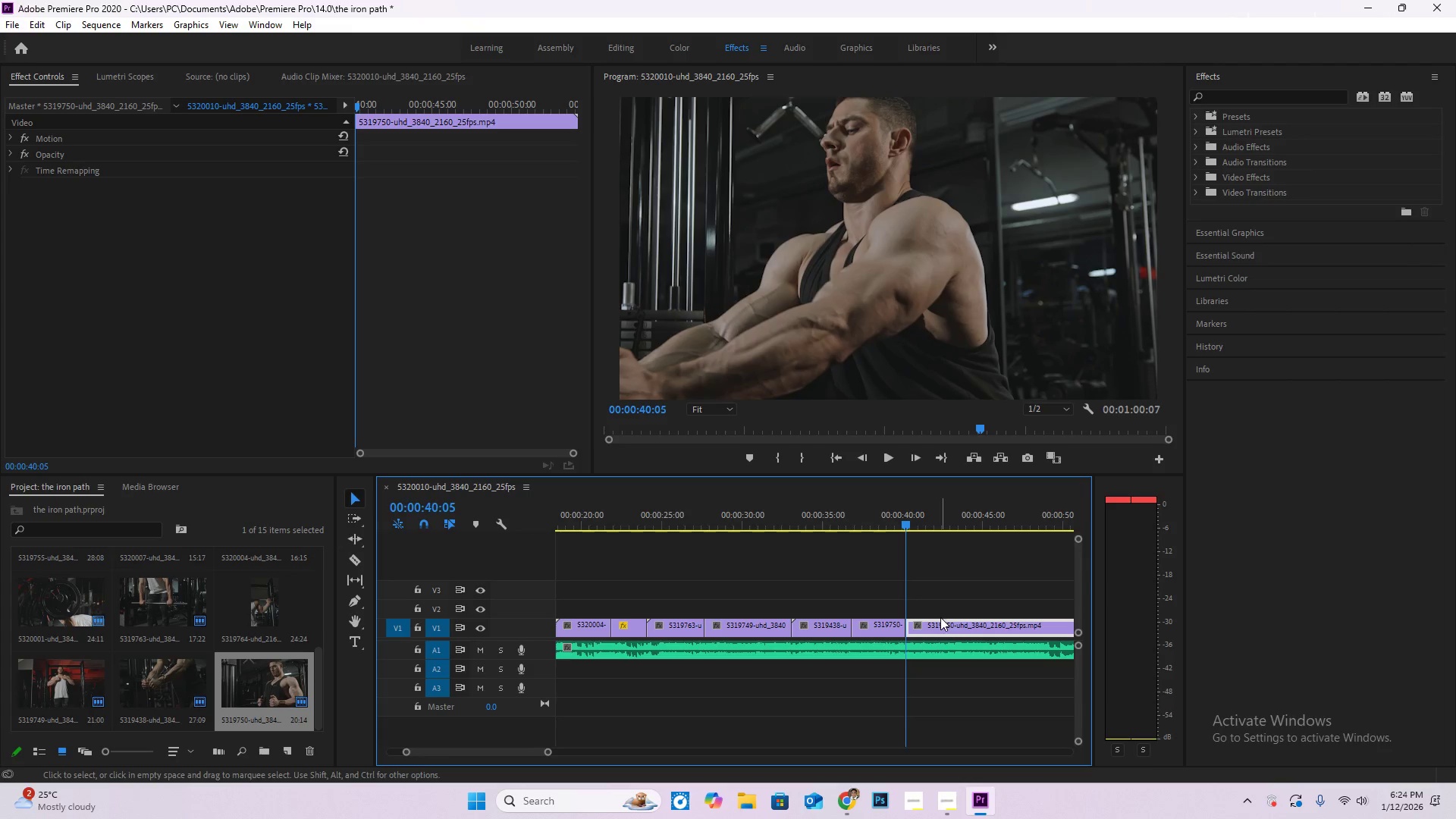 
key(Delete)
 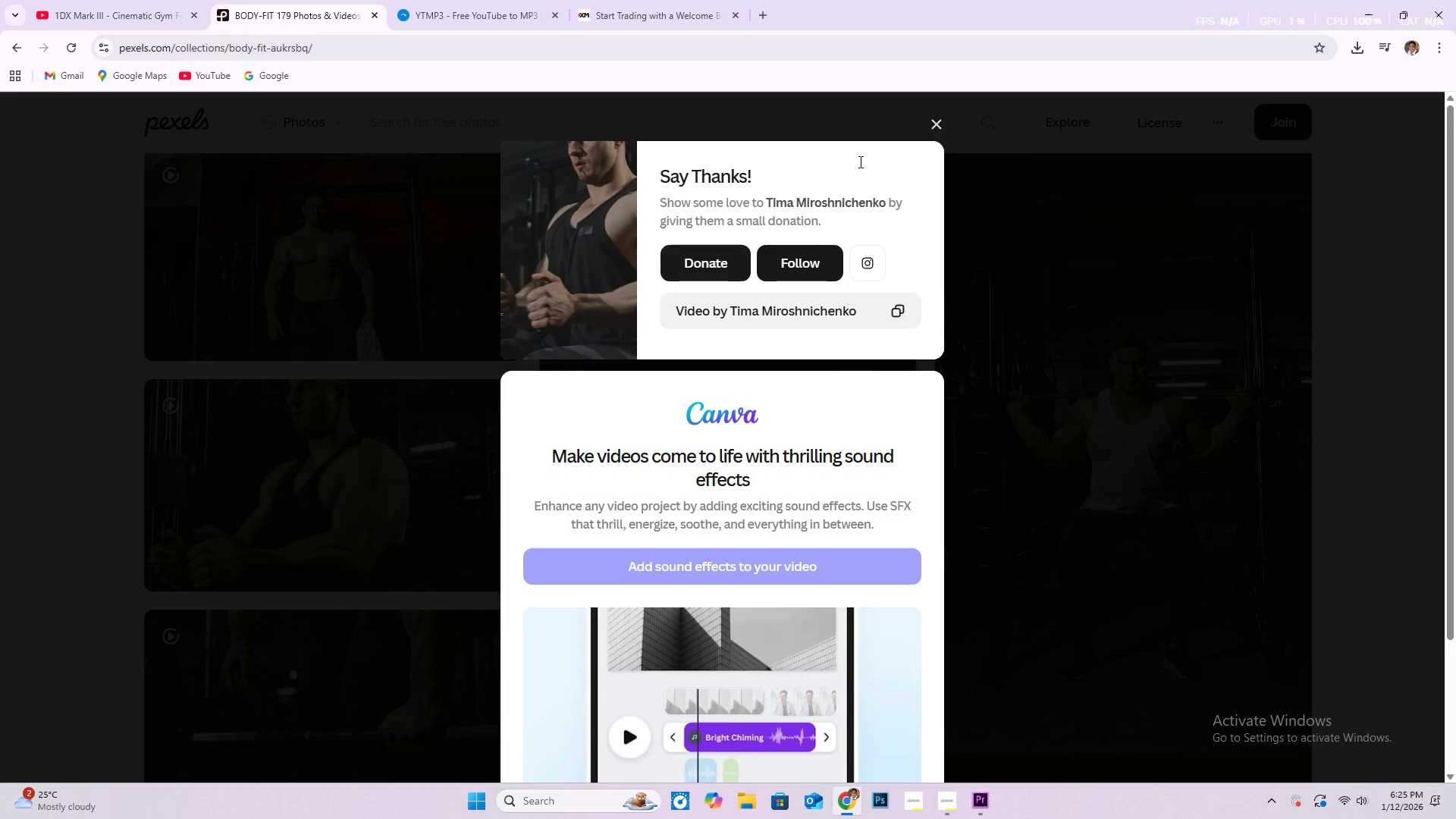 
left_click([936, 124])
 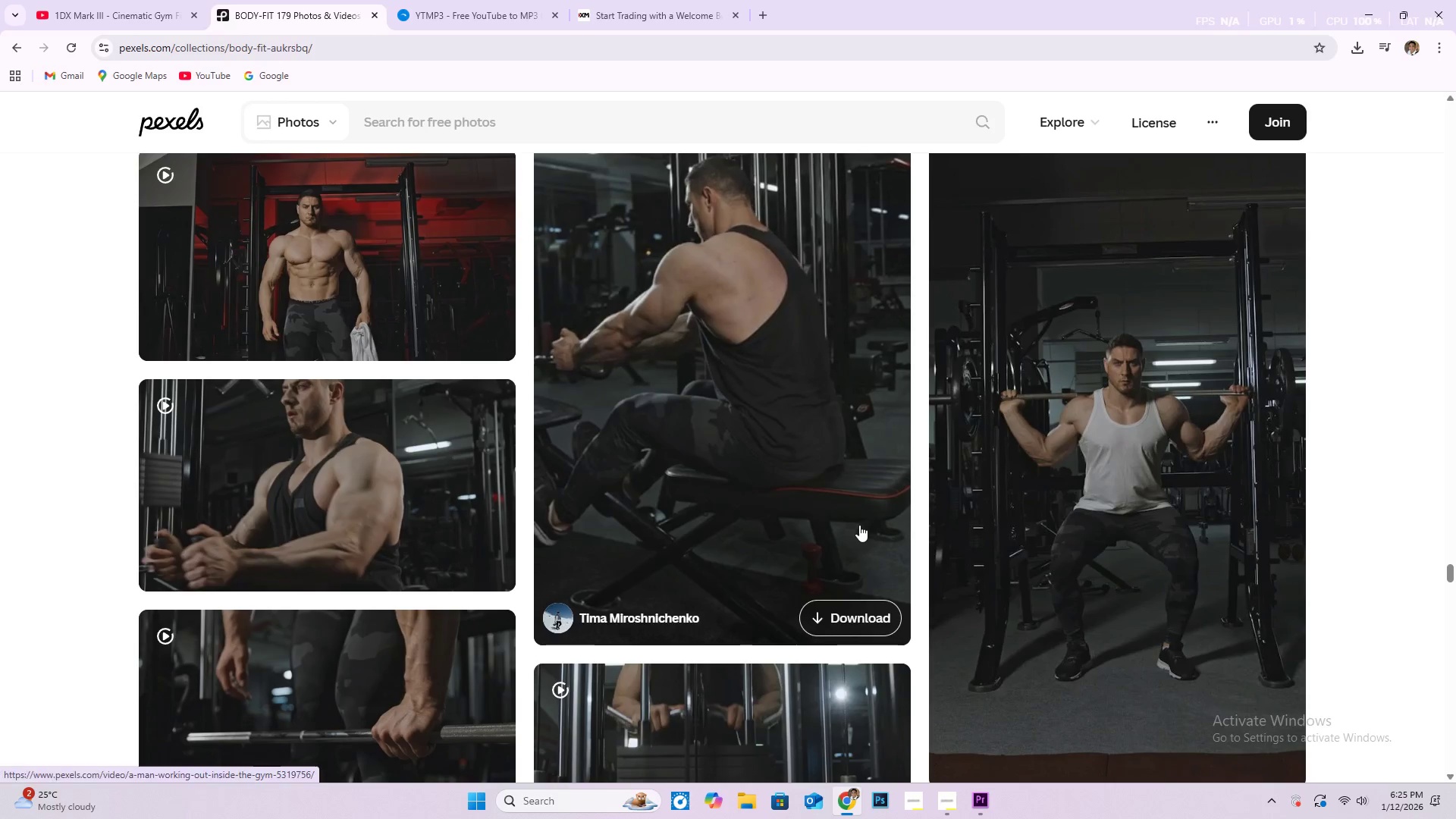 
scroll: coordinate [804, 375], scroll_direction: down, amount: 14.0
 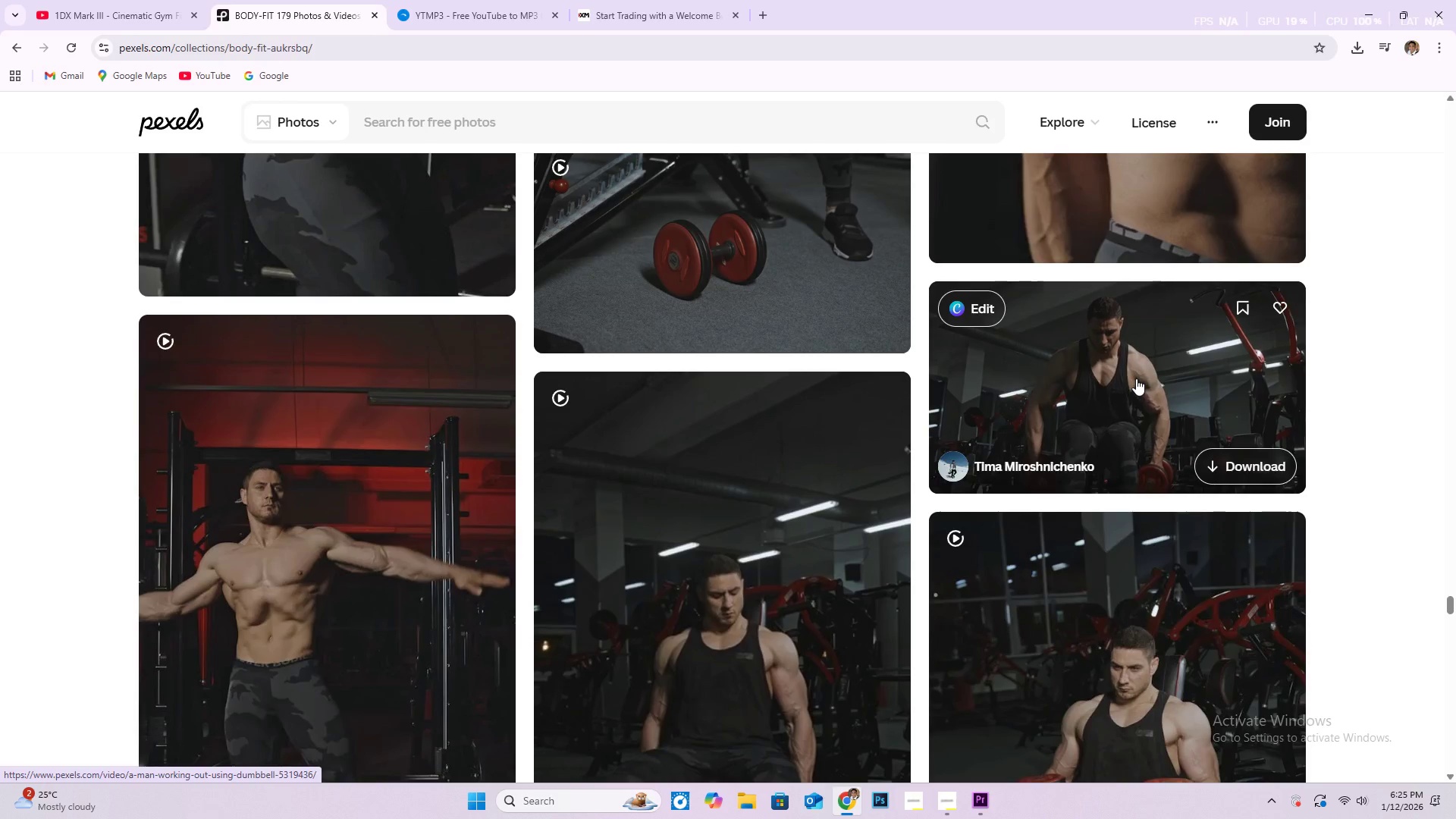 
left_click([1218, 454])
 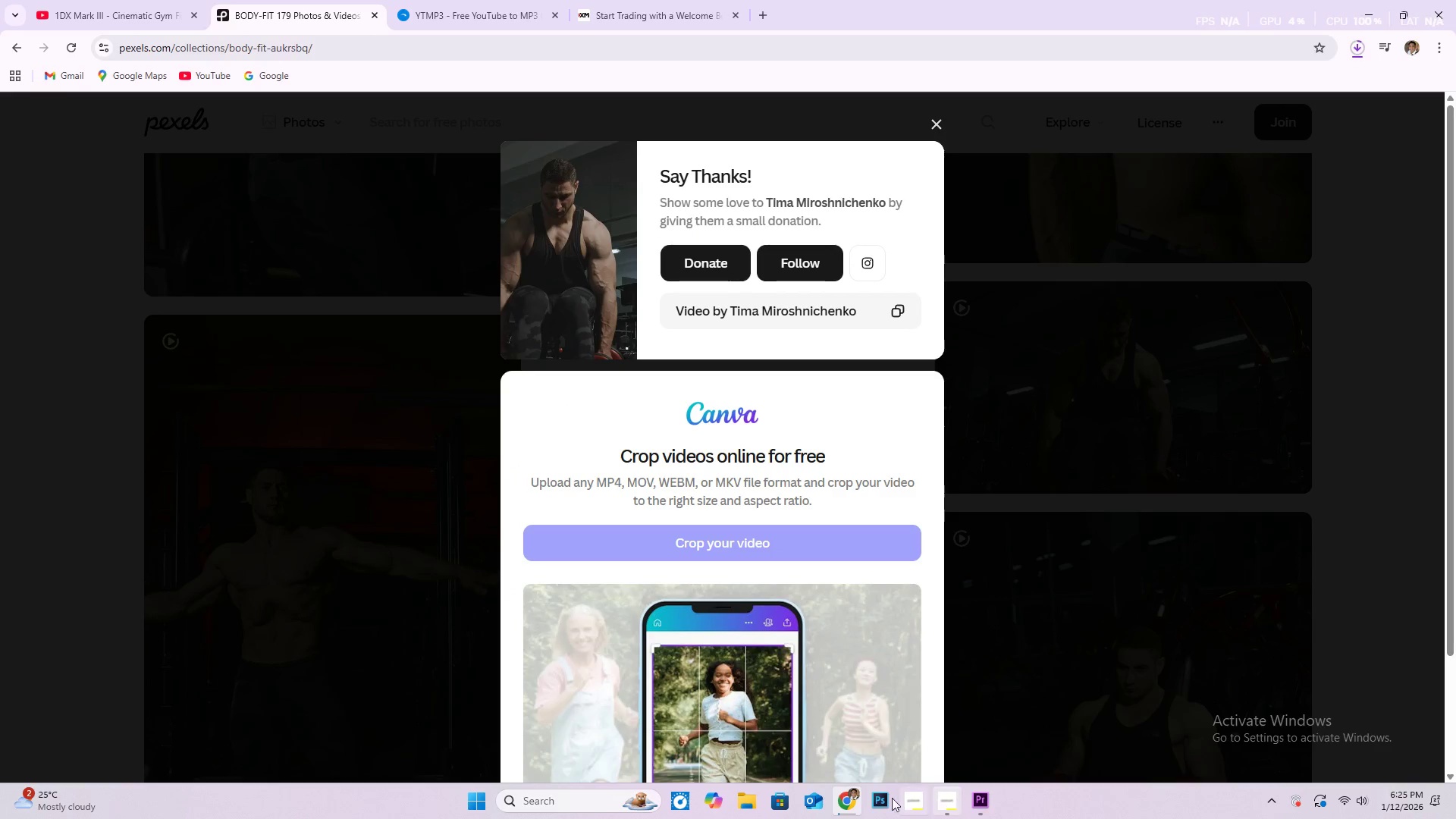 
left_click_drag(start_coordinate=[977, 812], to_coordinate=[971, 810])
 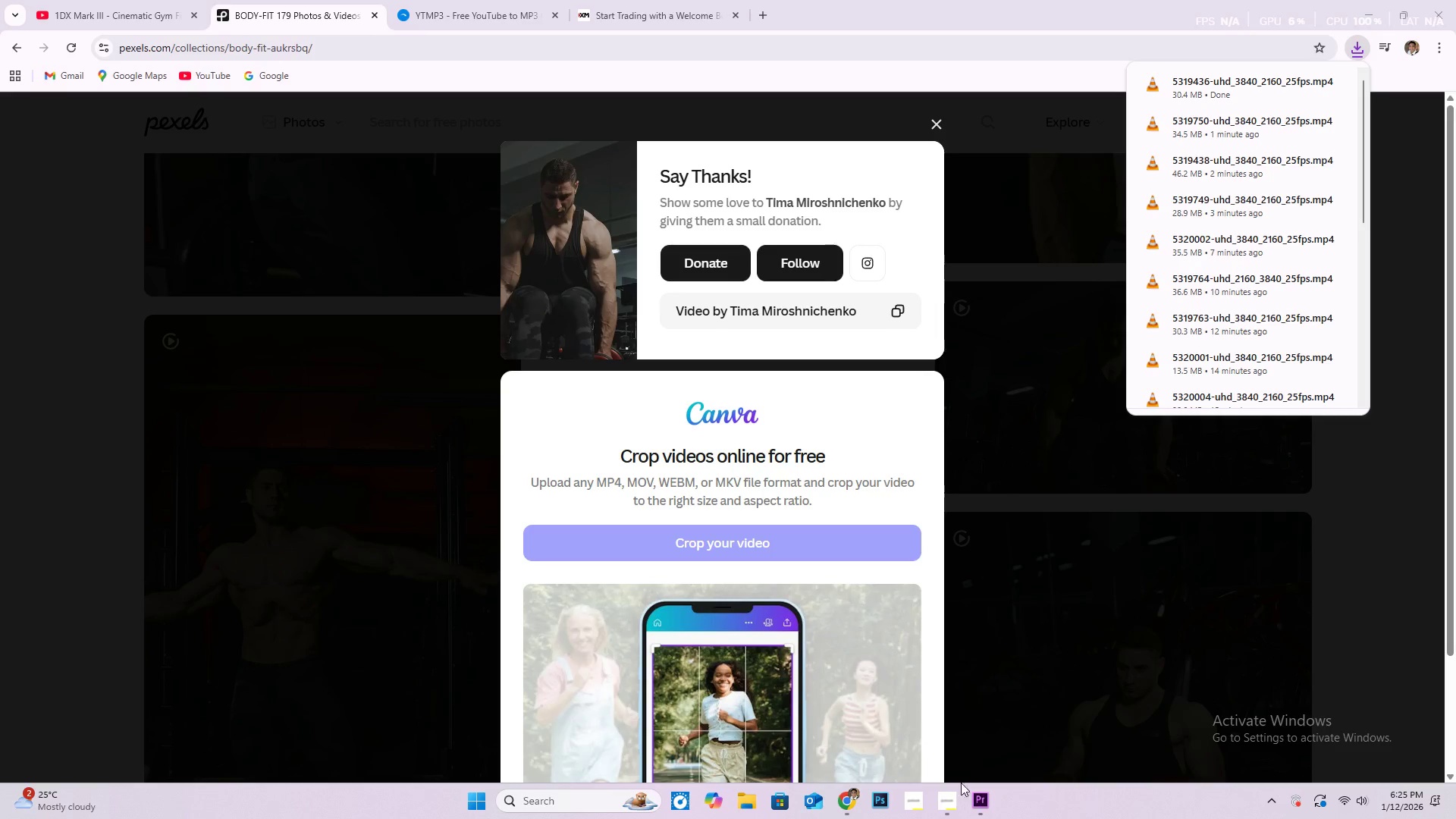 
left_click([981, 802])
 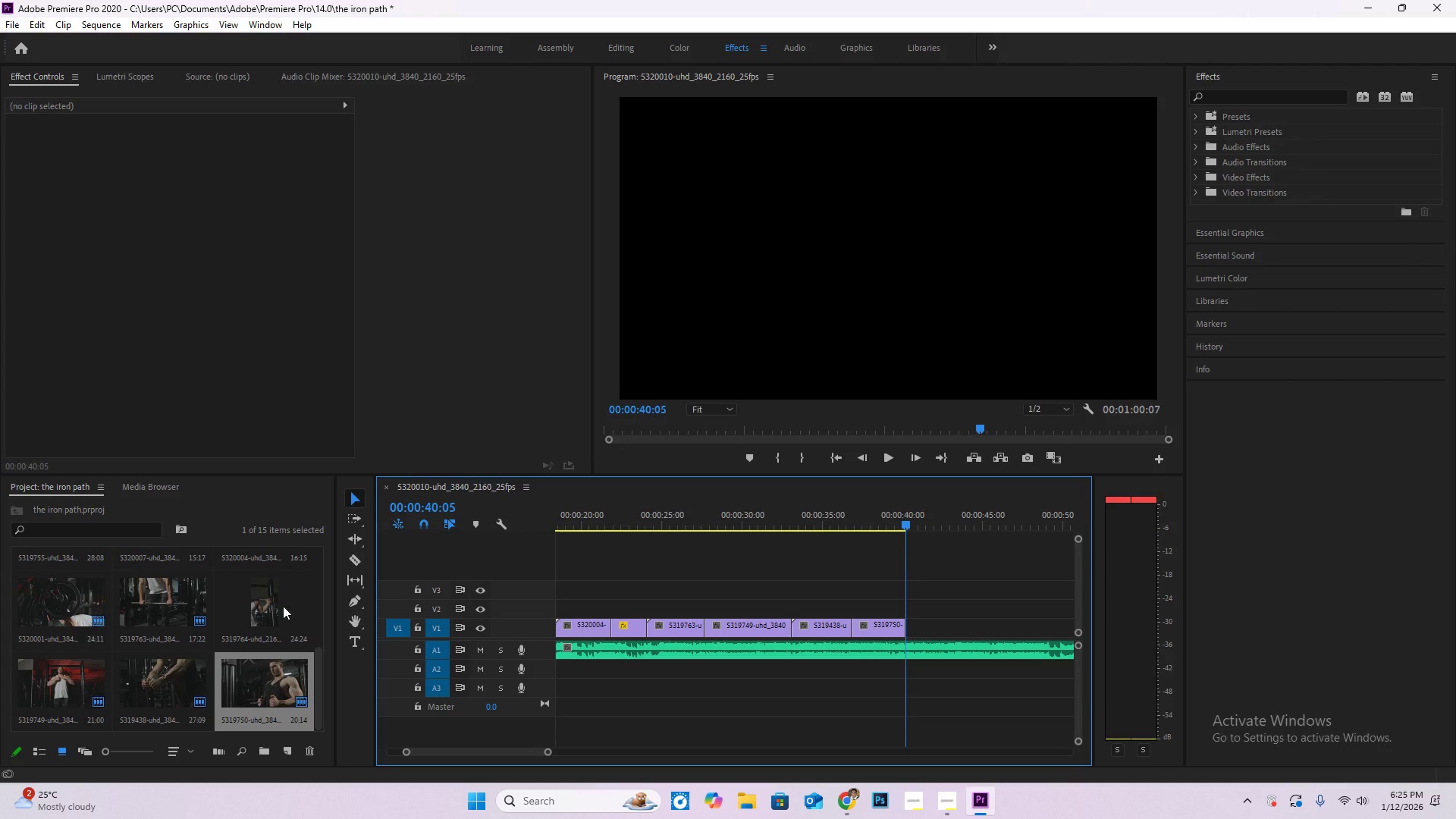 
scroll: coordinate [248, 638], scroll_direction: down, amount: 3.0
 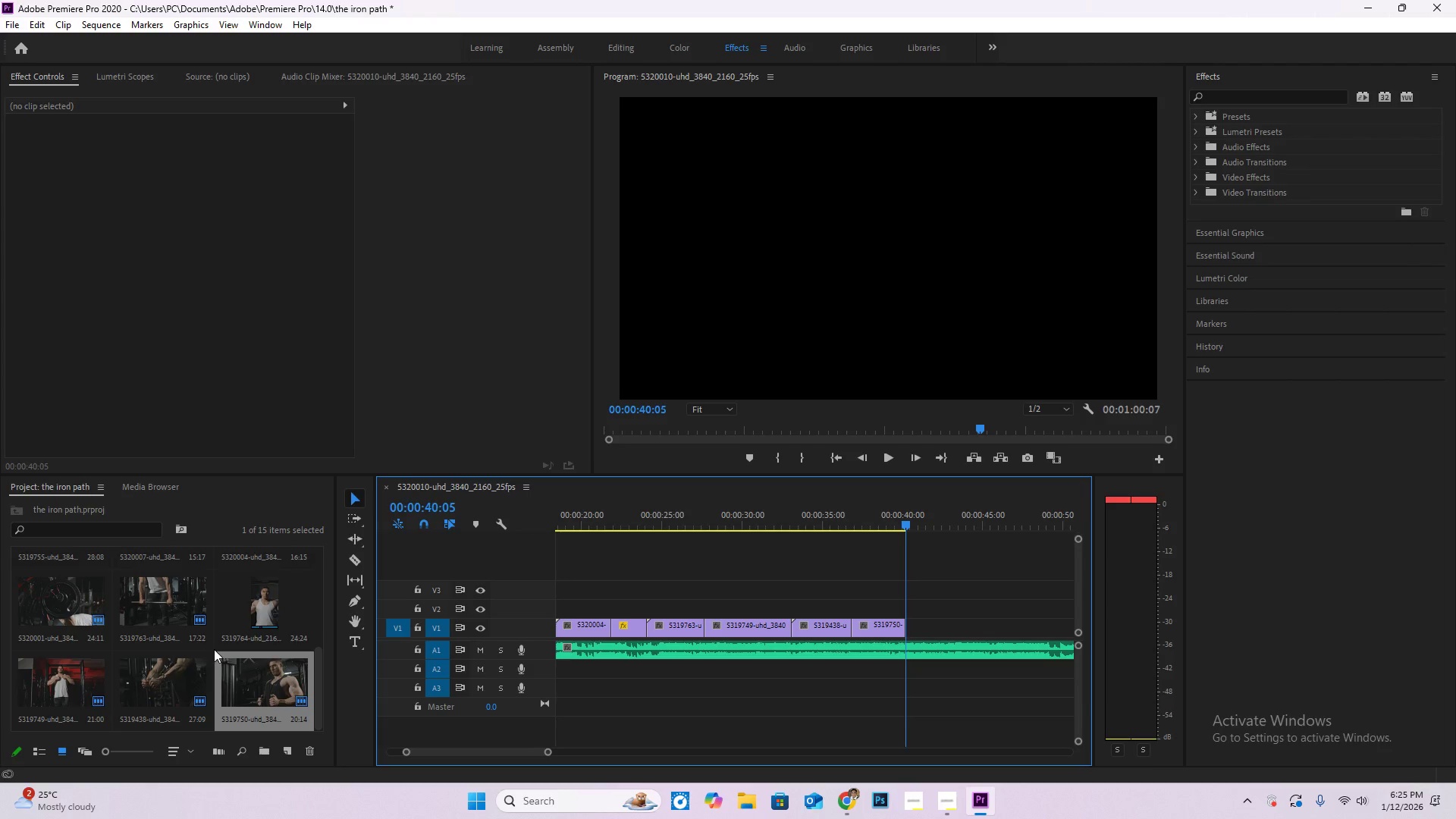 
double_click([214, 649])
 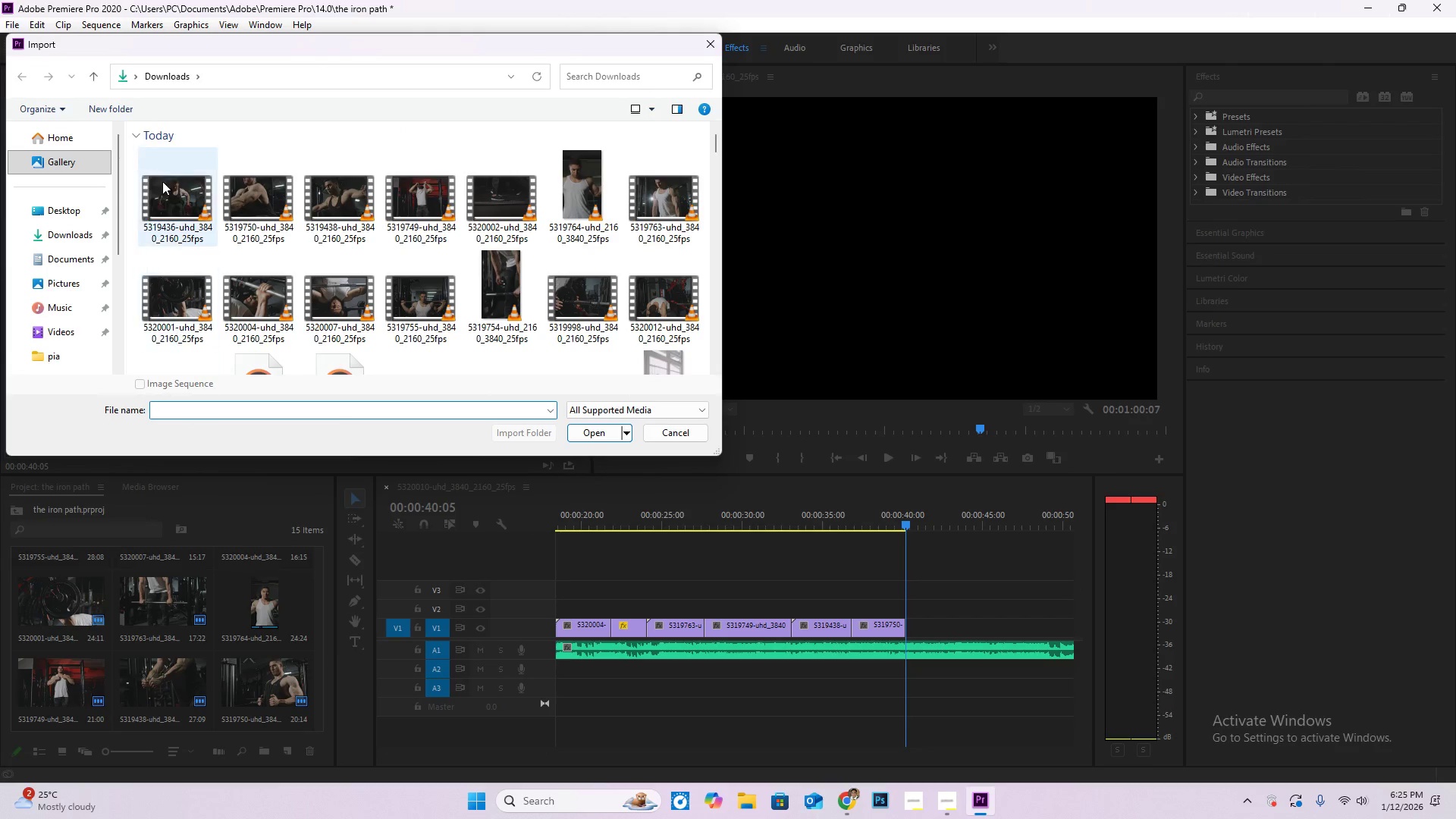 
double_click([164, 179])
 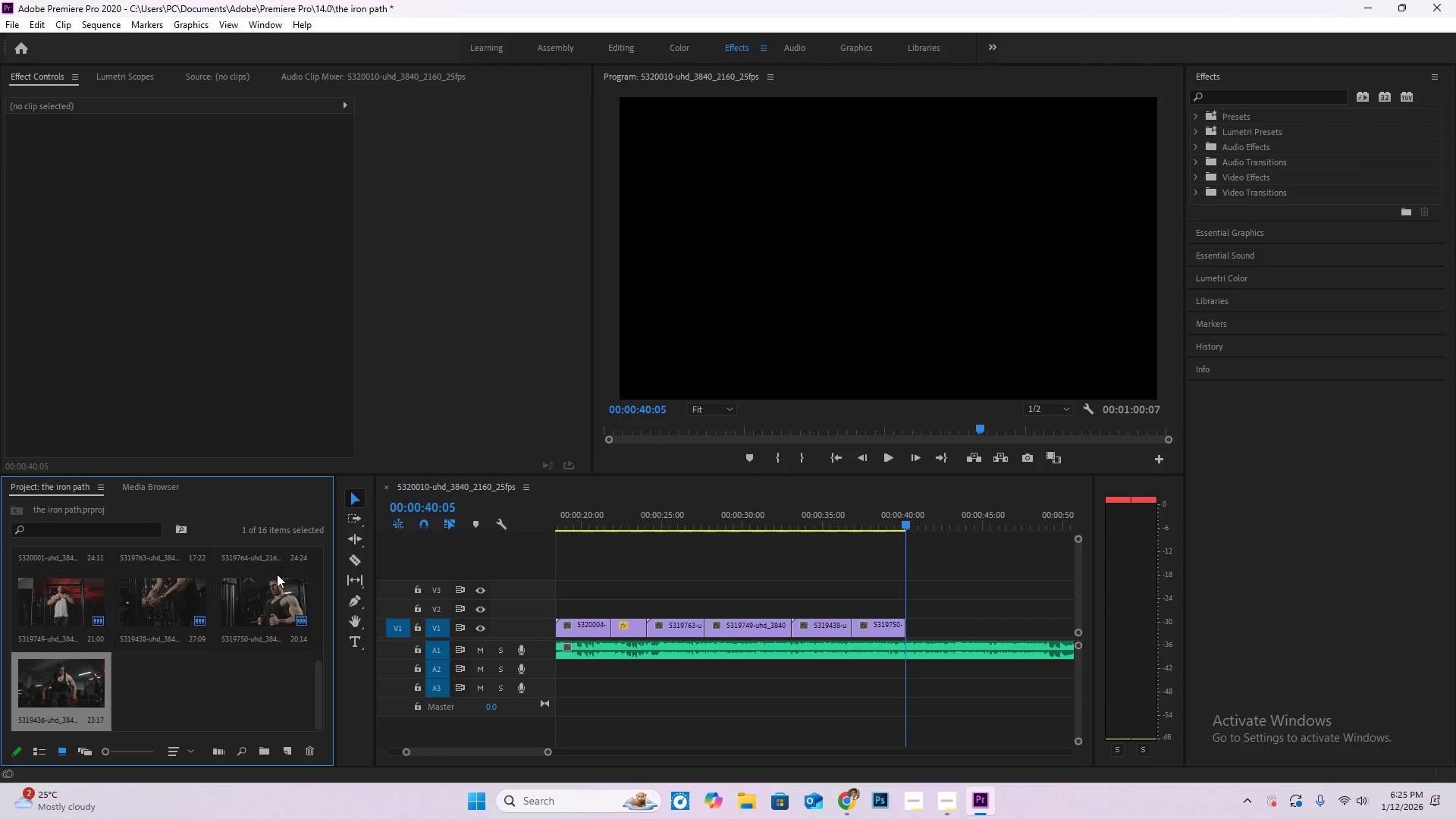 
left_click_drag(start_coordinate=[86, 685], to_coordinate=[914, 631])
 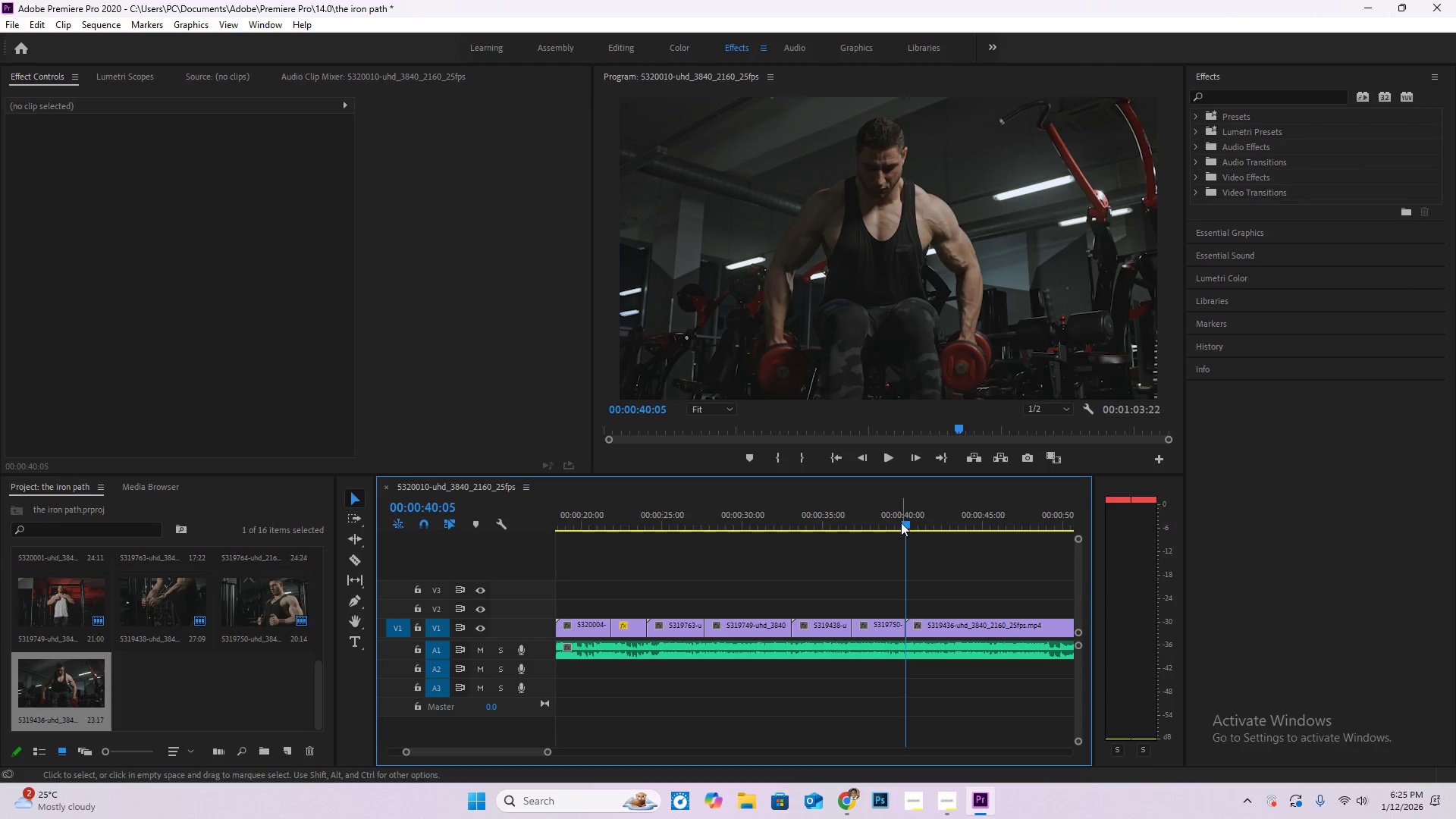 
left_click_drag(start_coordinate=[899, 521], to_coordinate=[894, 519])
 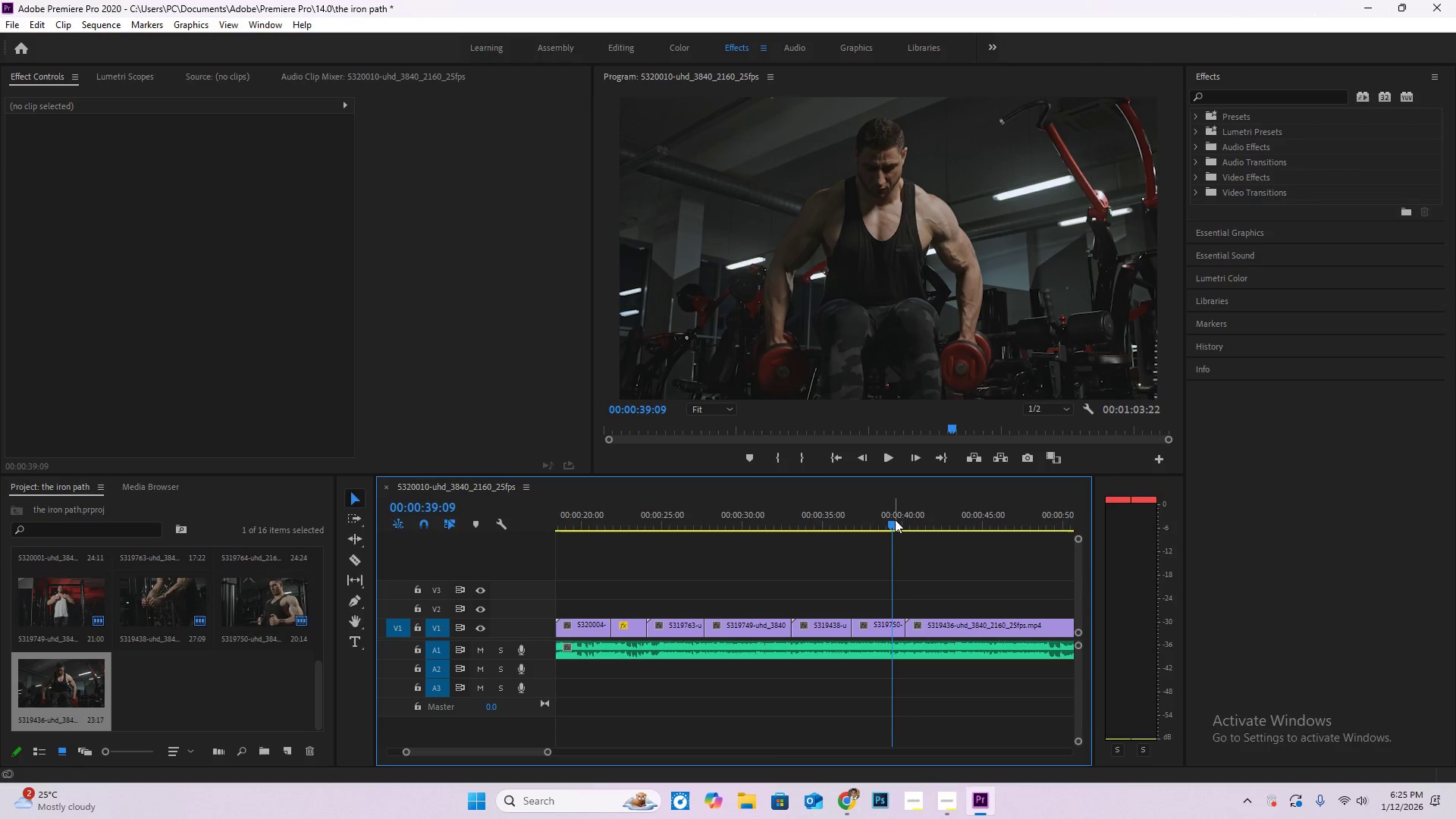 
key(Space)
 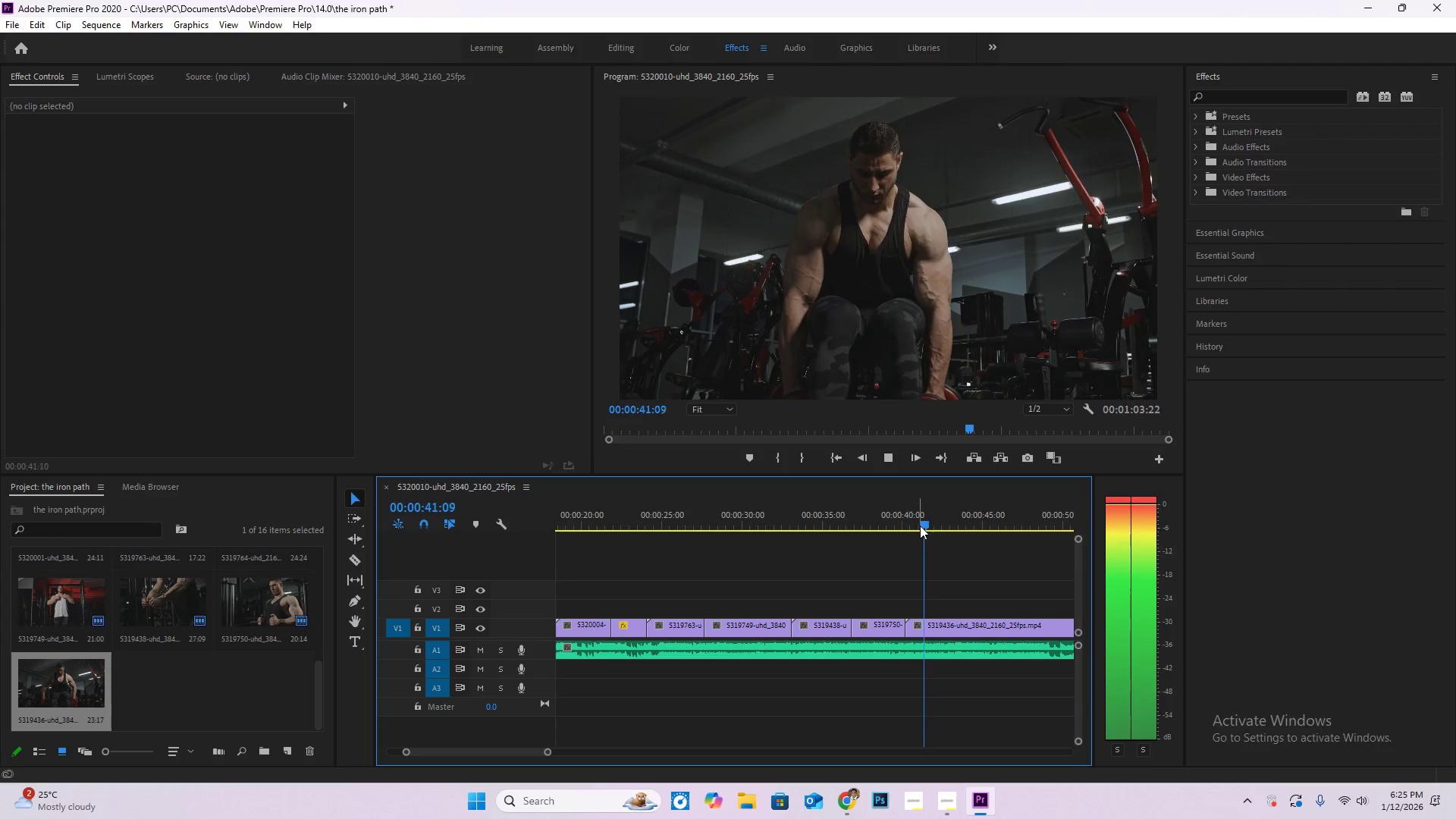 
left_click_drag(start_coordinate=[941, 526], to_coordinate=[948, 524])
 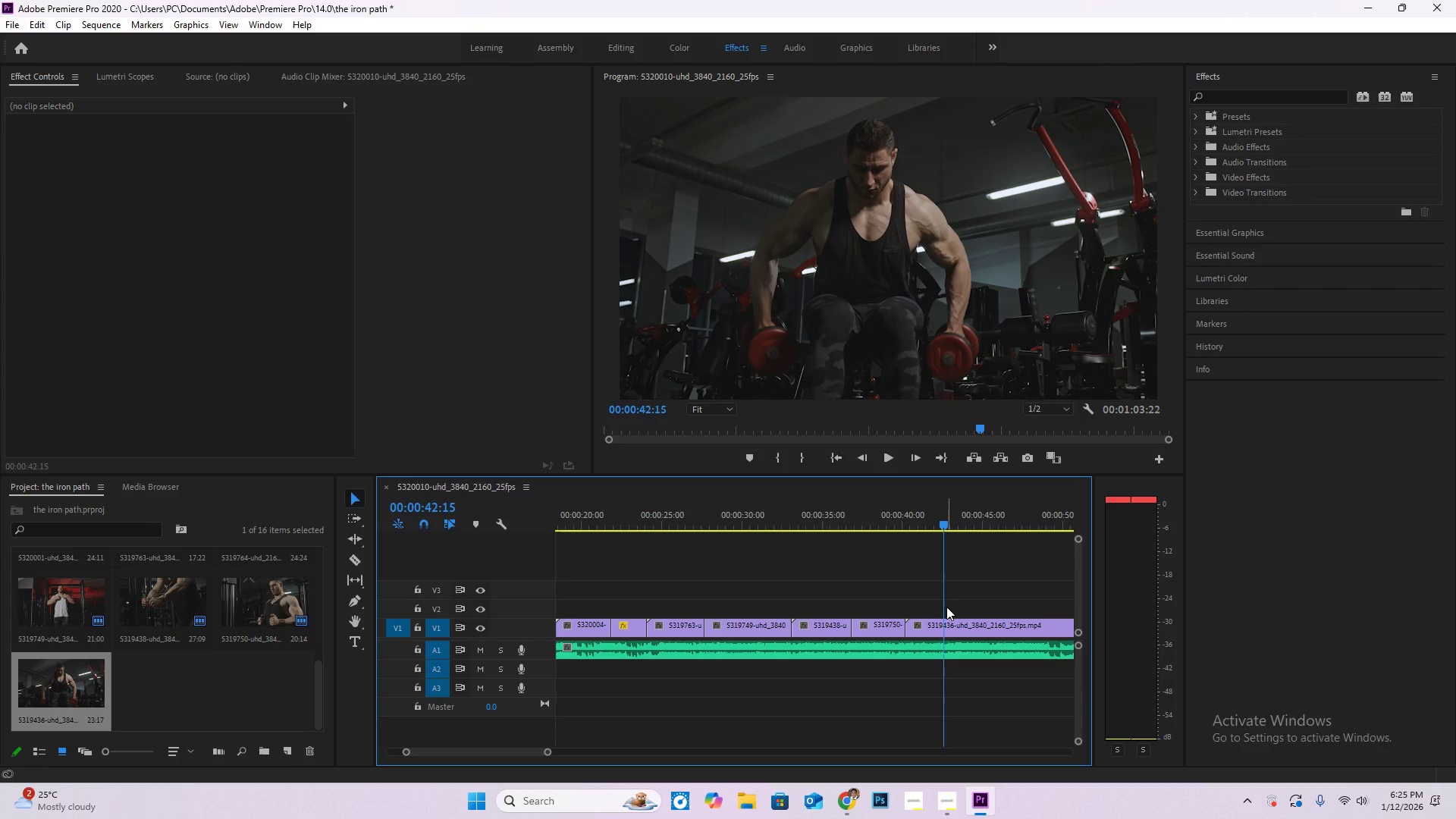 
key(C)
 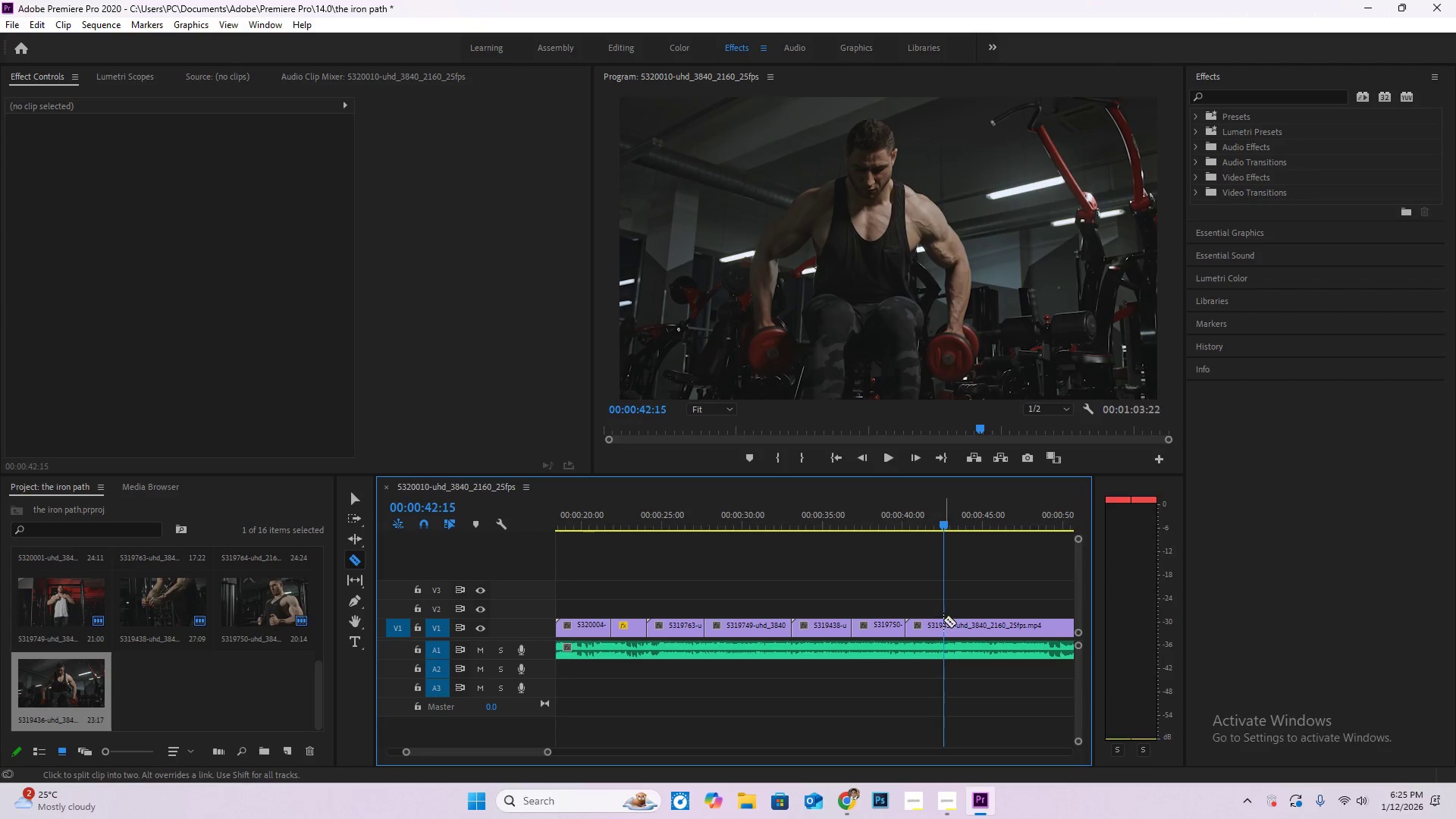 
left_click([944, 624])
 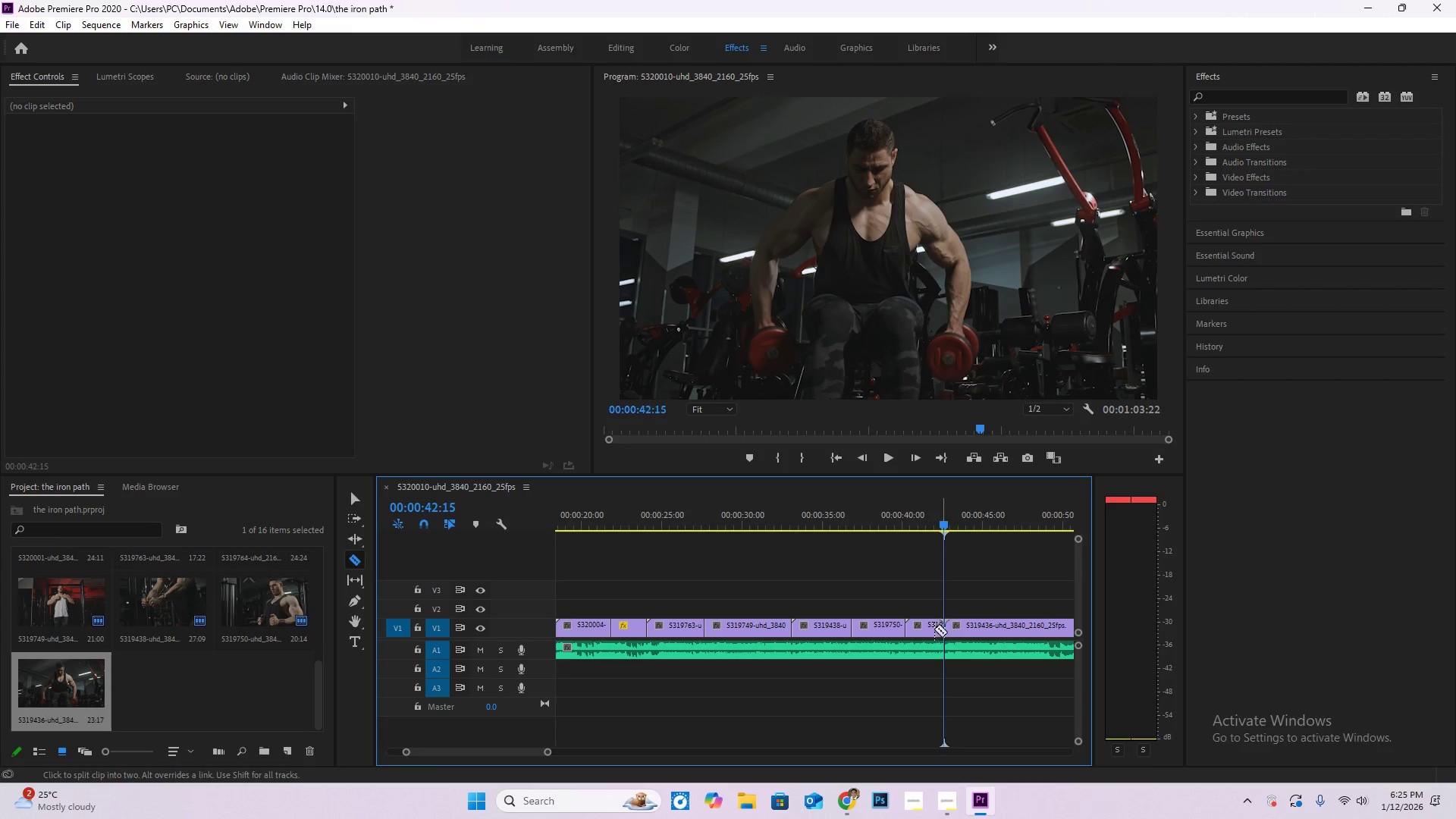 
key(V)
 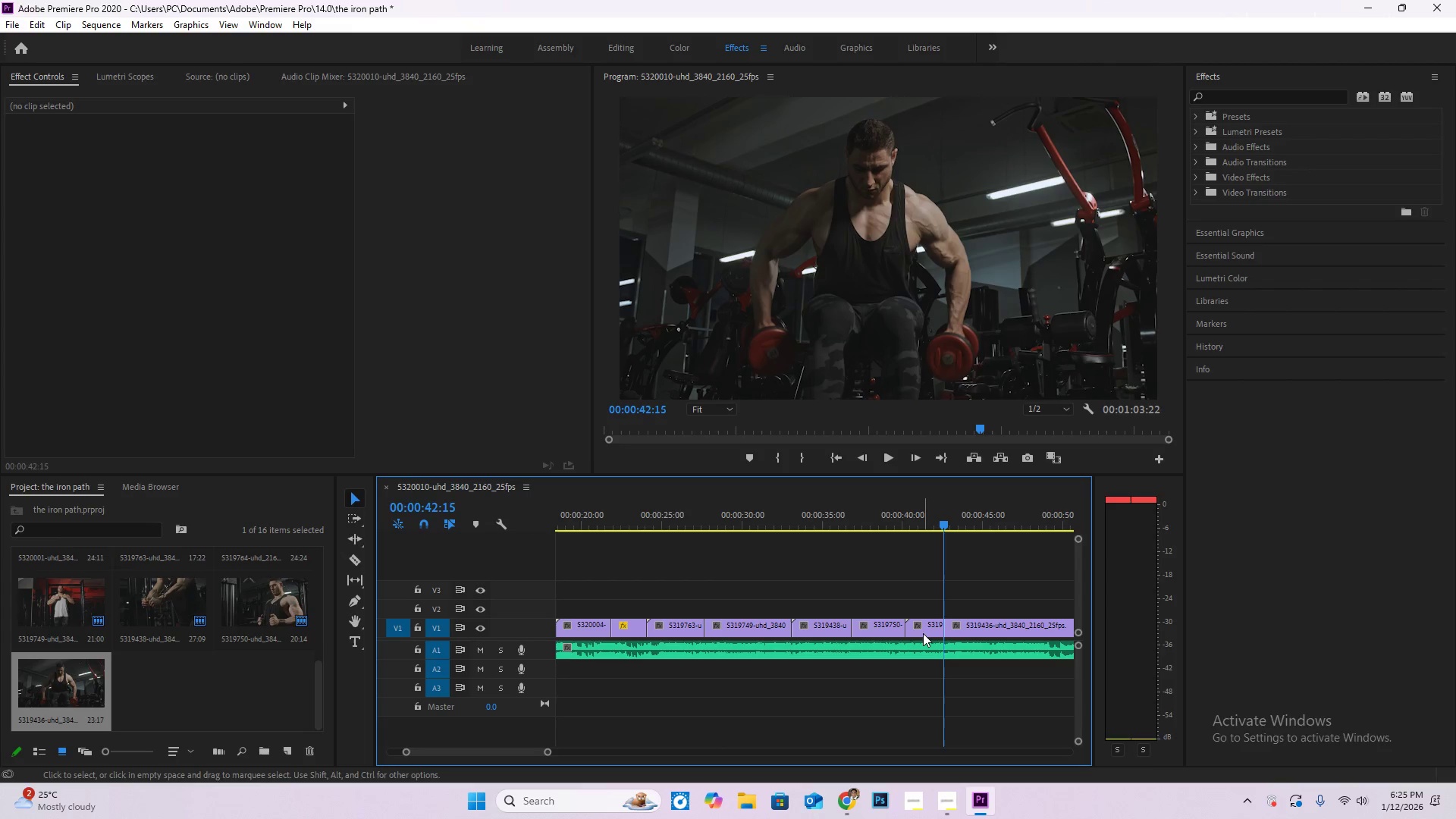 
double_click([923, 633])
 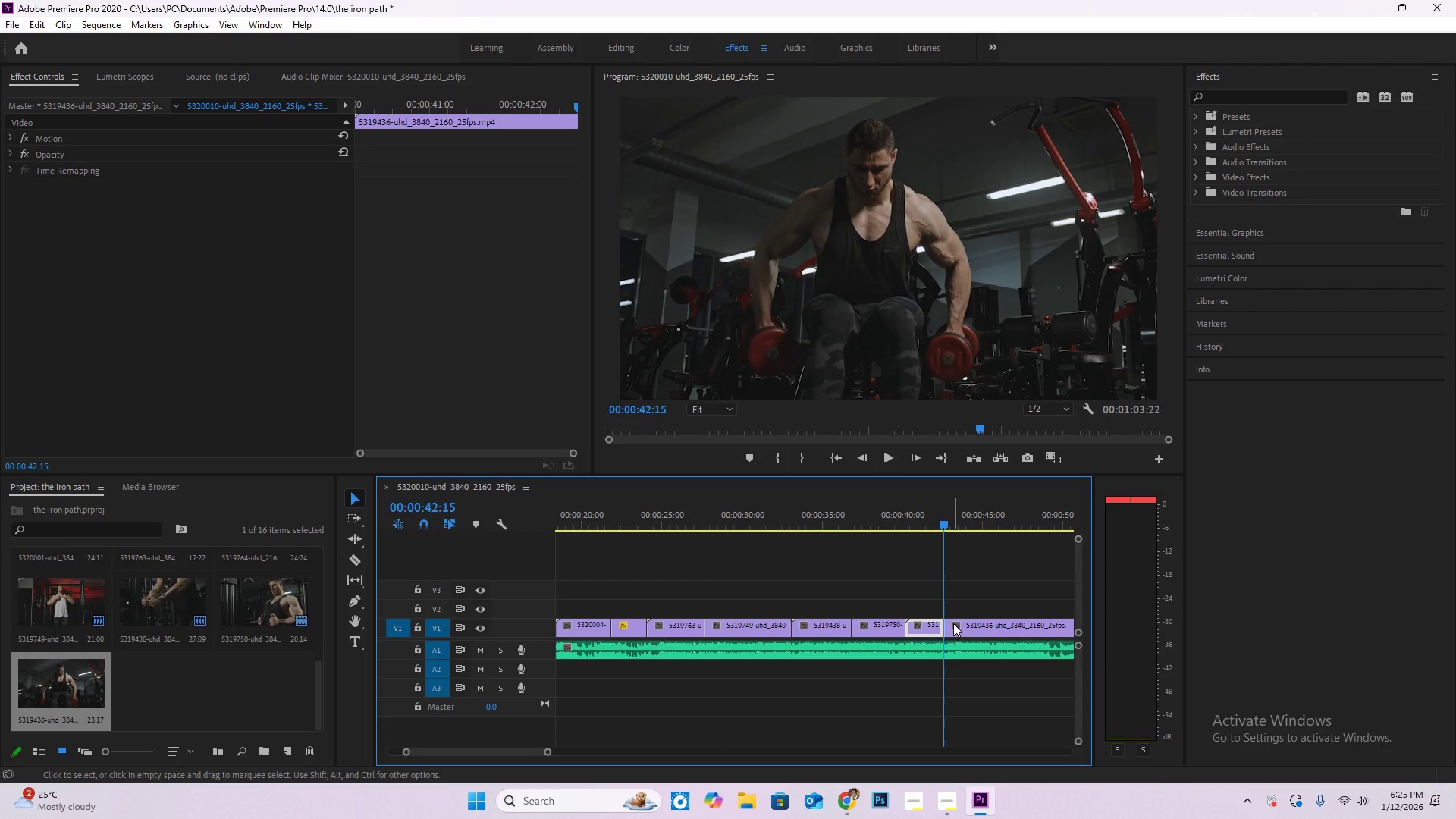 
key(Delete)
 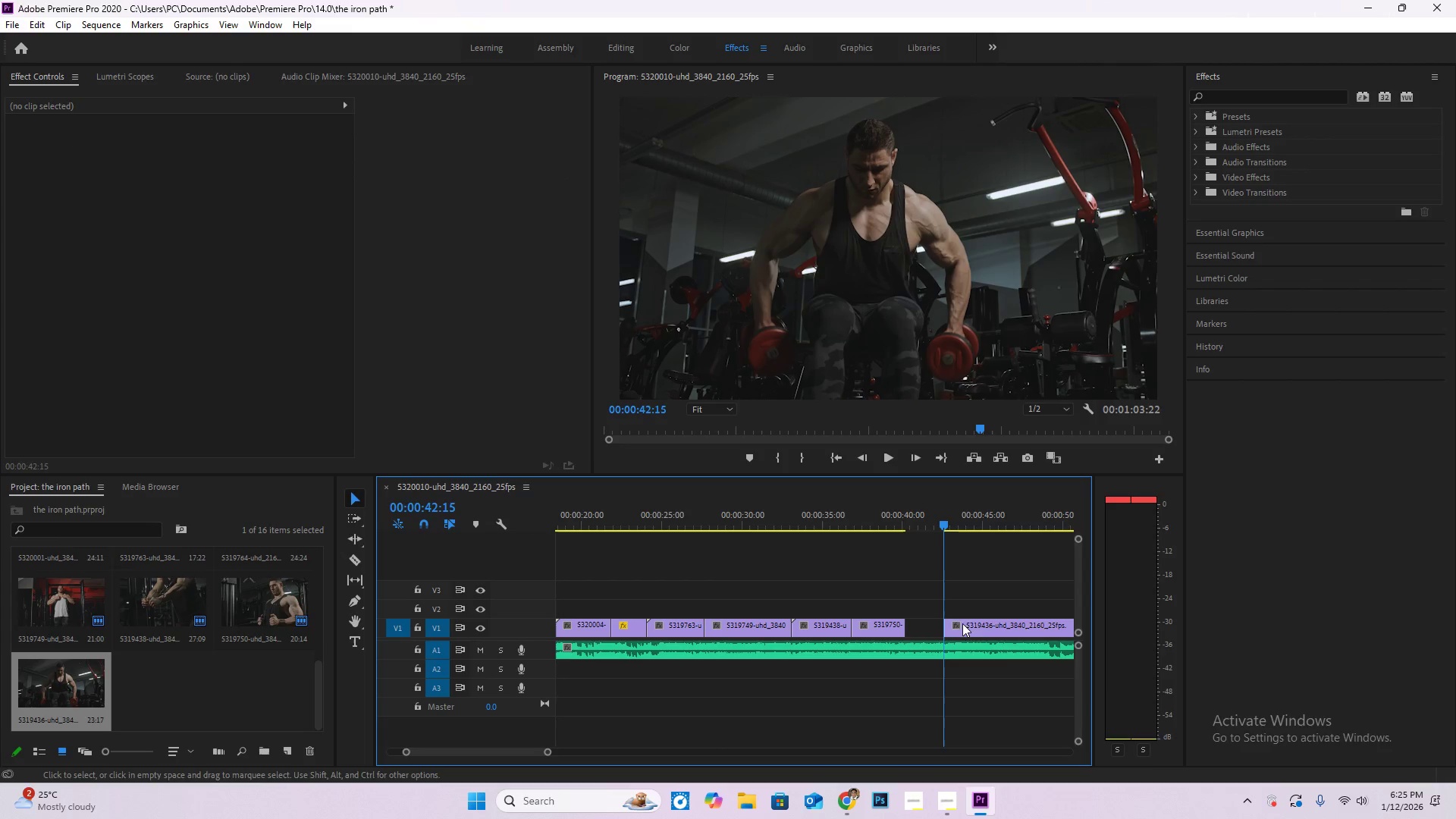 
left_click_drag(start_coordinate=[957, 624], to_coordinate=[924, 625])
 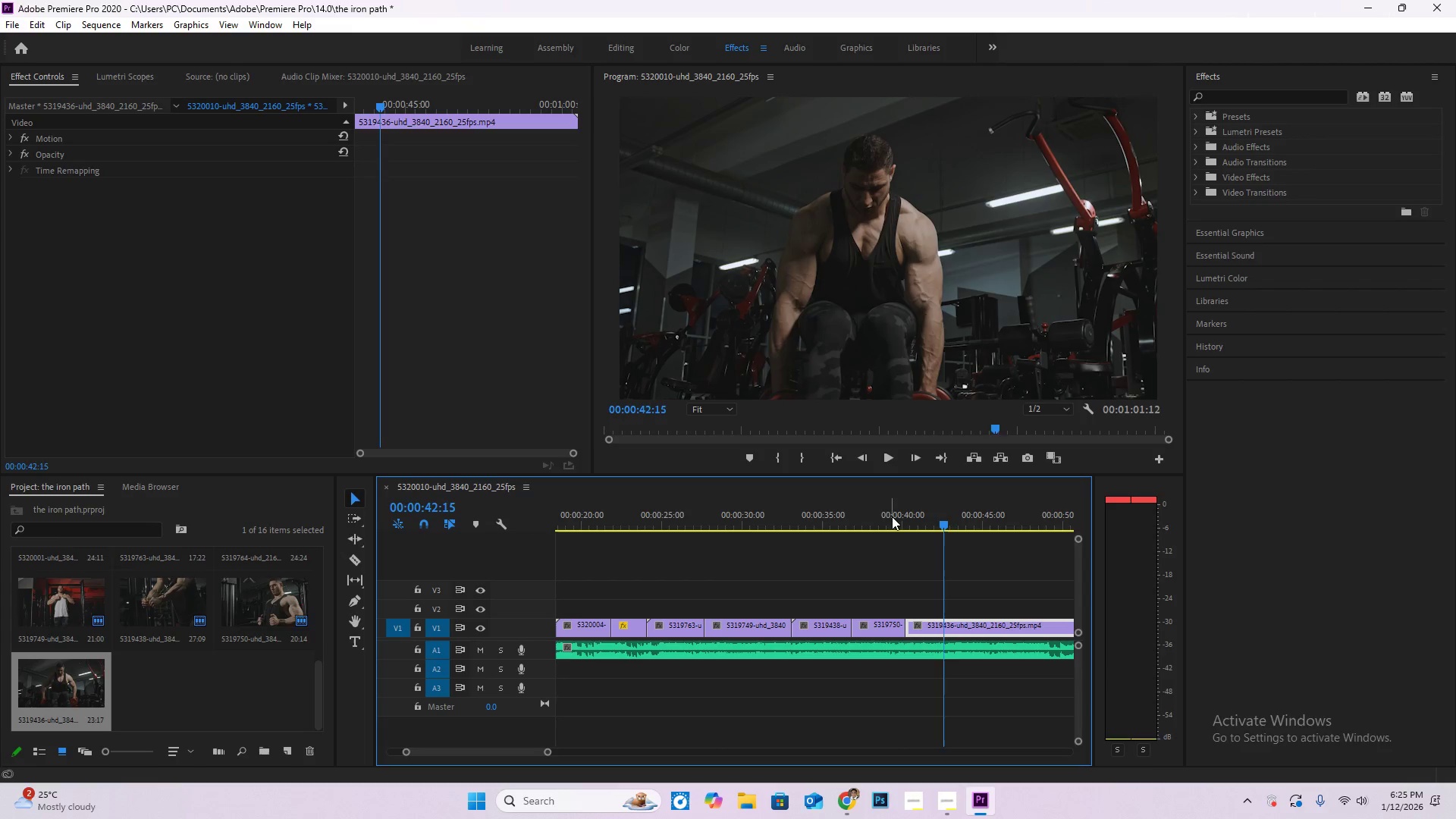 
left_click([892, 516])
 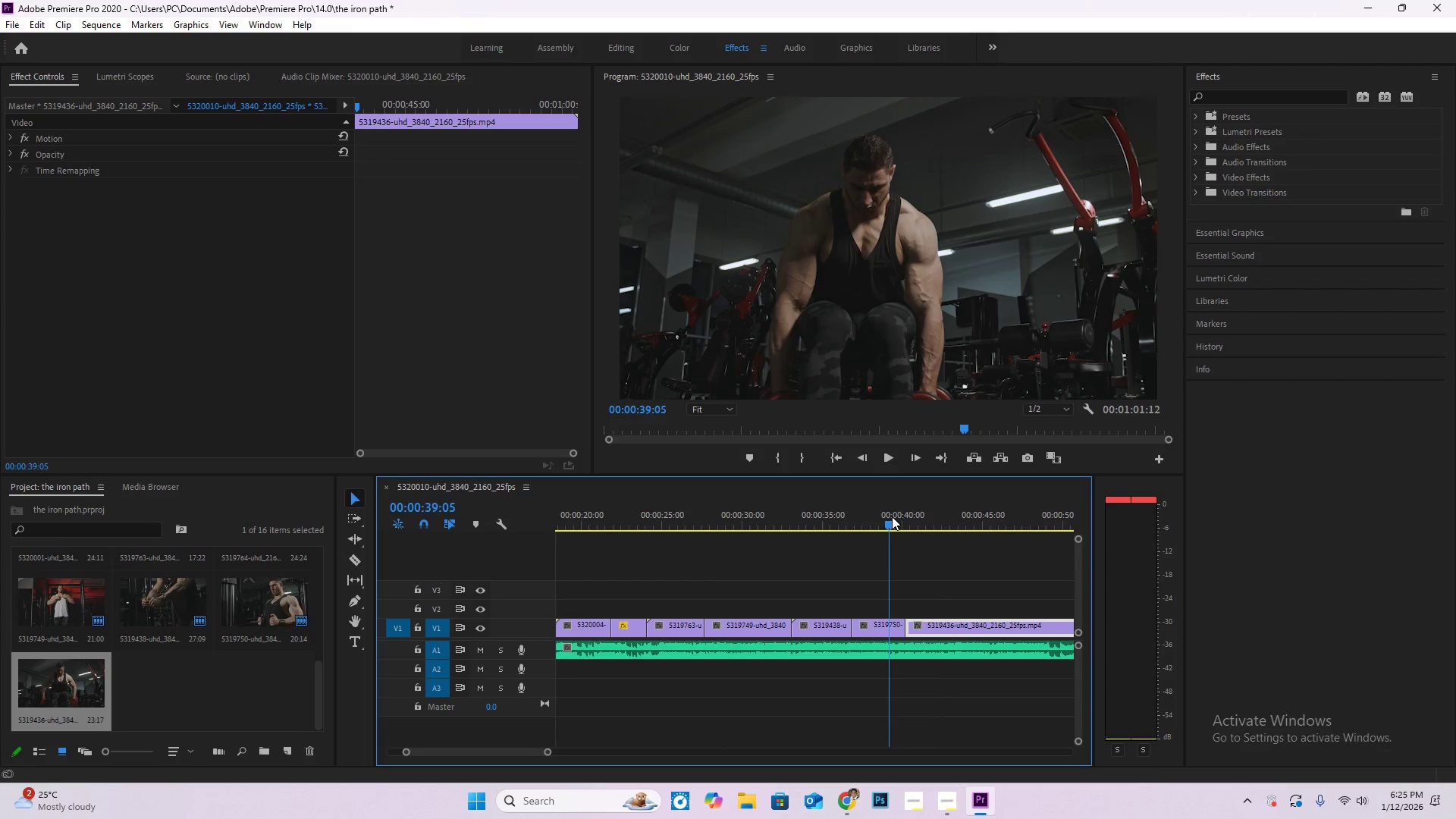 
key(Space)
 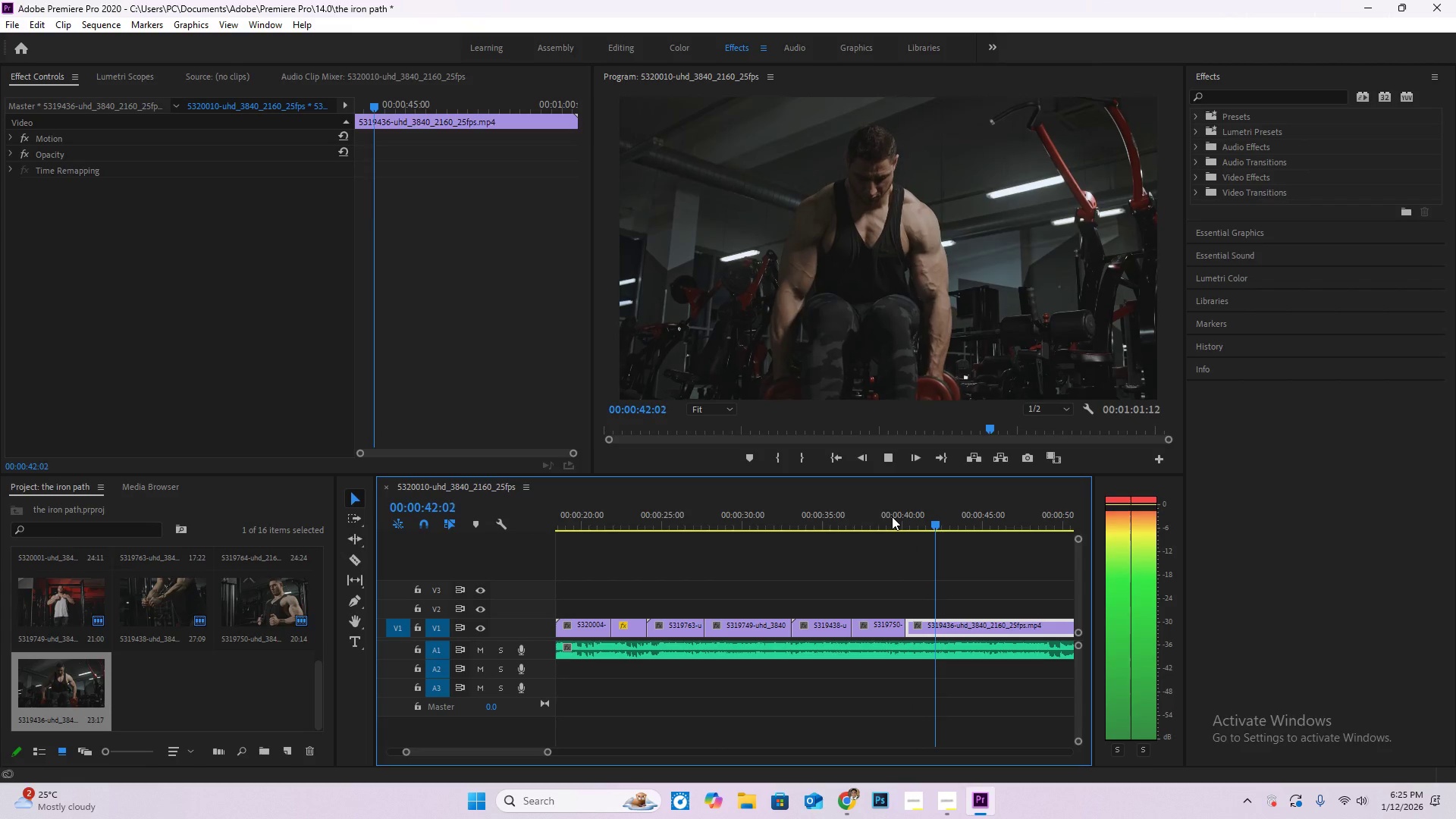 
key(Space)
 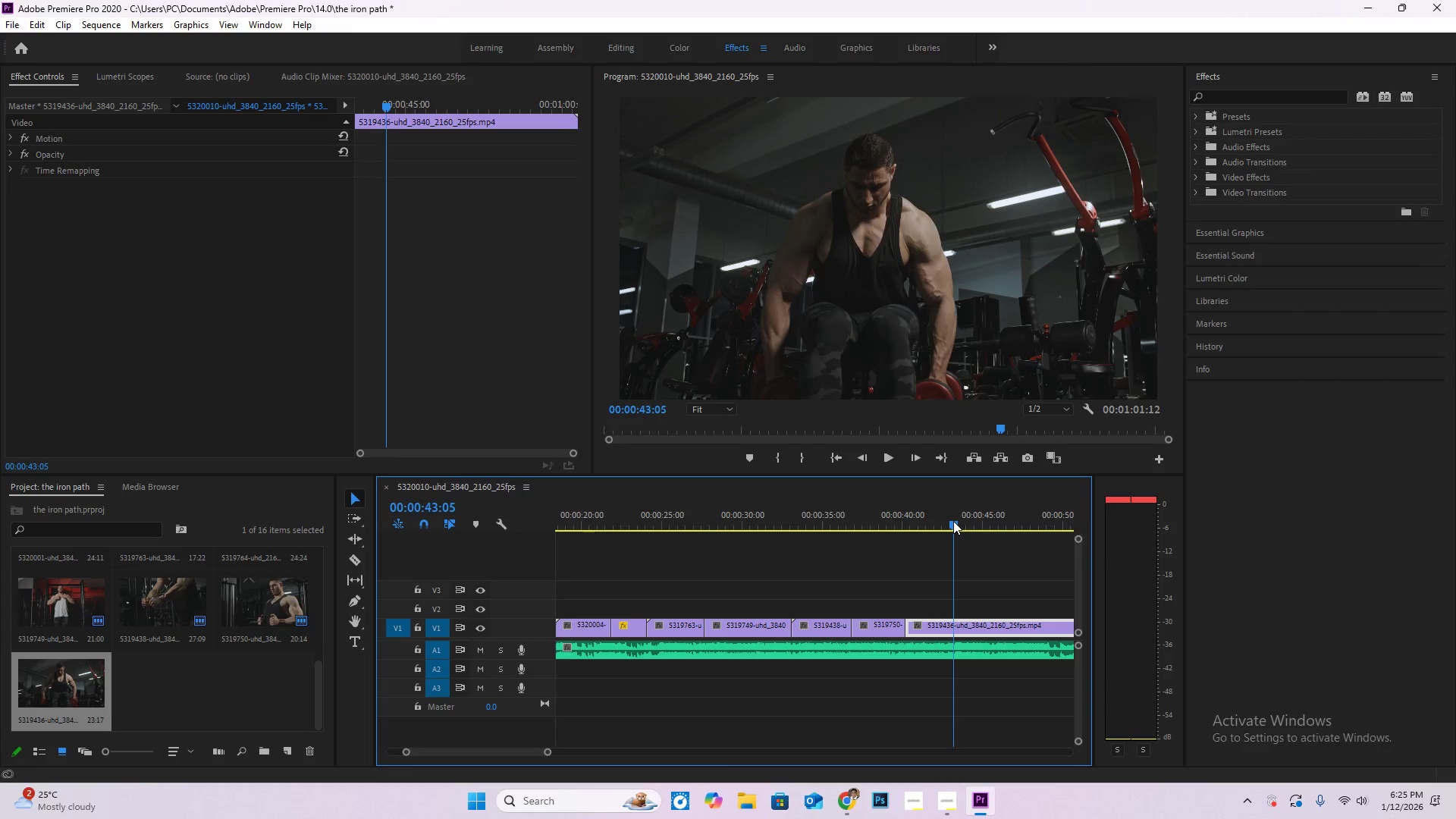 
key(C)
 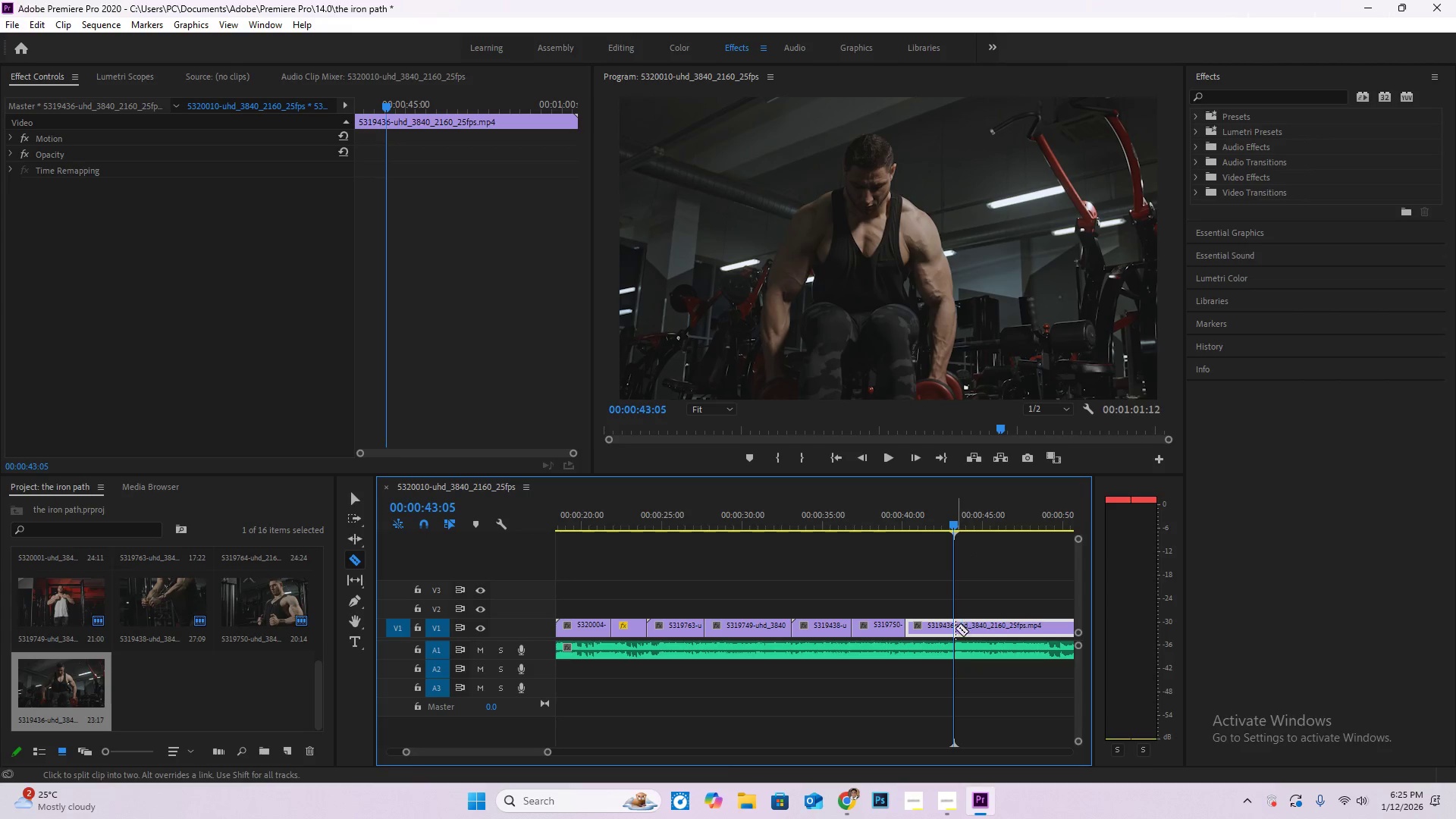 
left_click([954, 629])
 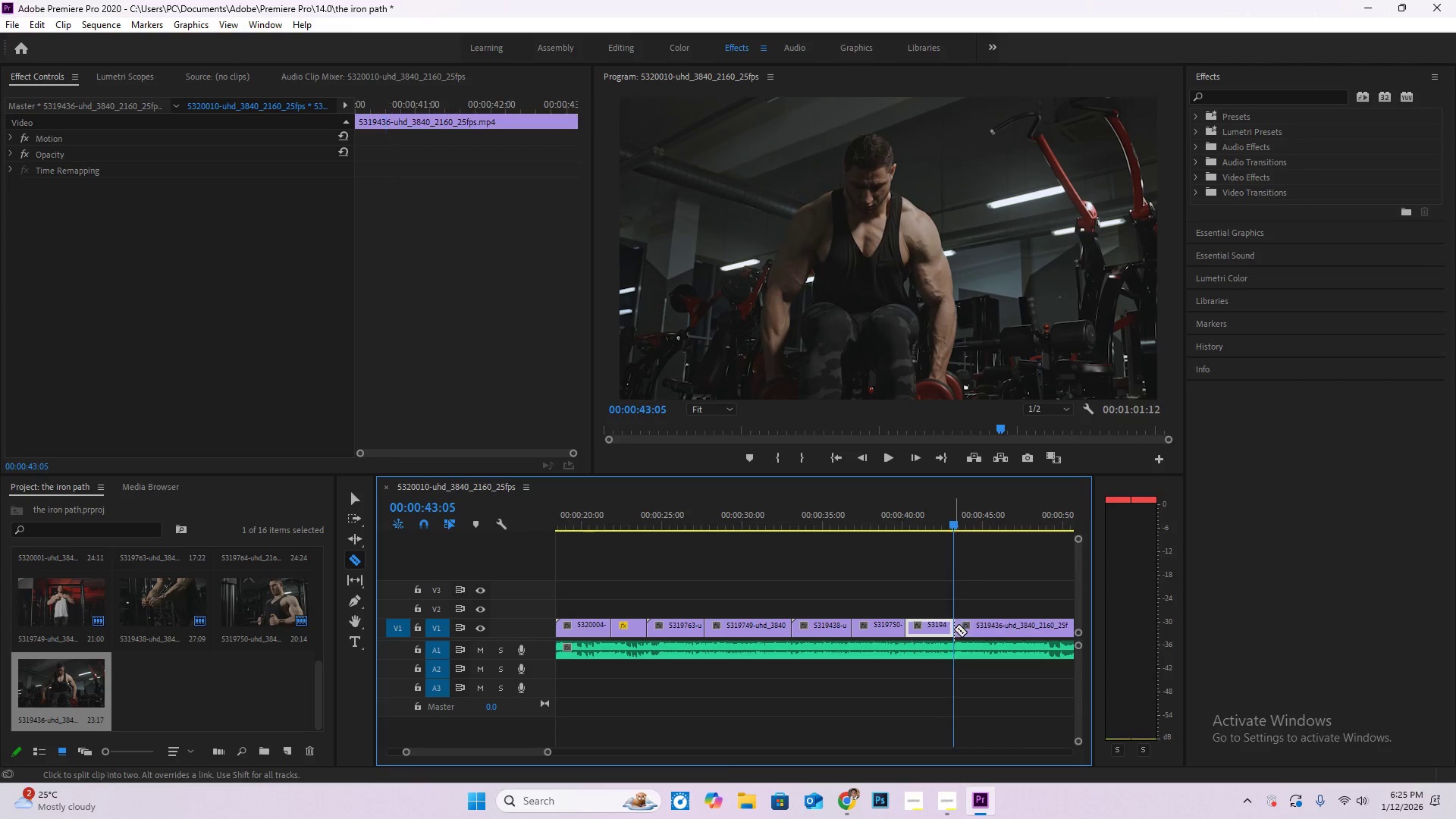 
key(V)
 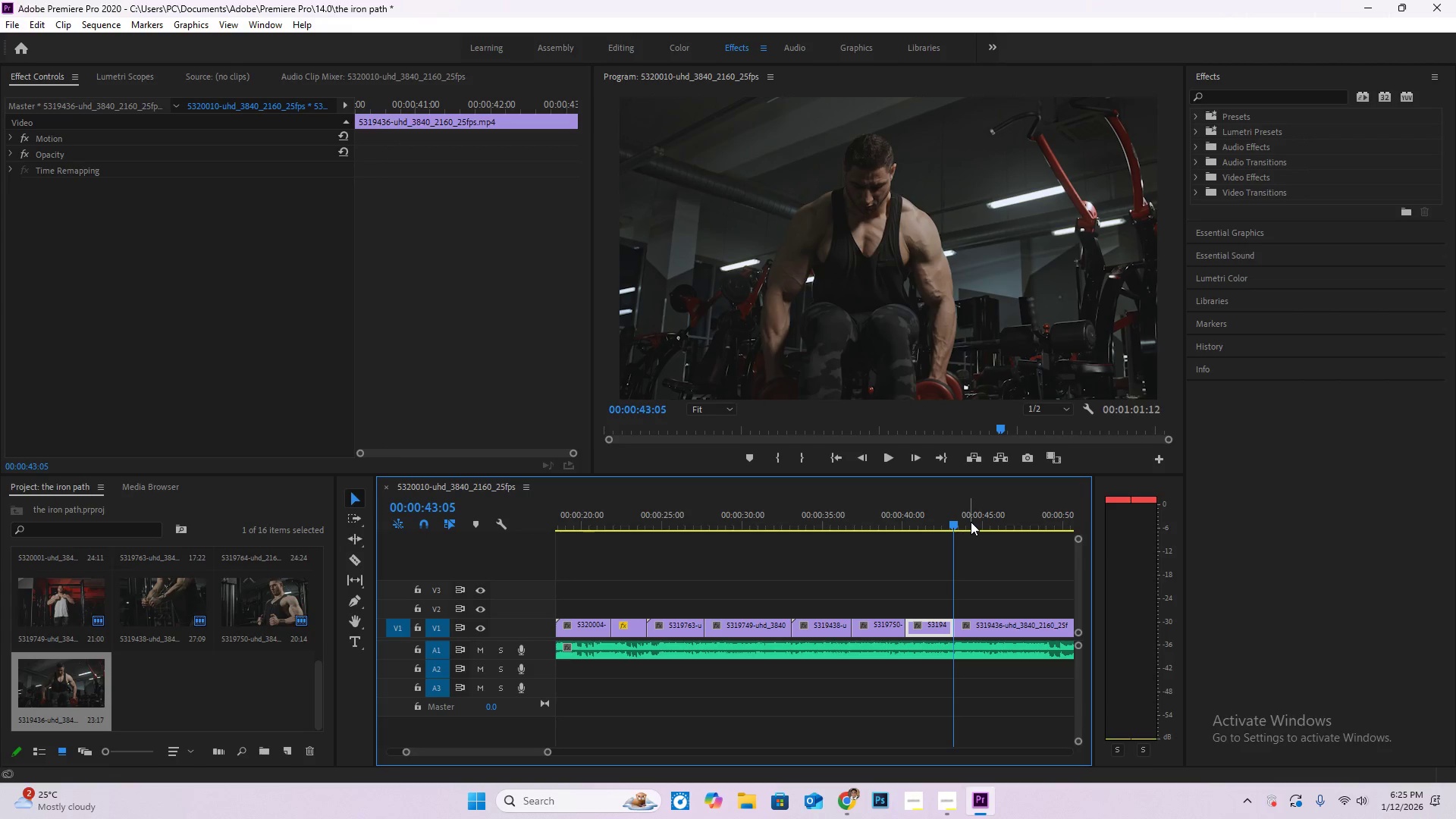 
wait(9.7)
 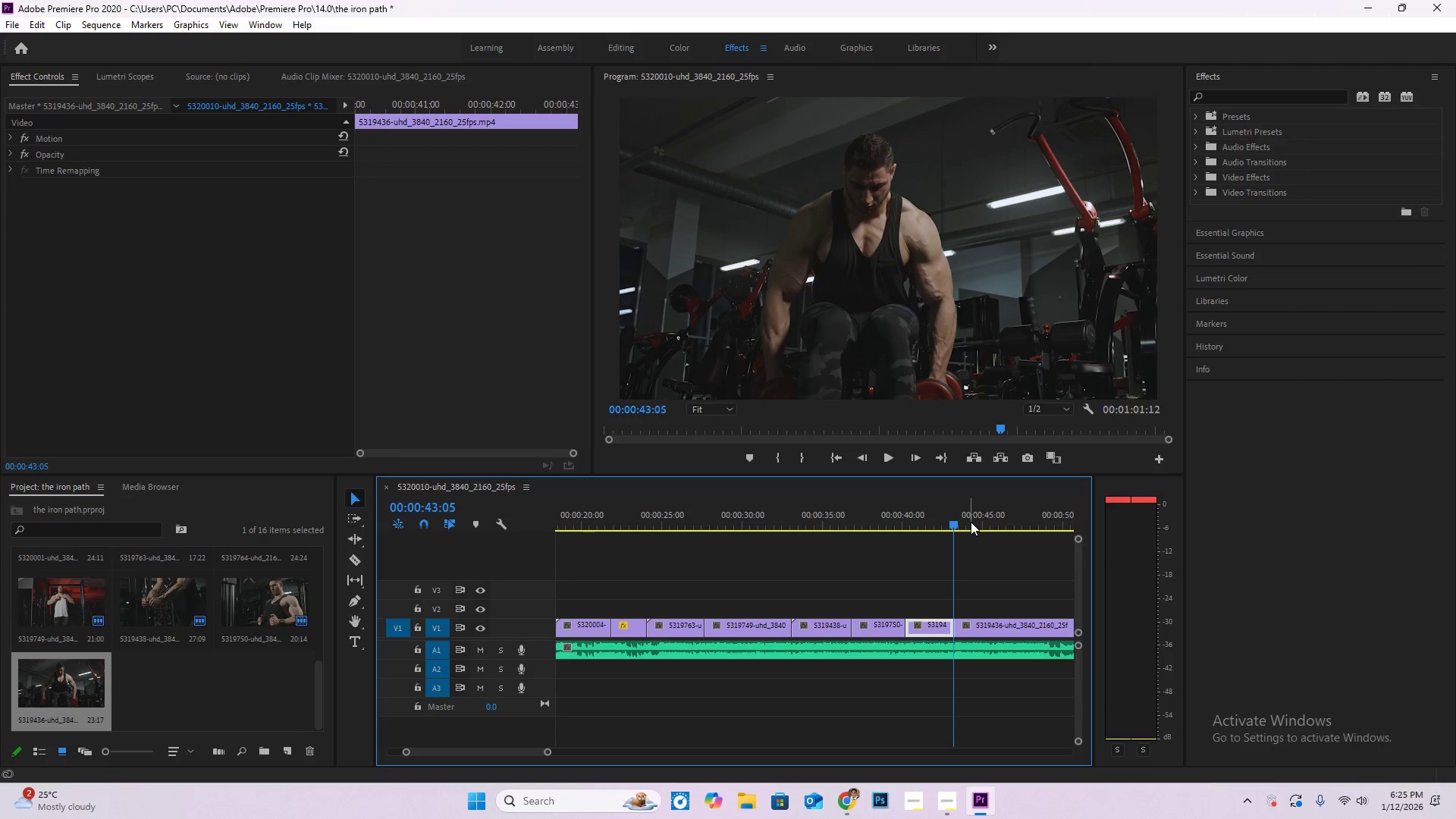 
hold_key(key=AltLeft, duration=1.06)
scroll: coordinate [787, 673], scroll_direction: down, amount: 11.0
 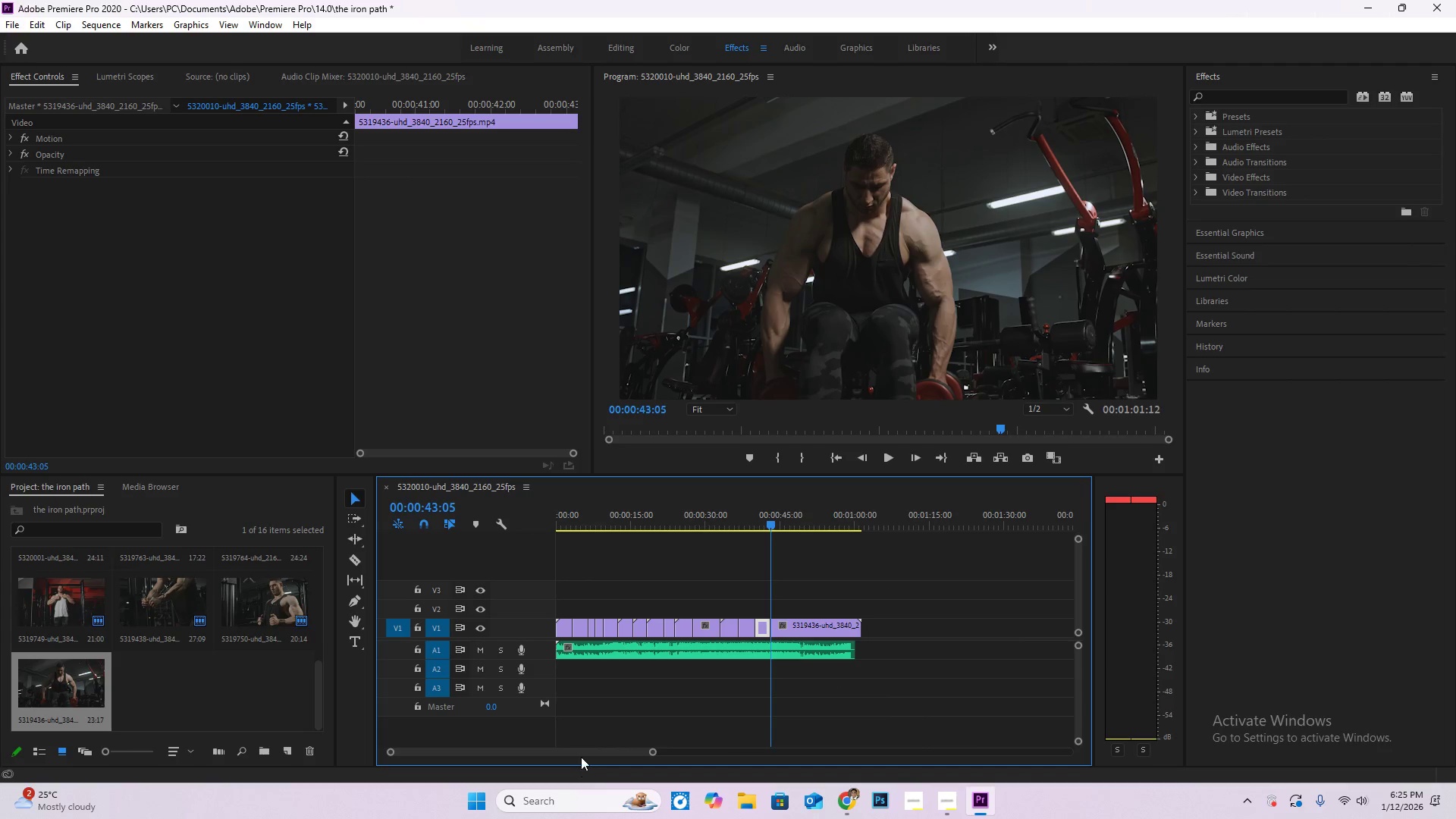 
left_click_drag(start_coordinate=[583, 748], to_coordinate=[493, 752])
 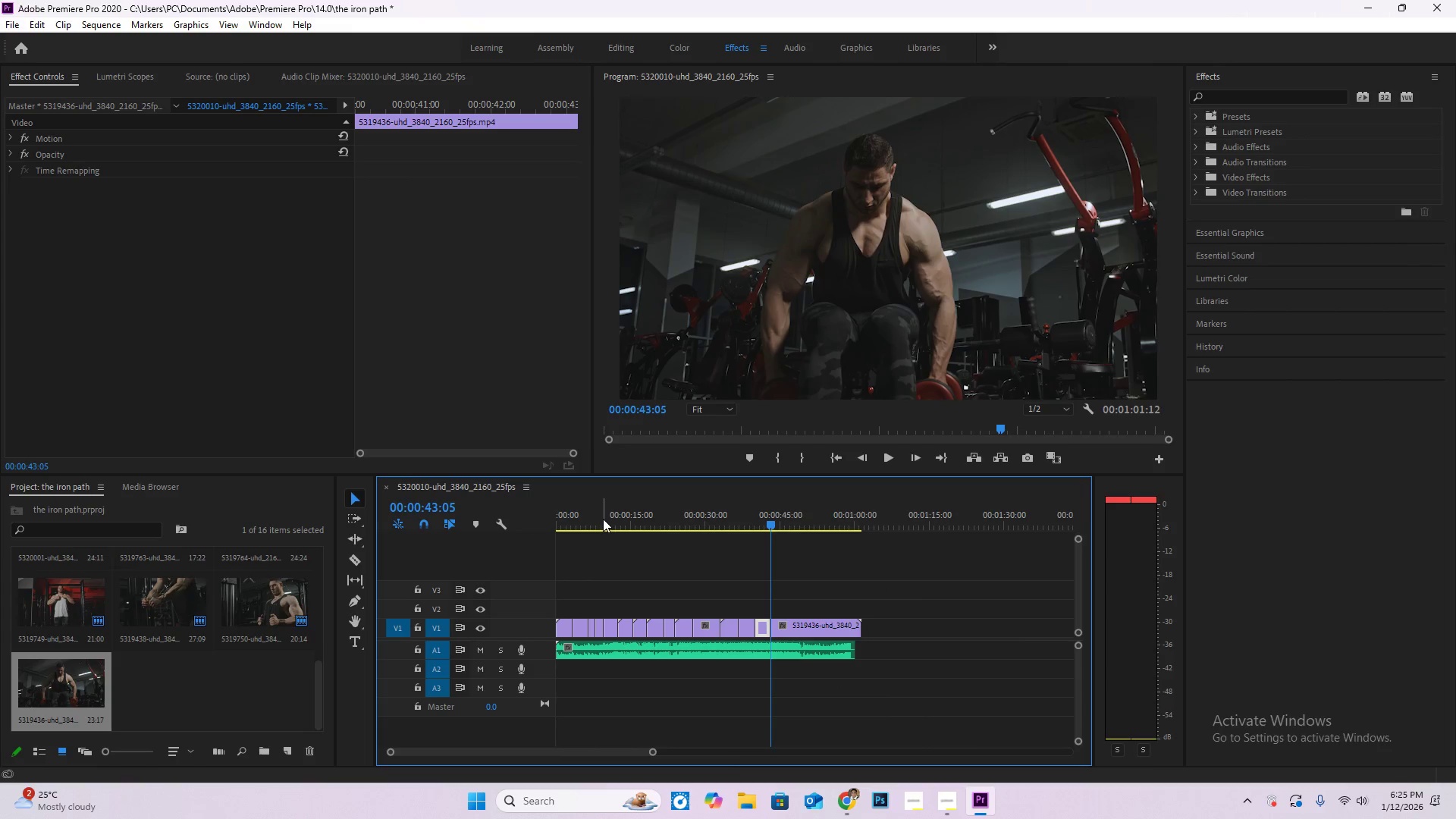 
key(Control+S)
 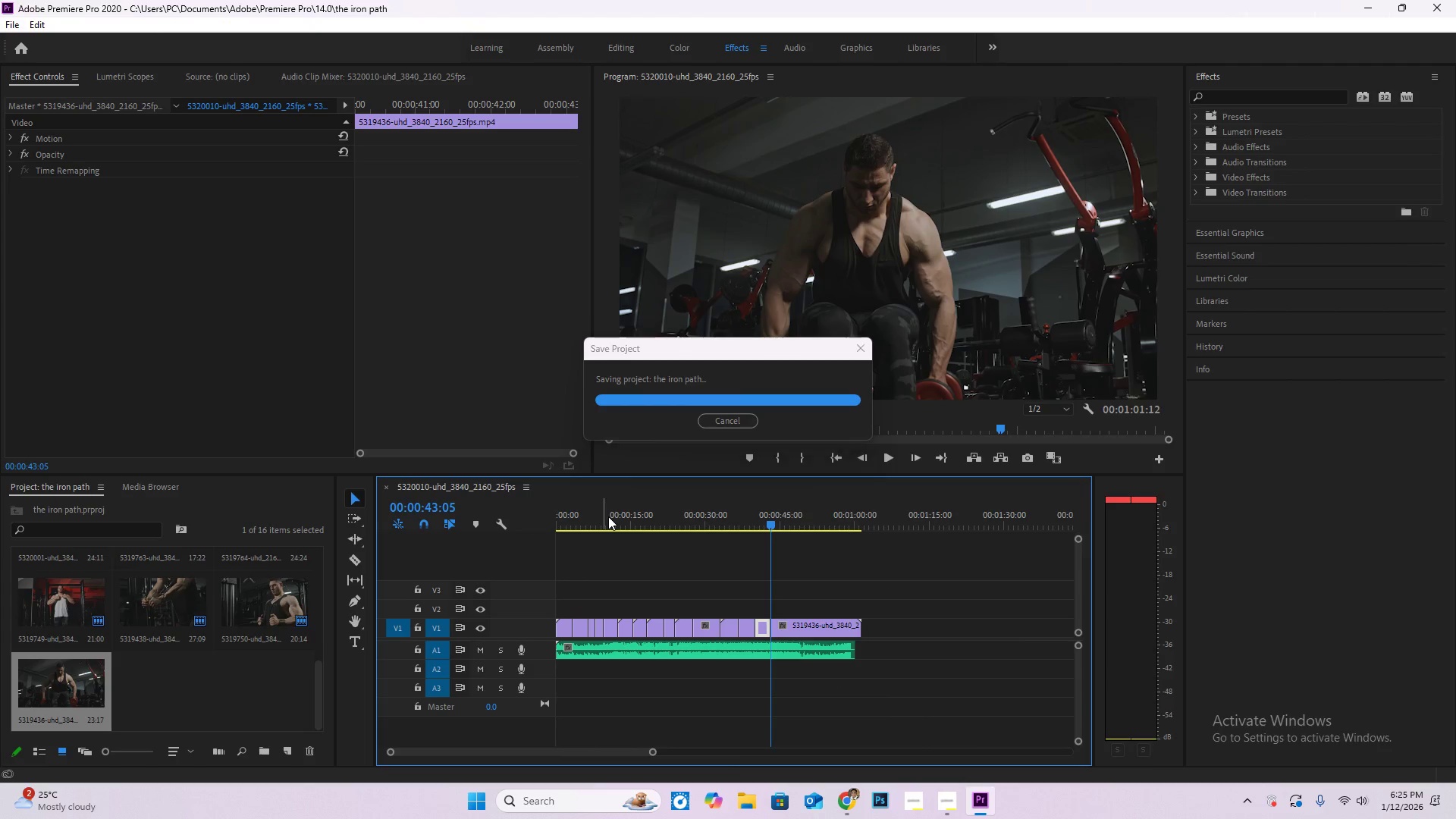 
left_click_drag(start_coordinate=[610, 517], to_coordinate=[504, 515])
 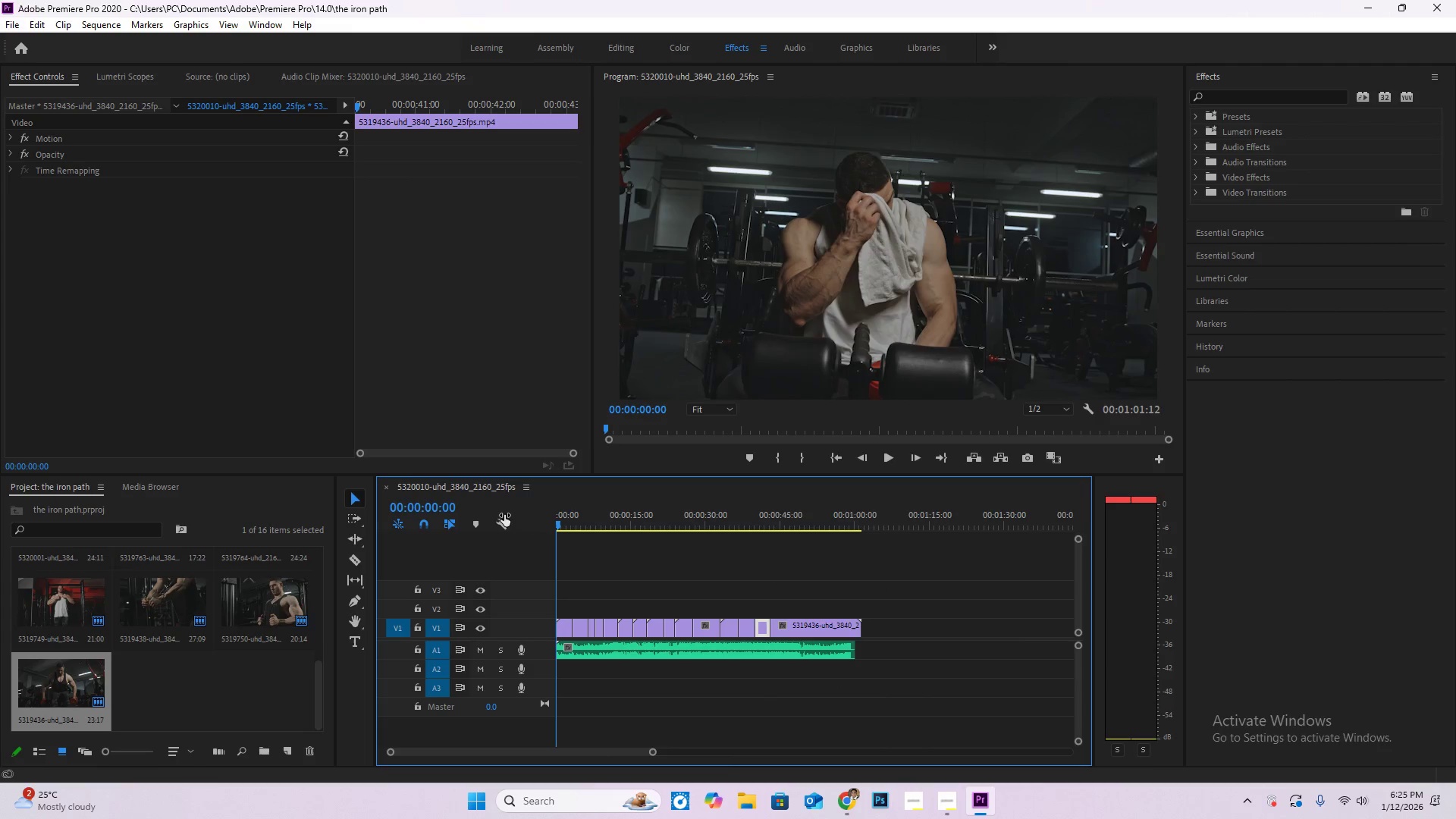 
key(Space)
 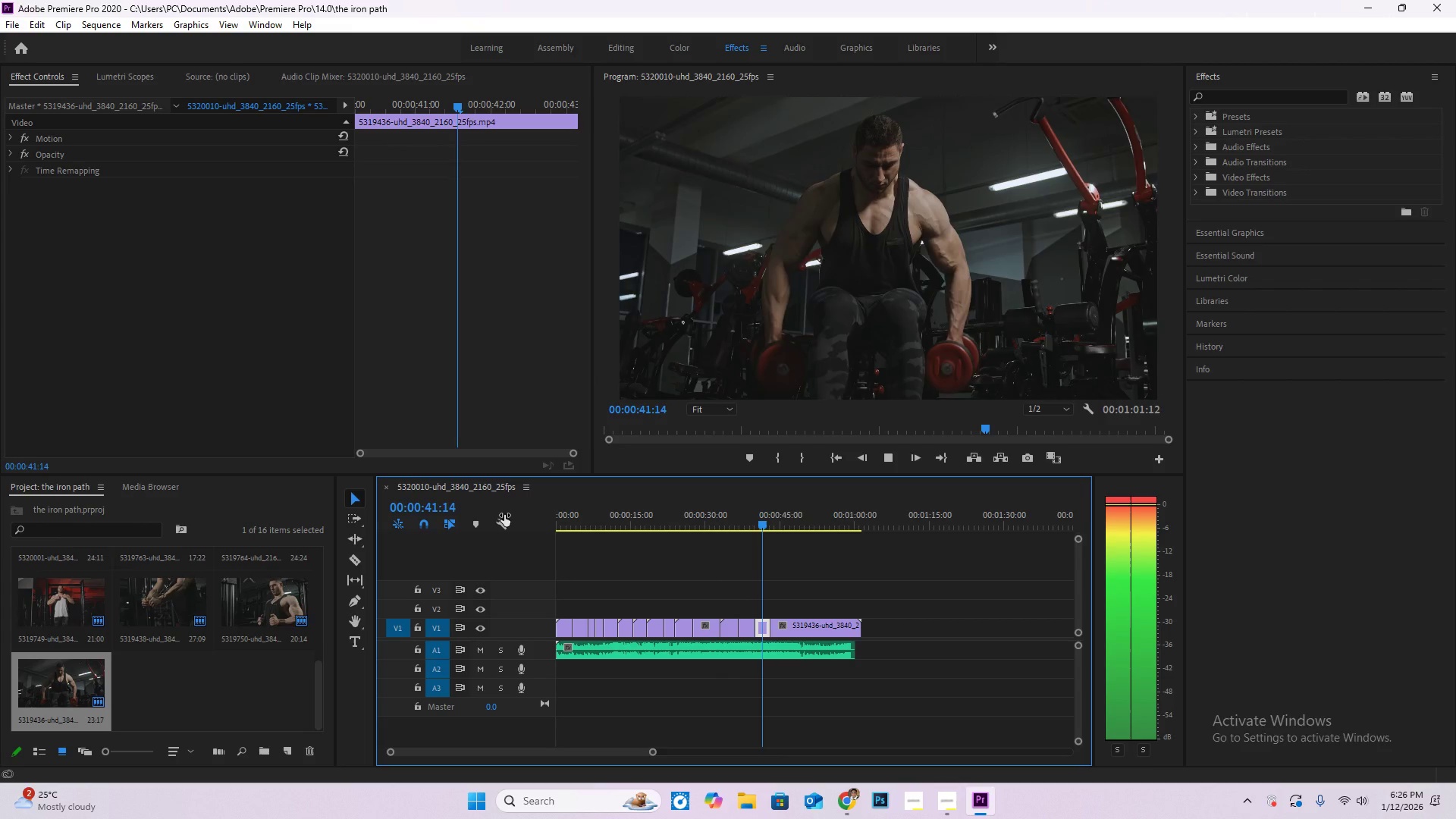 
wait(46.7)
 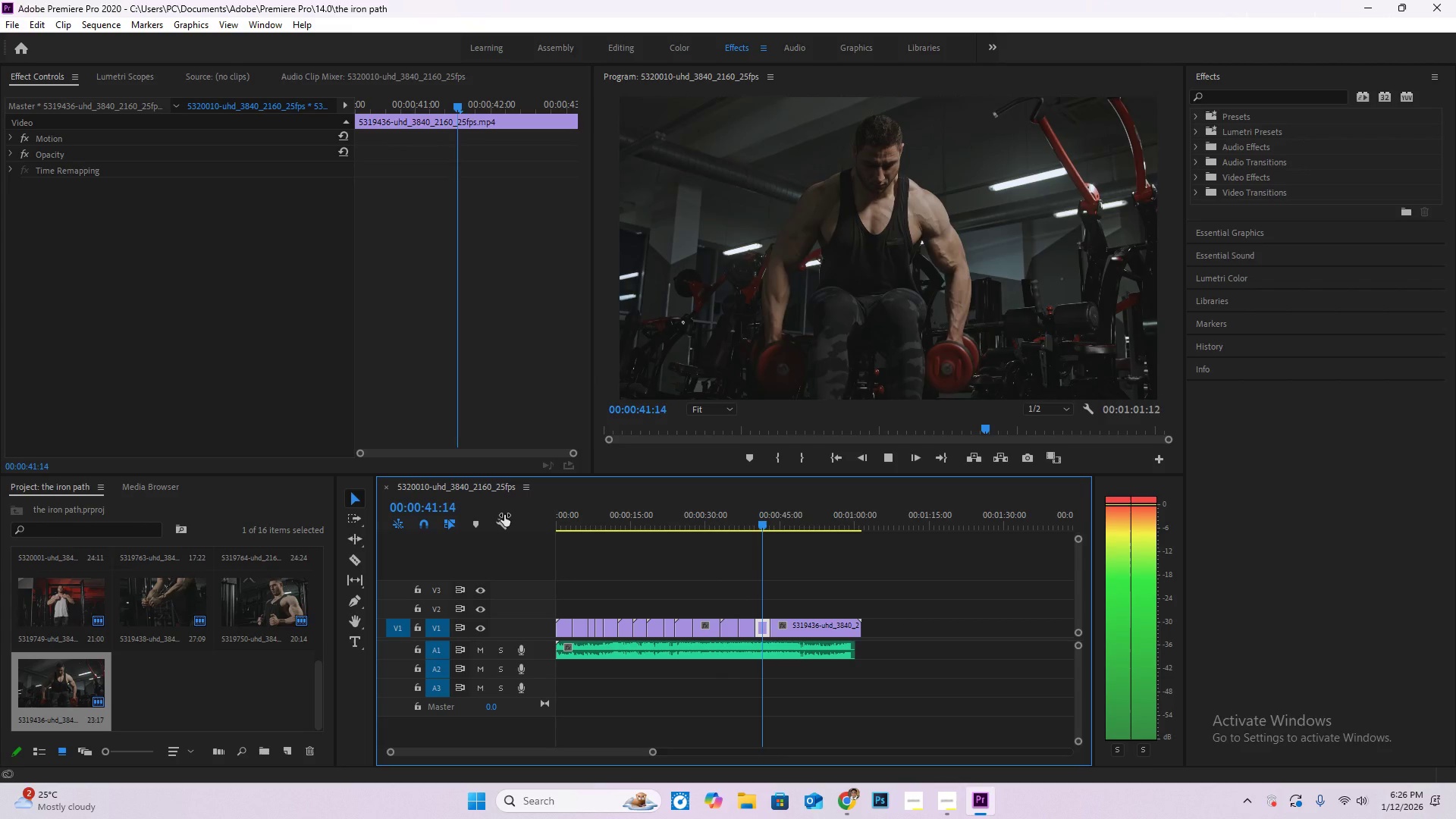 
left_click([847, 626])
 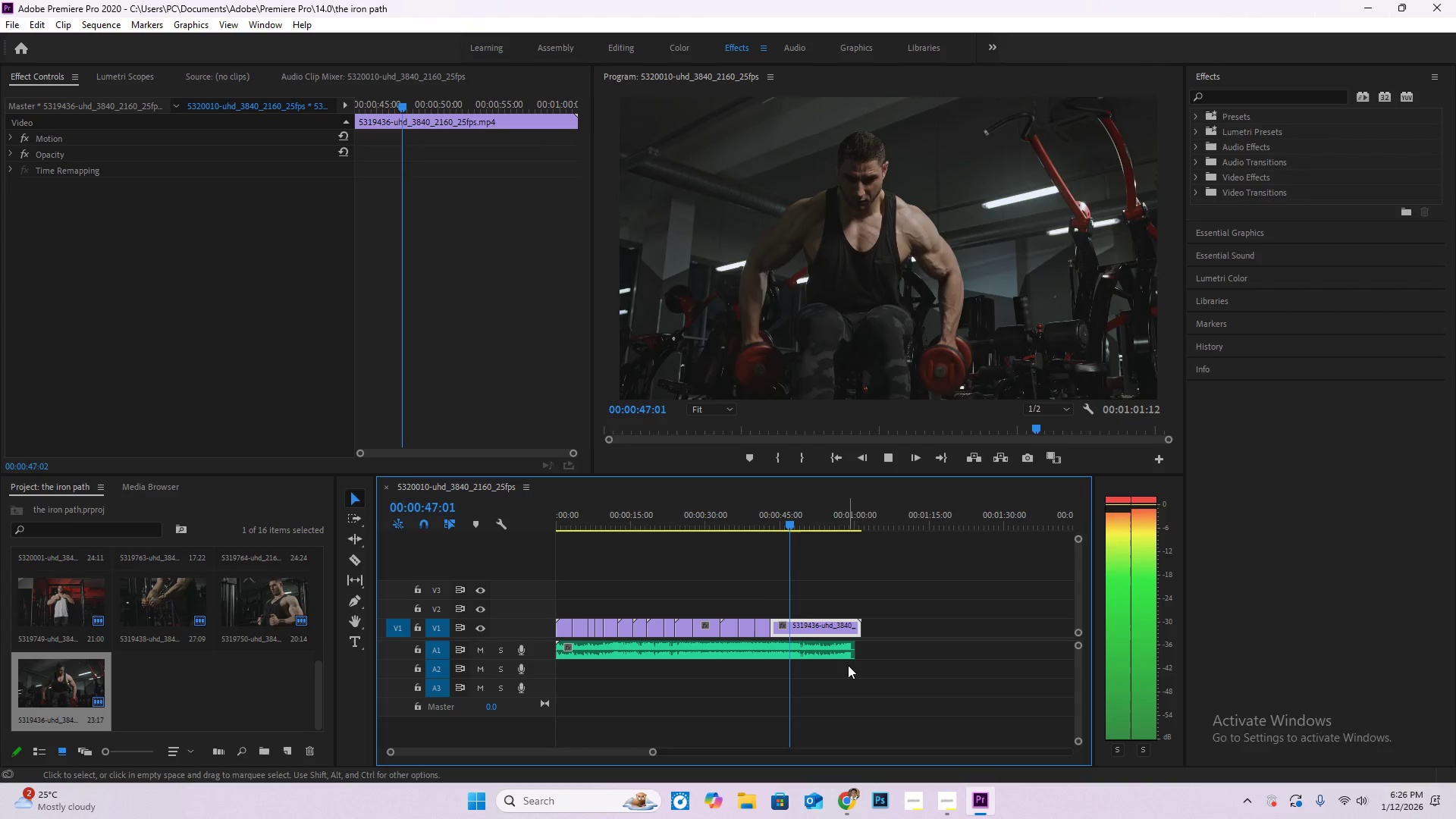 
key(Delete)
 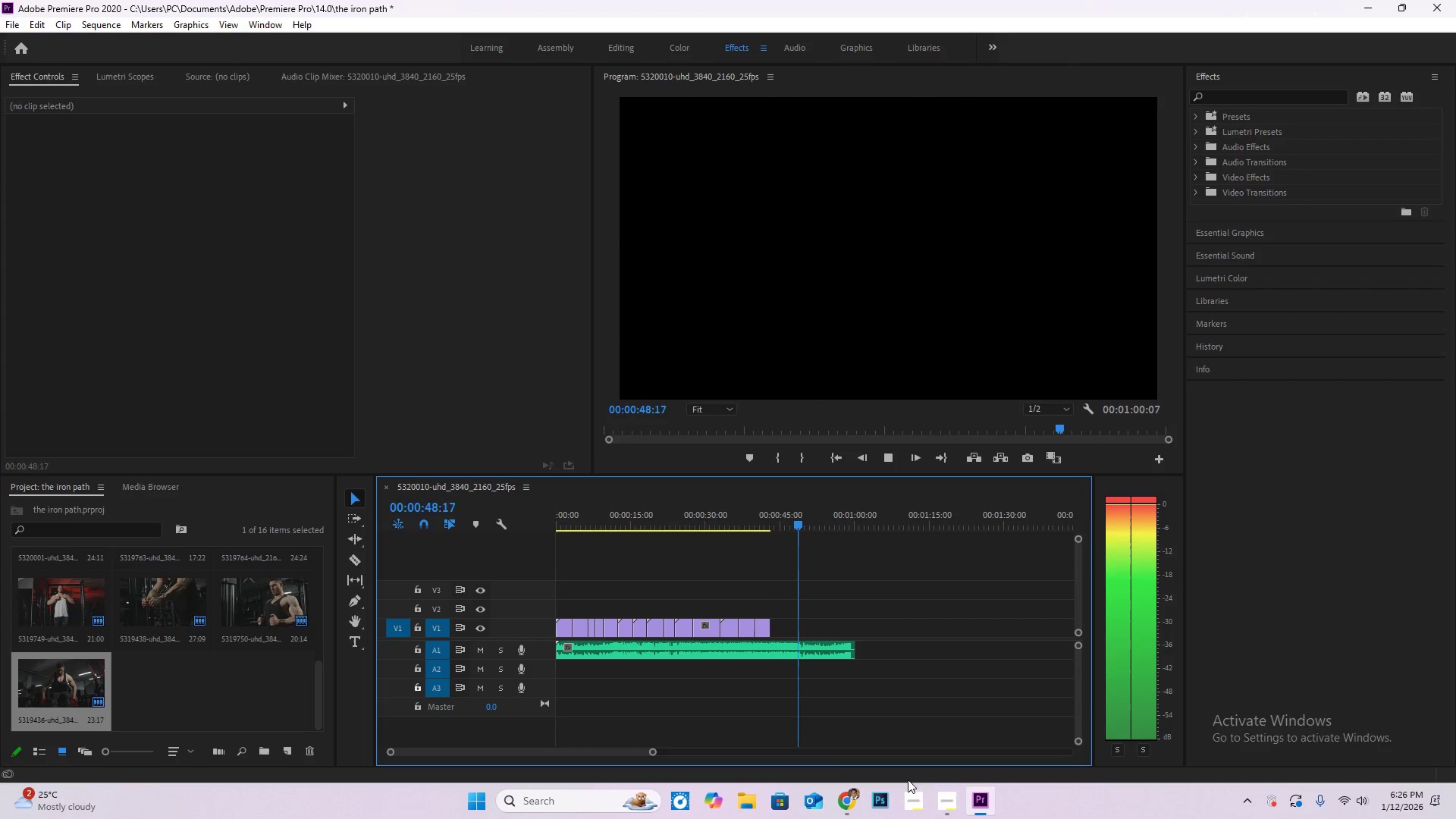 
left_click([842, 804])
 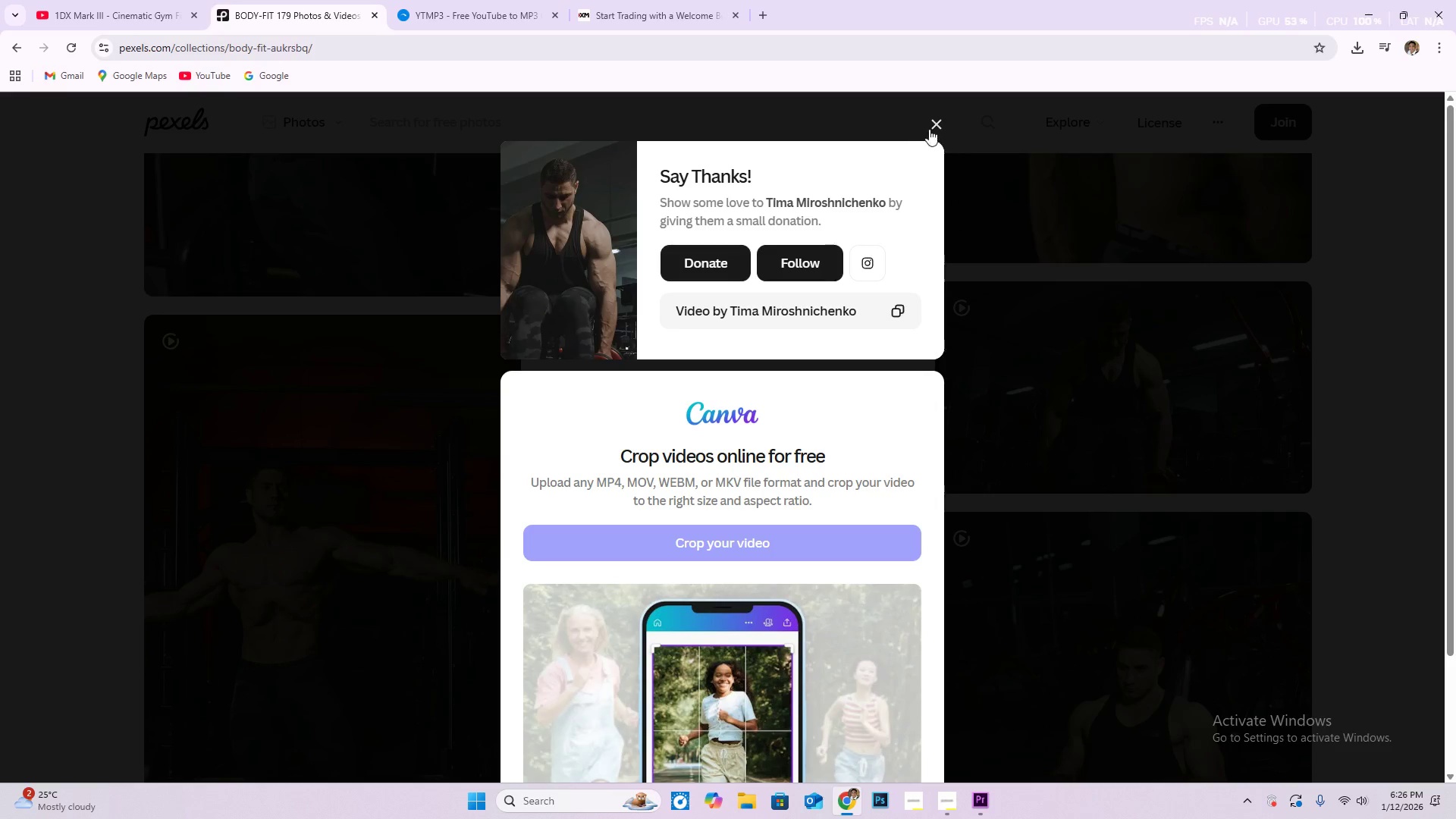 
left_click([935, 127])
 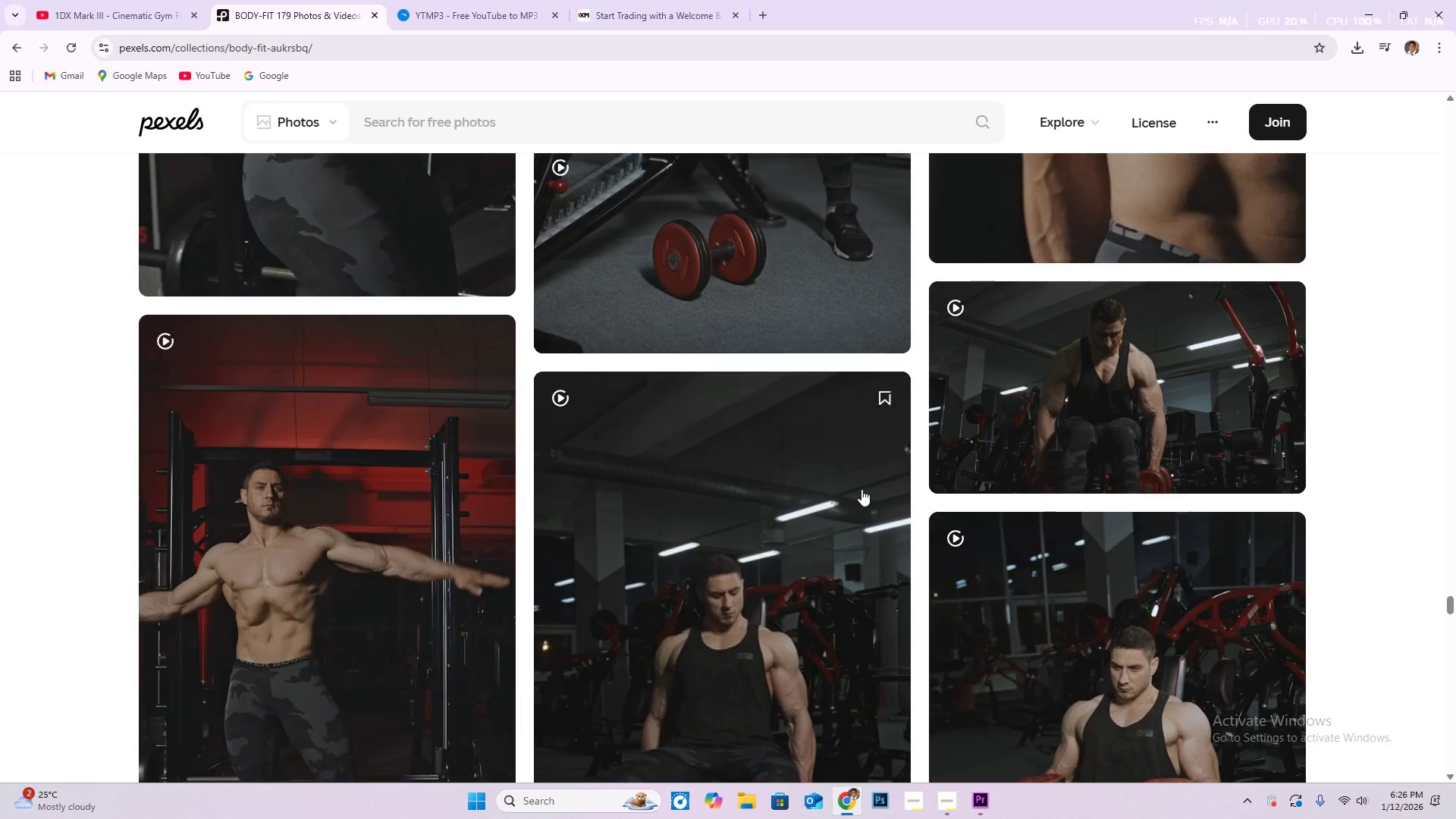 
scroll: coordinate [783, 486], scroll_direction: down, amount: 10.0
 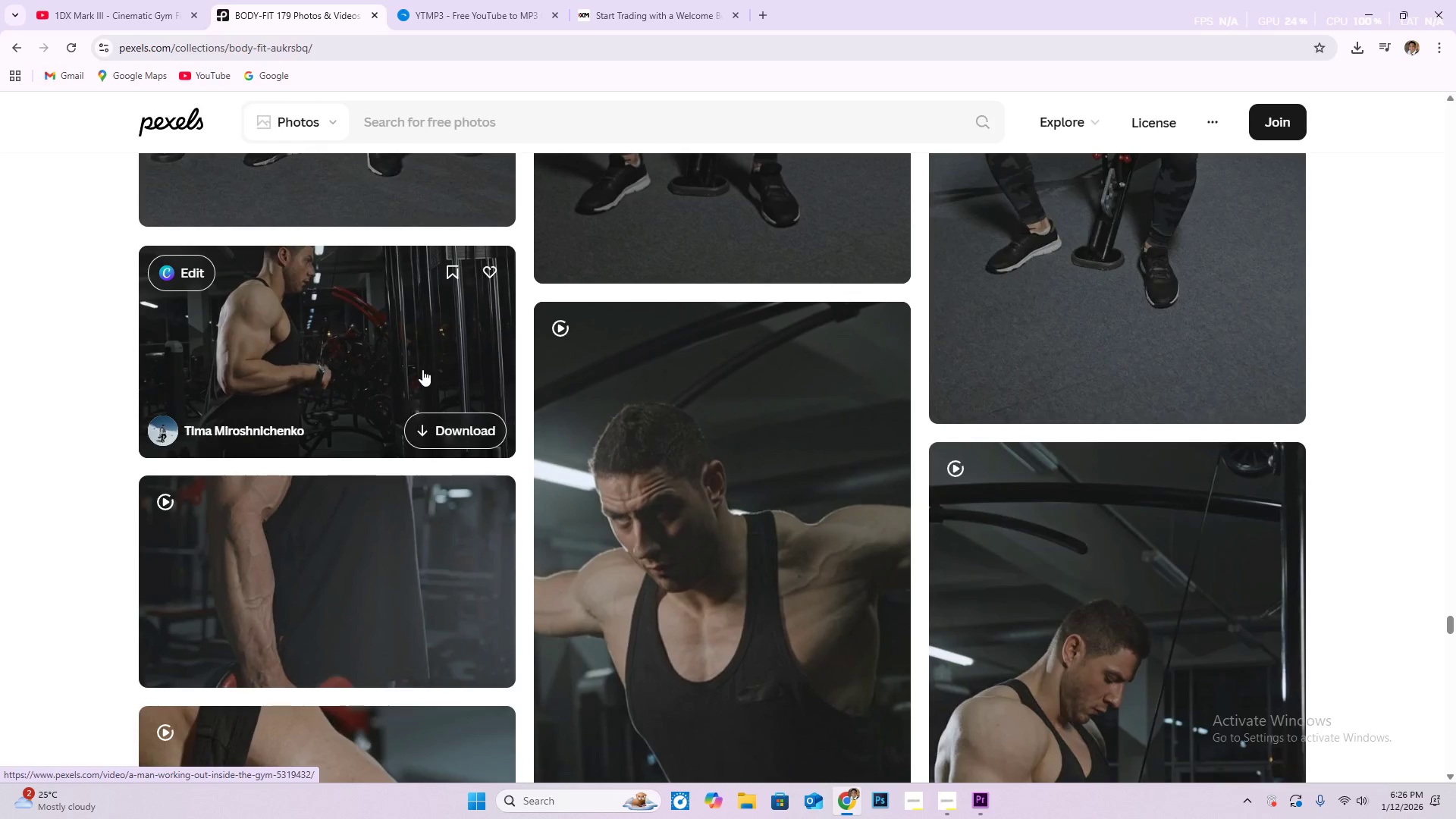 
wait(5.22)
 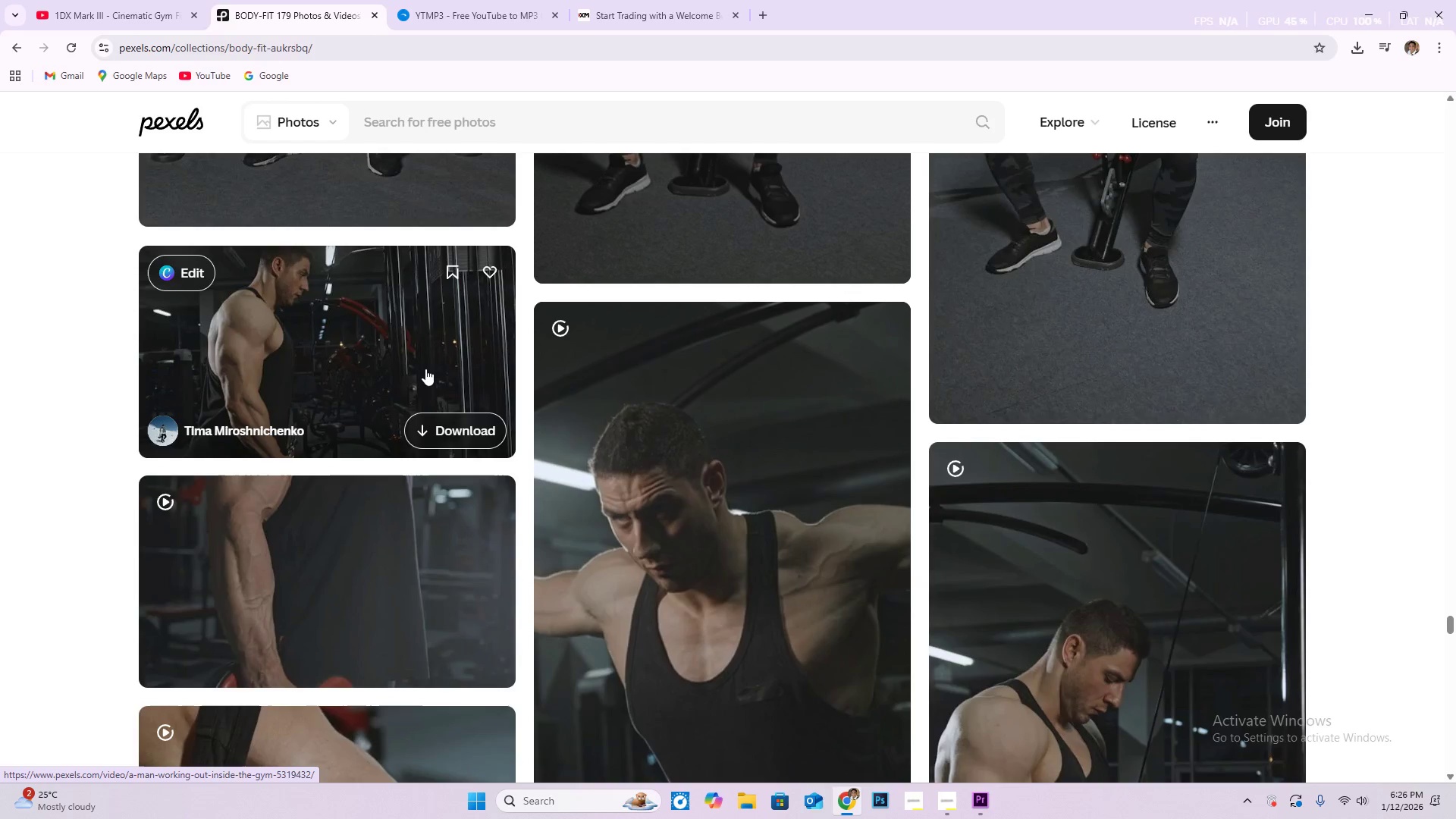 
scroll: coordinate [359, 528], scroll_direction: down, amount: 1.0
 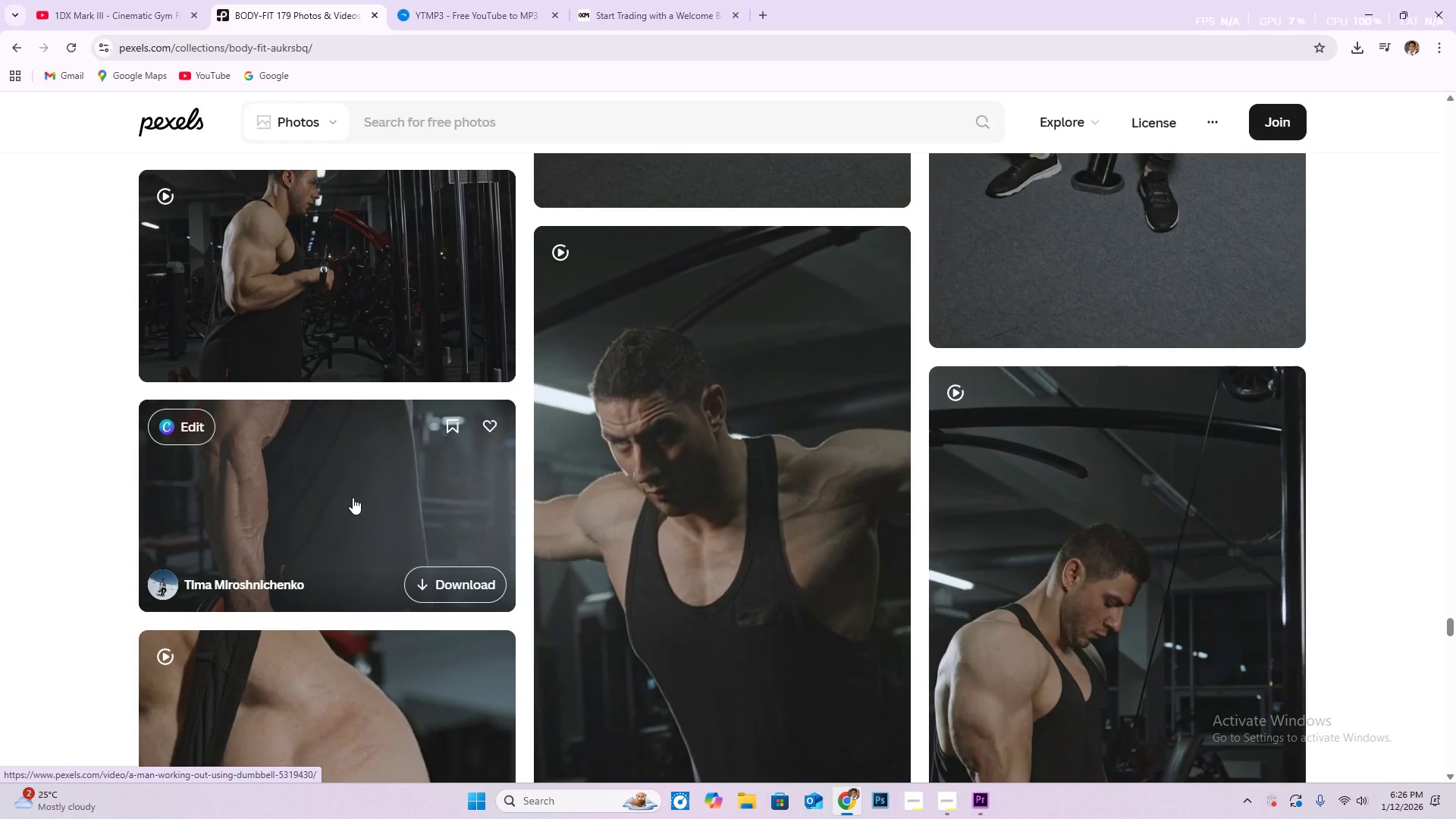 
scroll: coordinate [178, 447], scroll_direction: up, amount: 61.0
 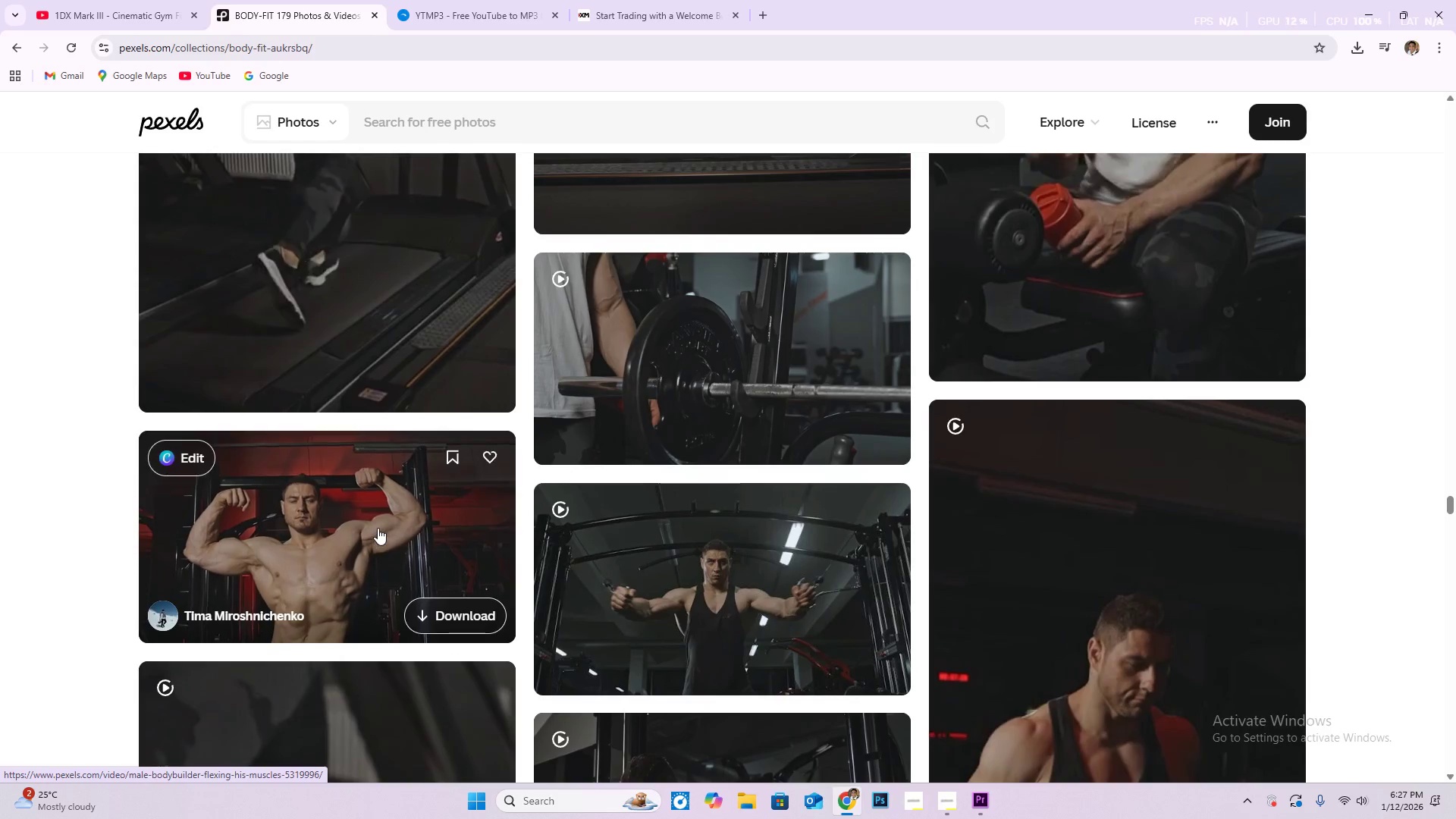 
scroll: coordinate [897, 529], scroll_direction: up, amount: 12.0
 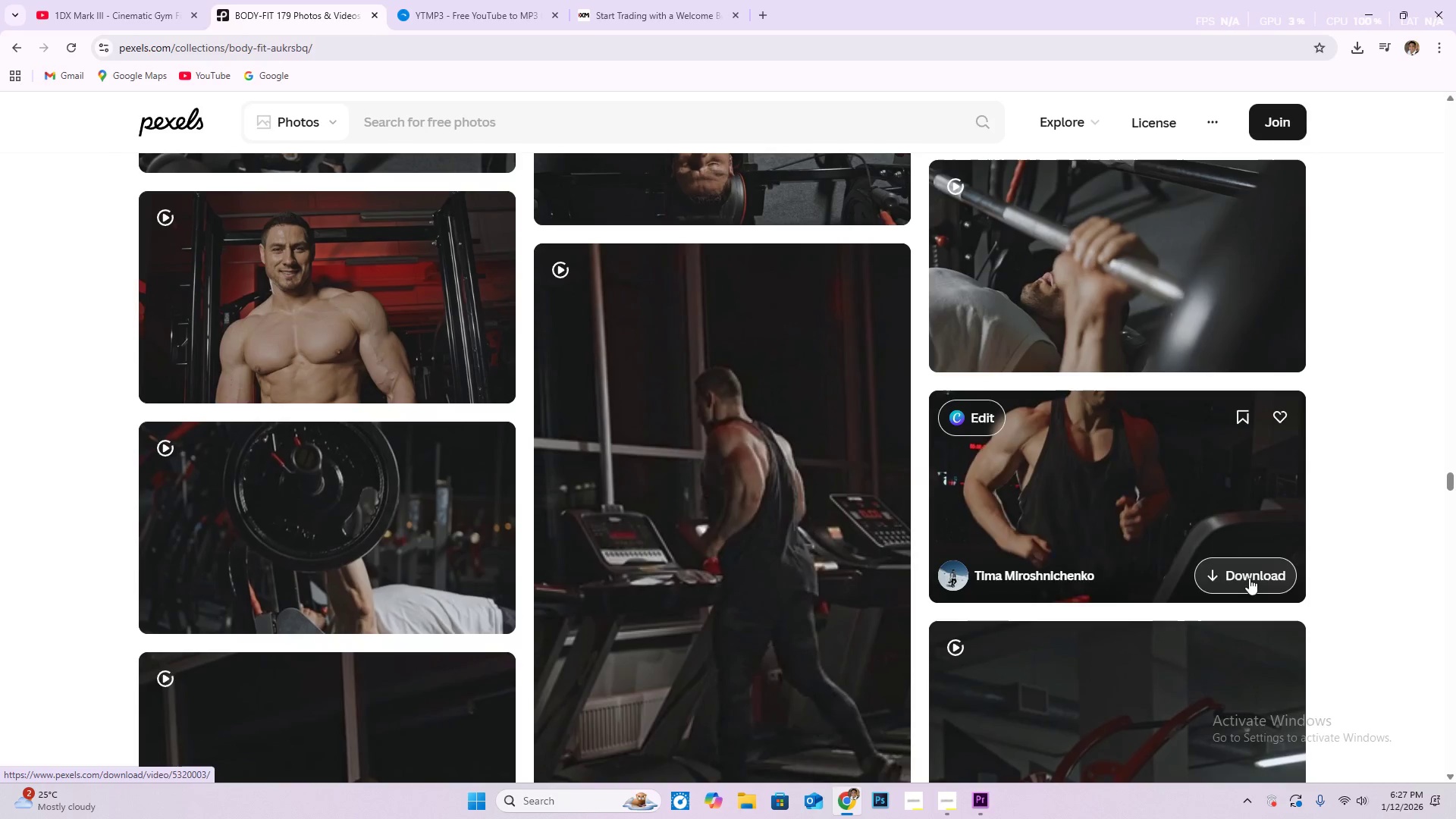 
left_click([1247, 580])
 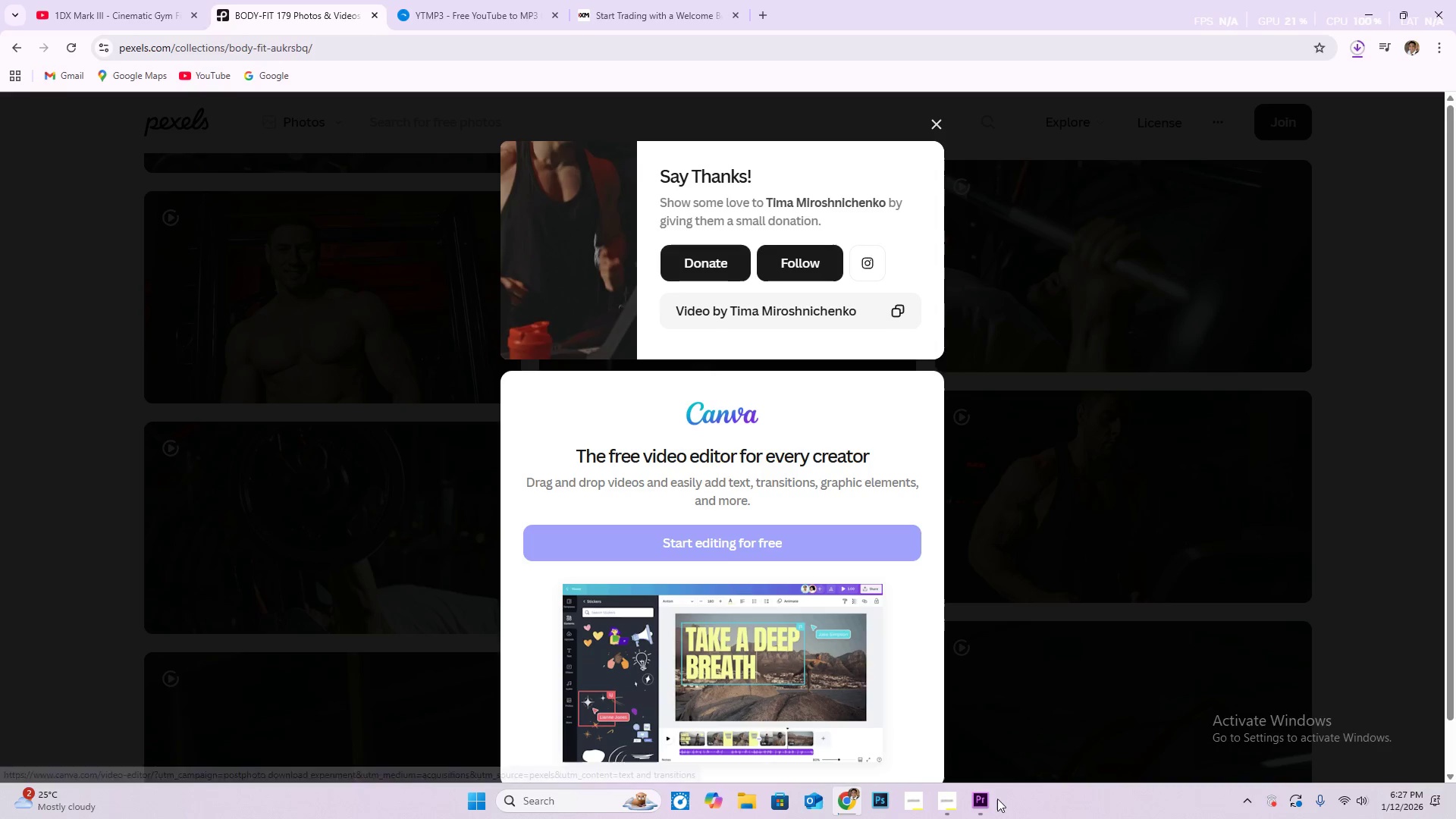 
double_click([202, 678])
 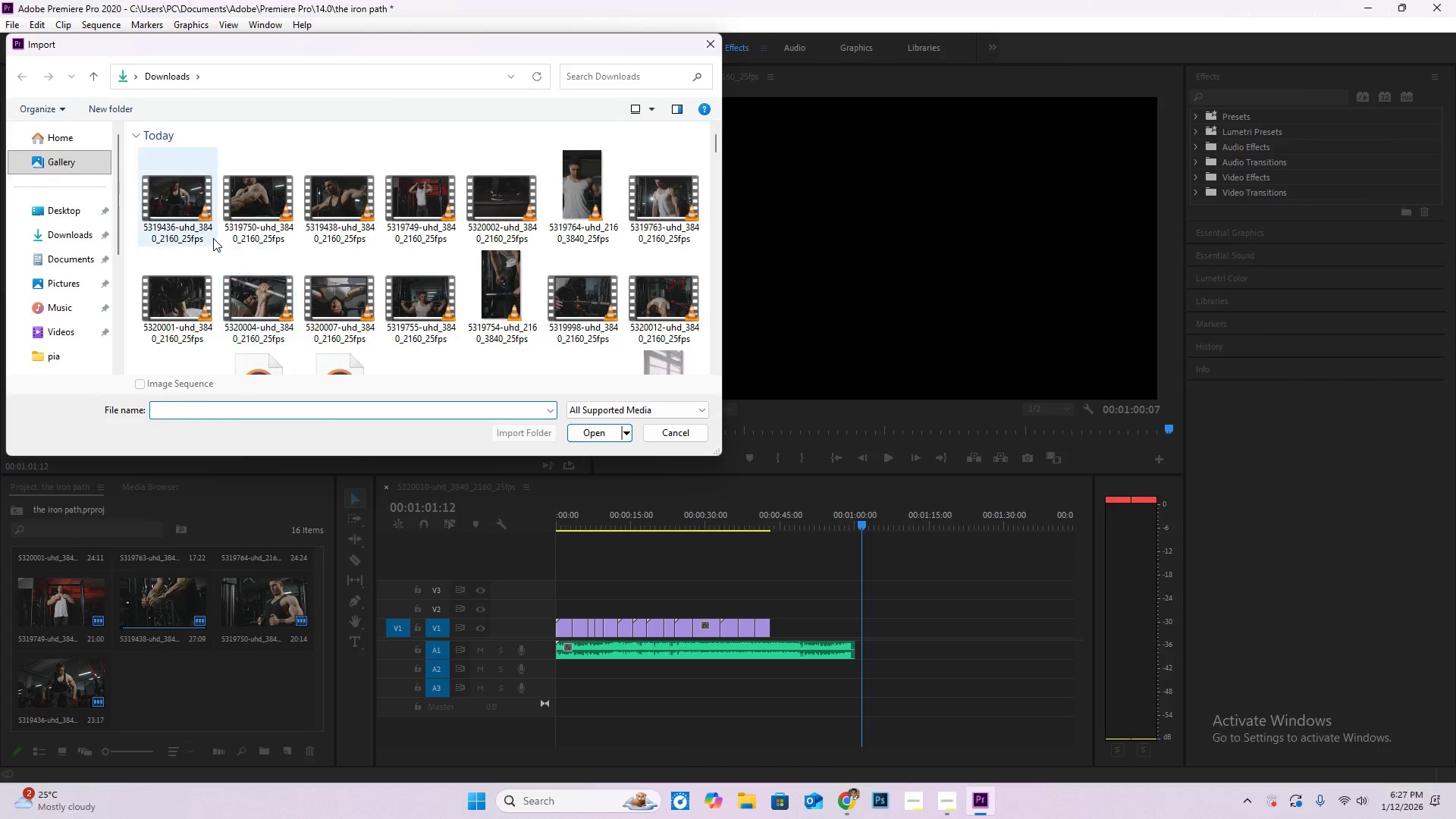 
left_click([202, 291])
 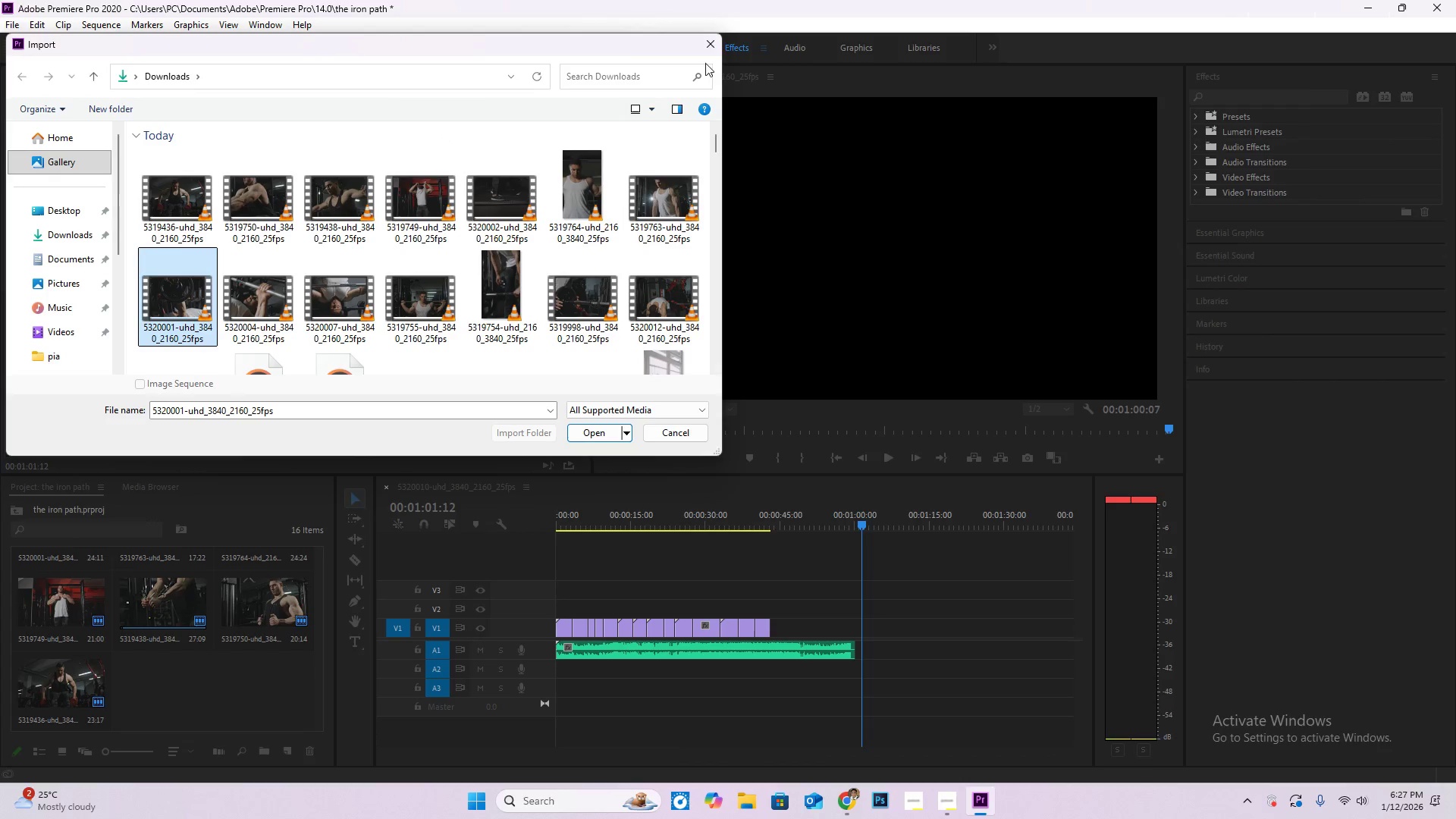 
left_click([713, 41])
 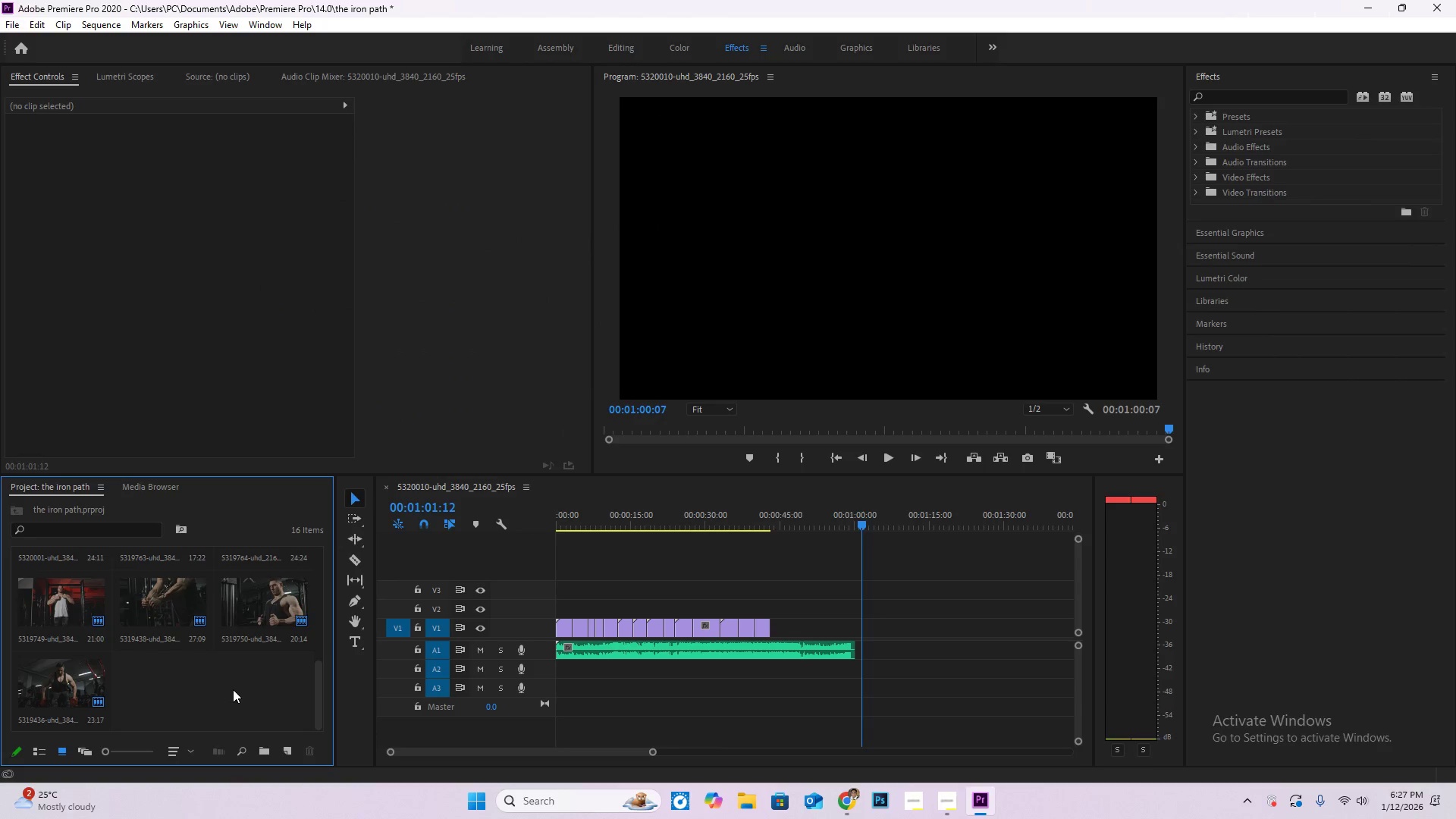 
double_click([233, 689])
 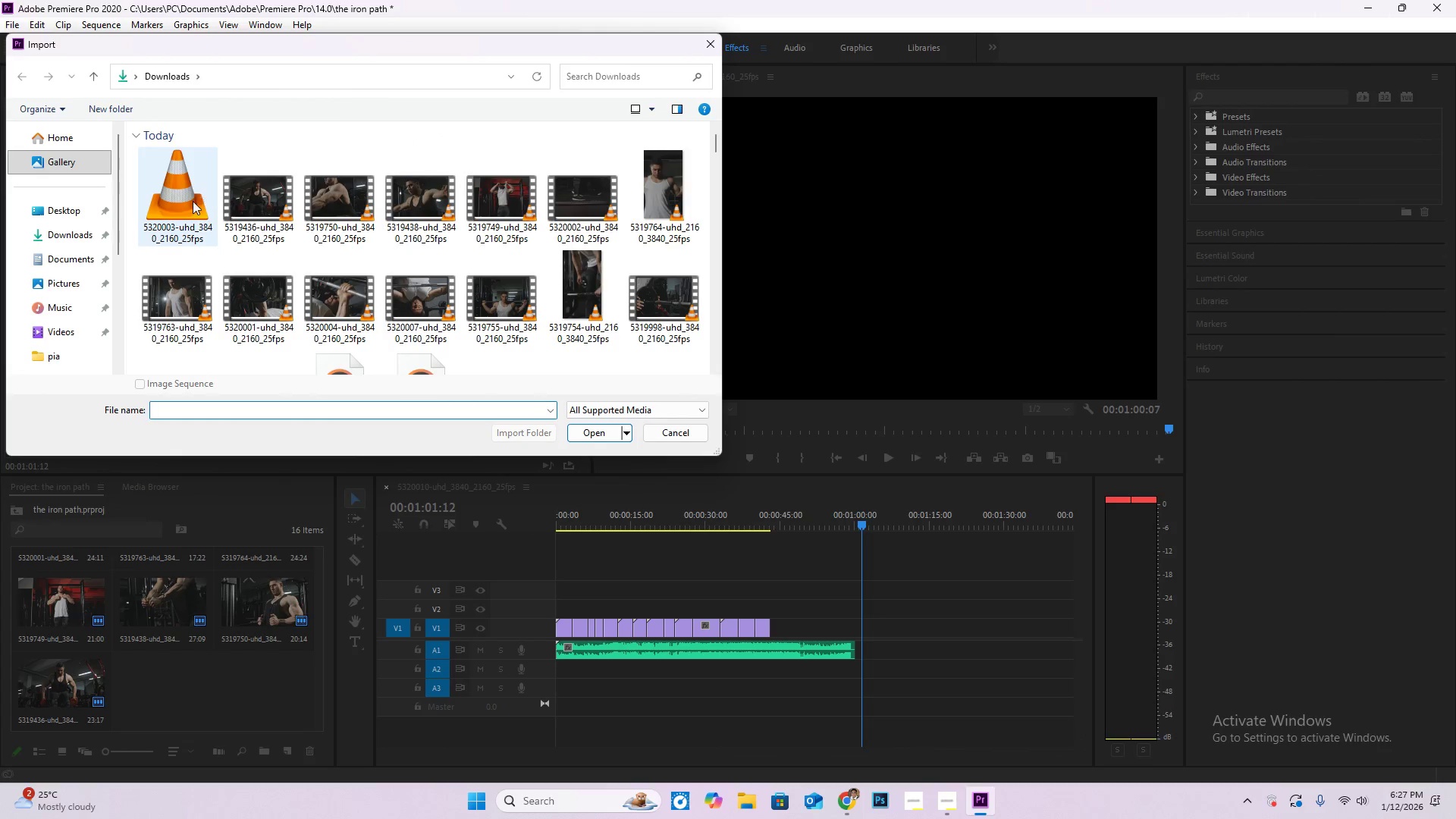 
double_click([191, 200])
 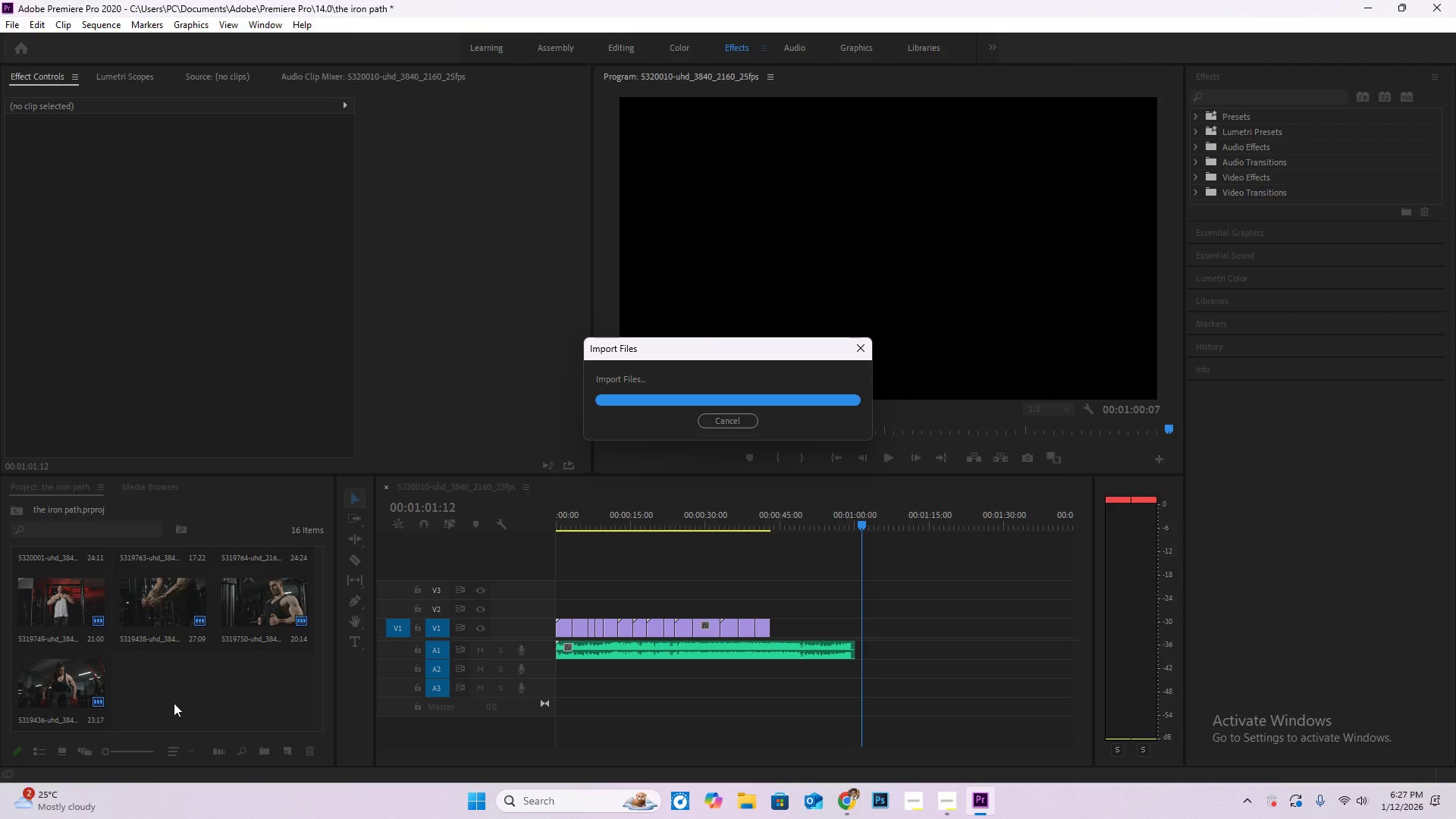 
left_click_drag(start_coordinate=[170, 682], to_coordinate=[771, 629])
 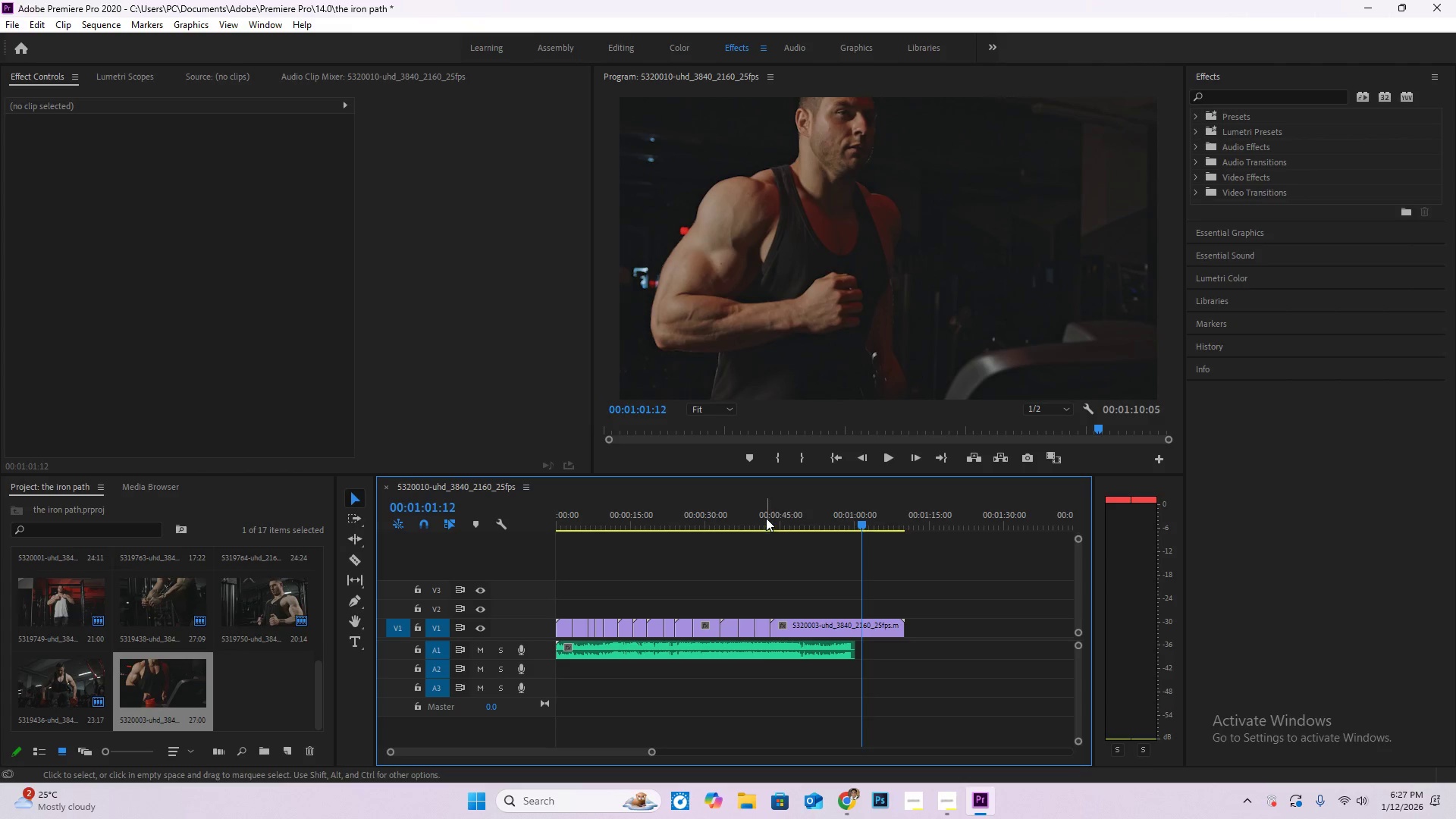 
left_click_drag(start_coordinate=[765, 518], to_coordinate=[772, 517])
 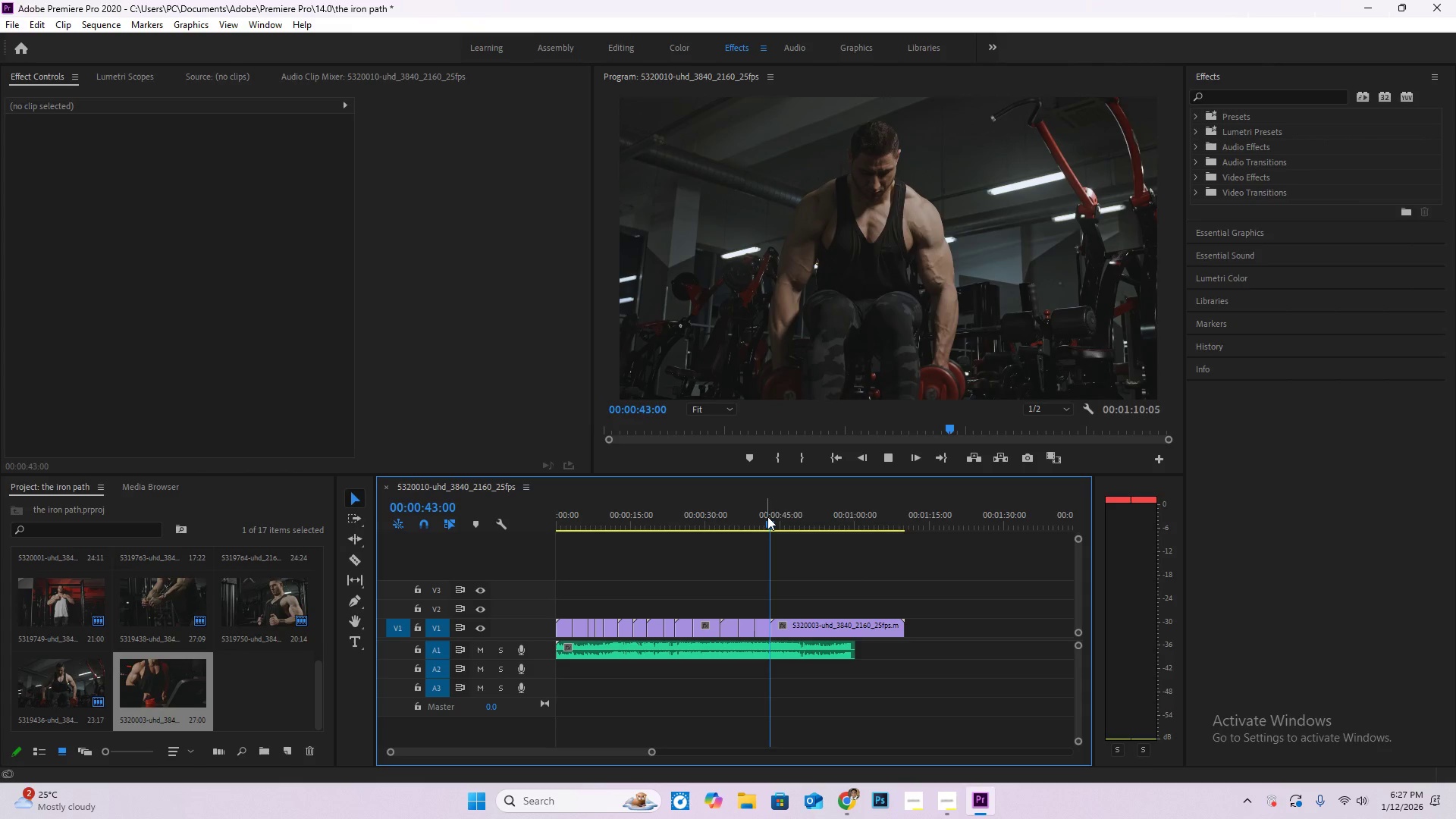 
key(Space)
 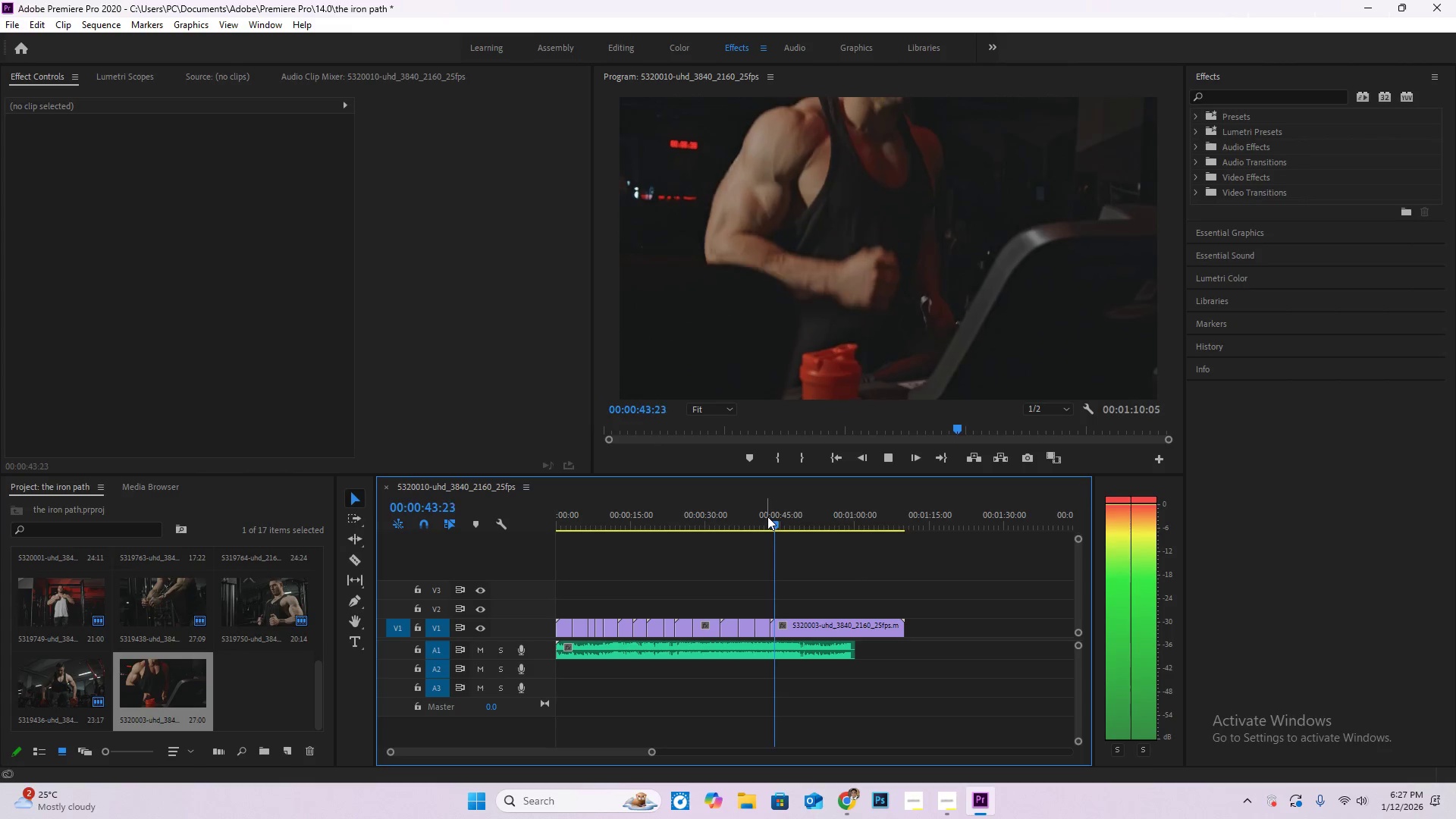 
key(C)
 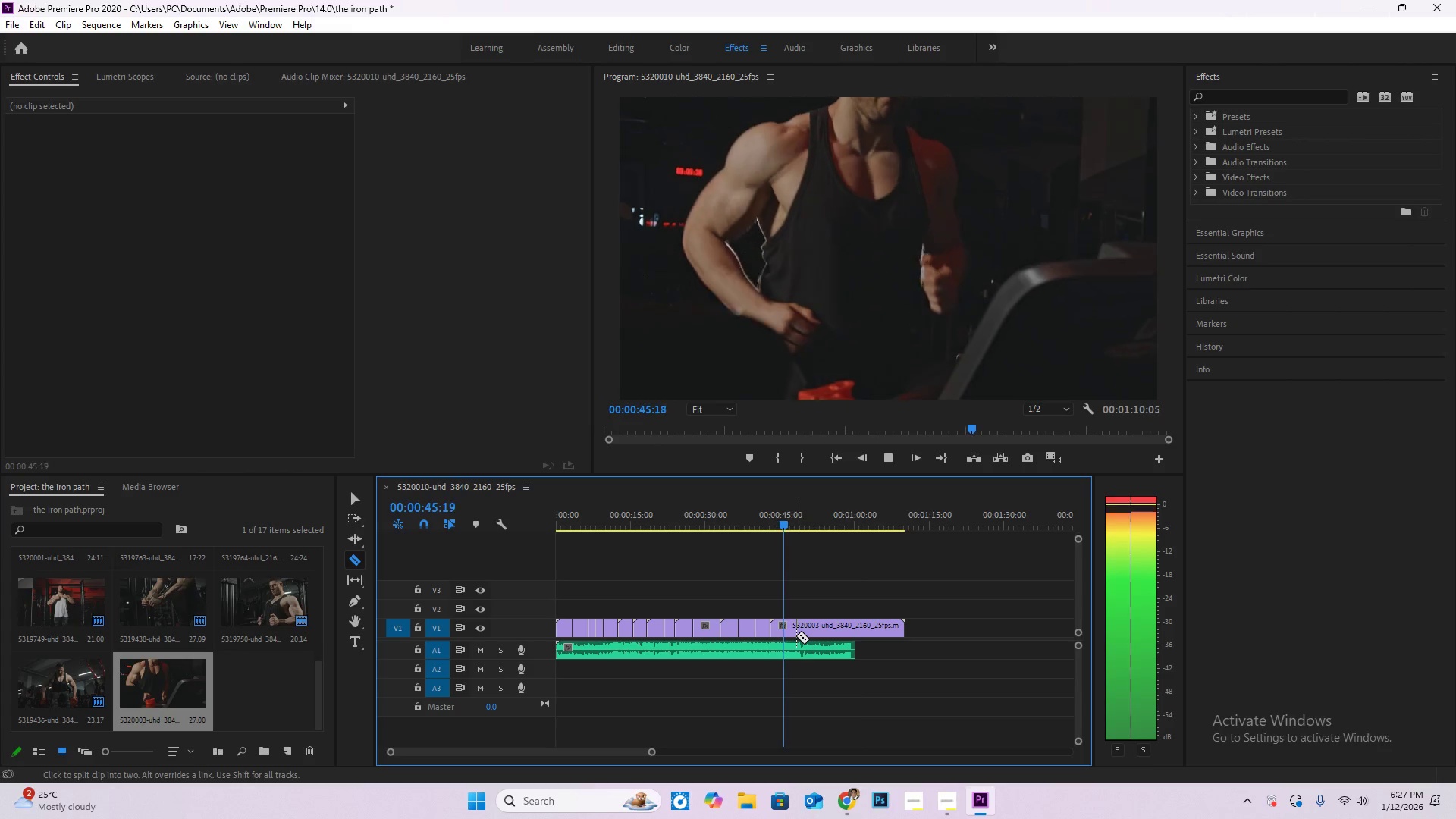 
key(Space)
 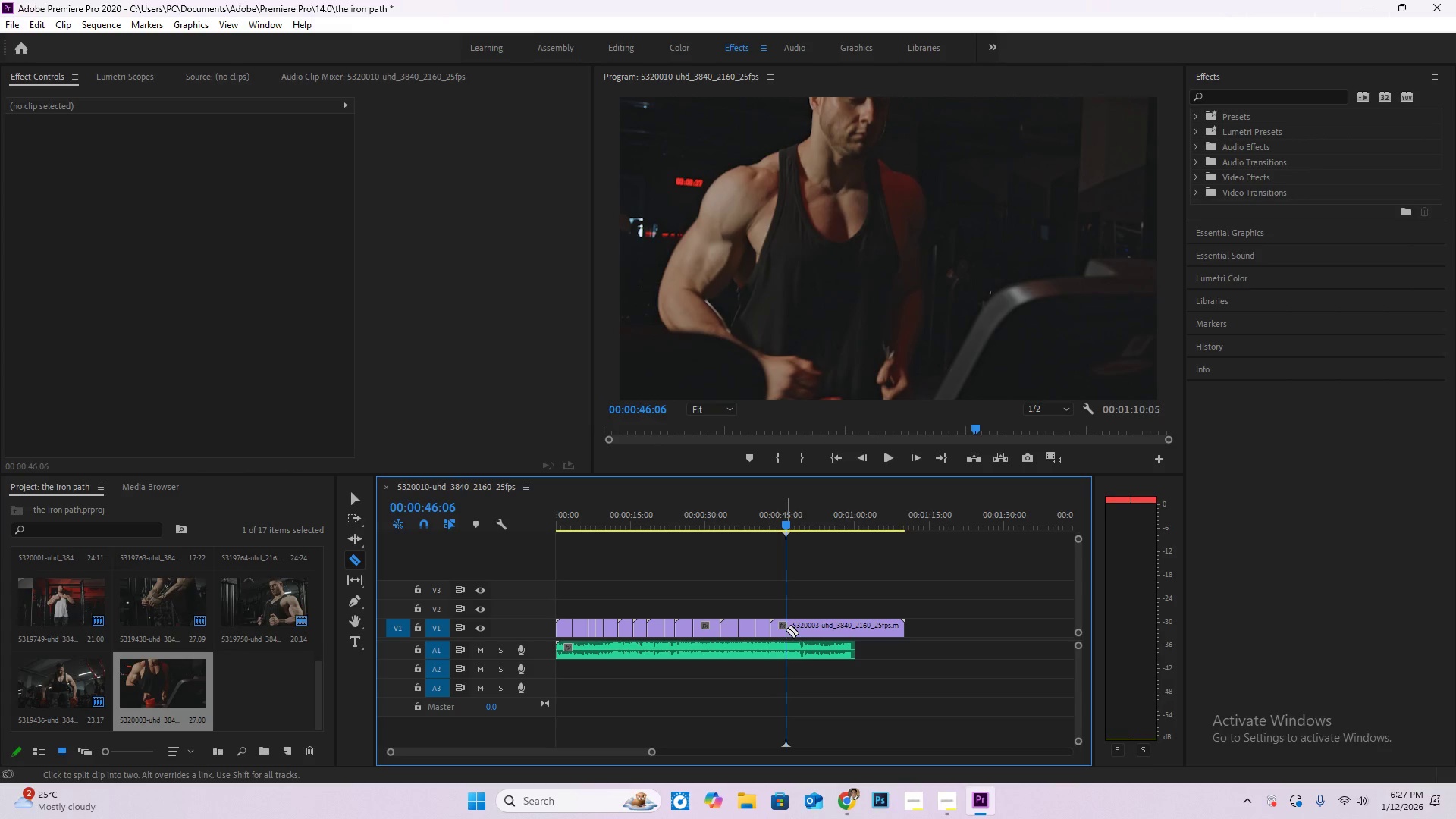 
key(Space)
 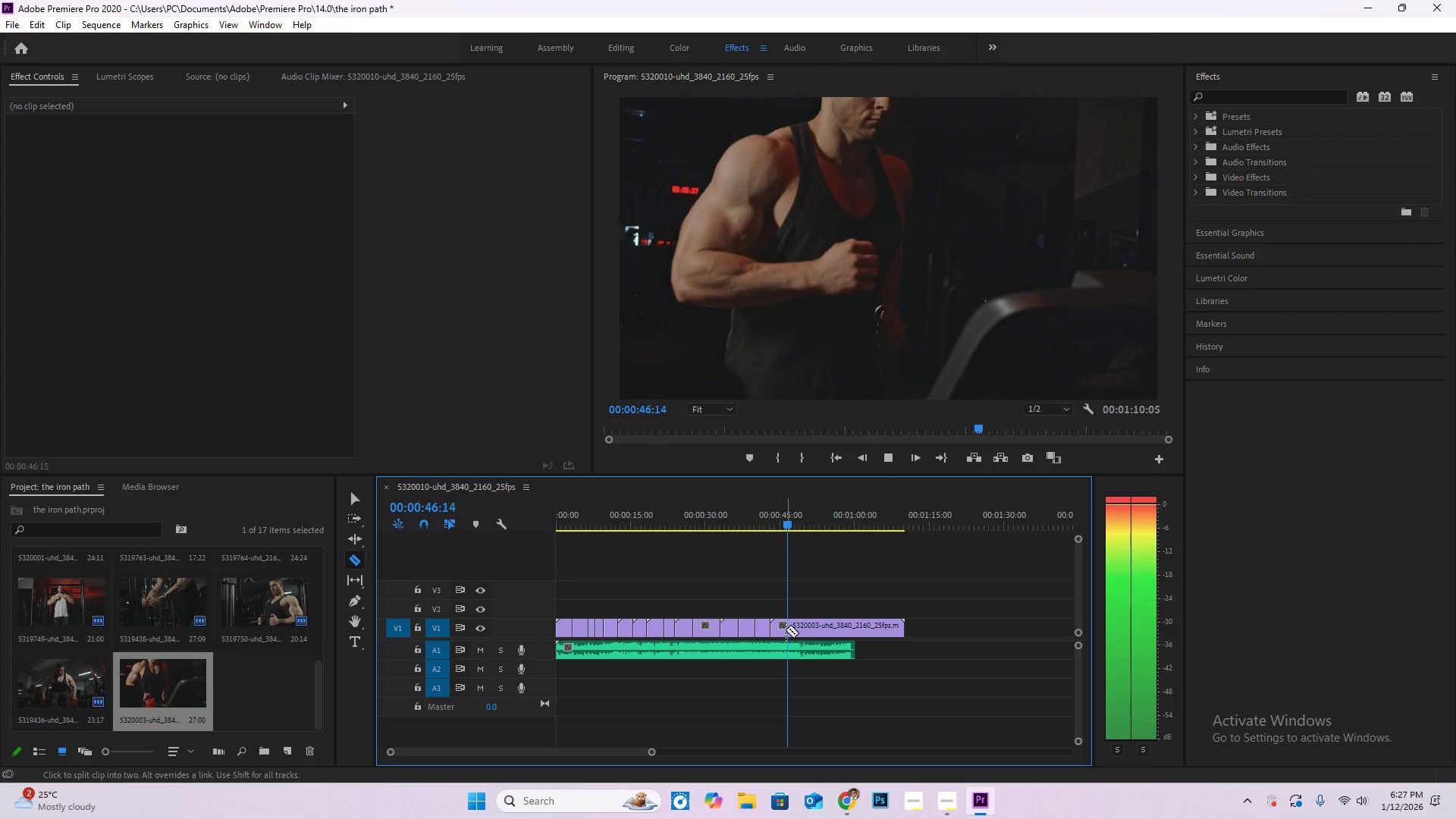 
key(Space)
 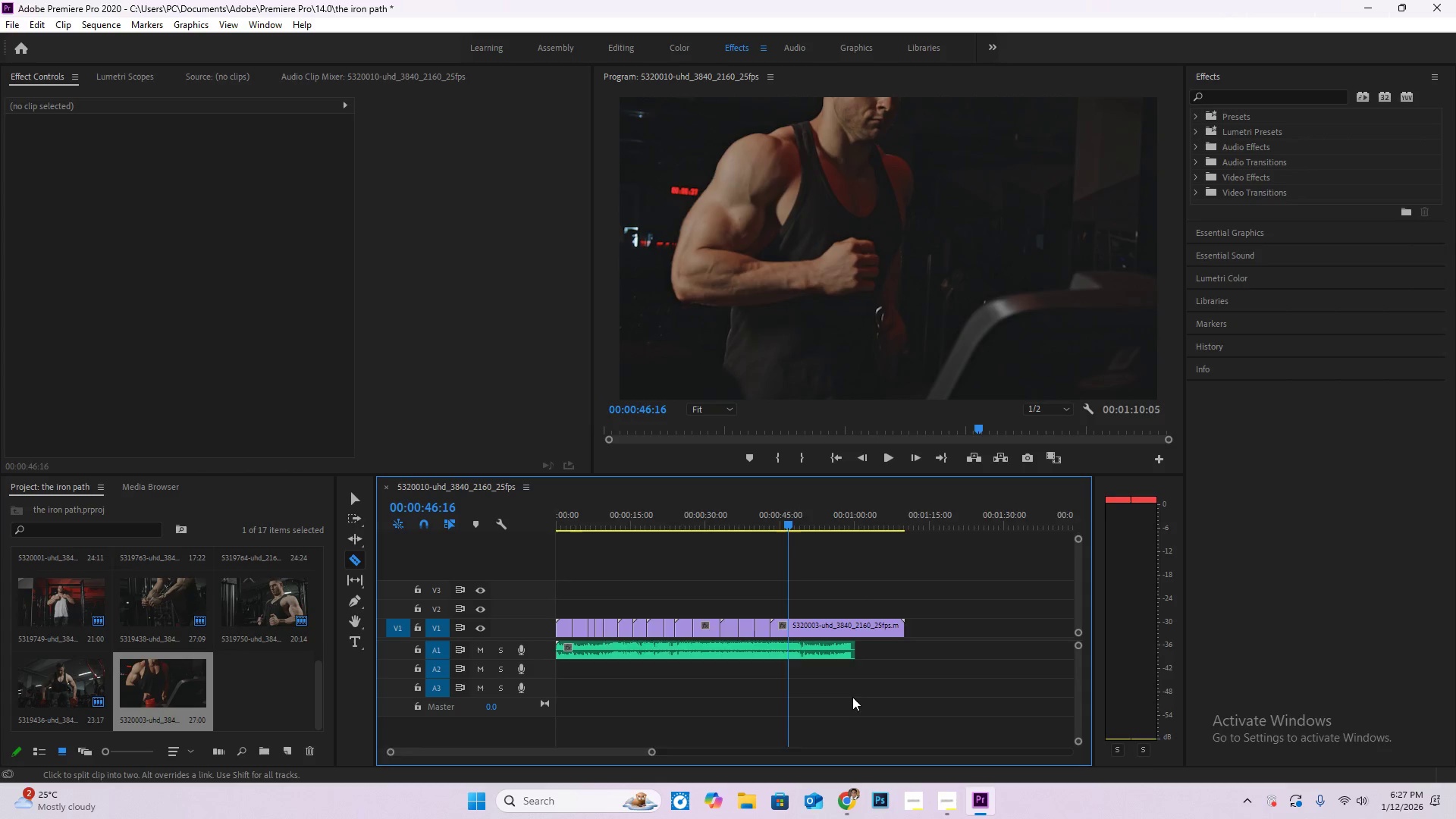 
hold_key(key=AltLeft, duration=0.81)
scroll: coordinate [705, 676], scroll_direction: up, amount: 15.0
 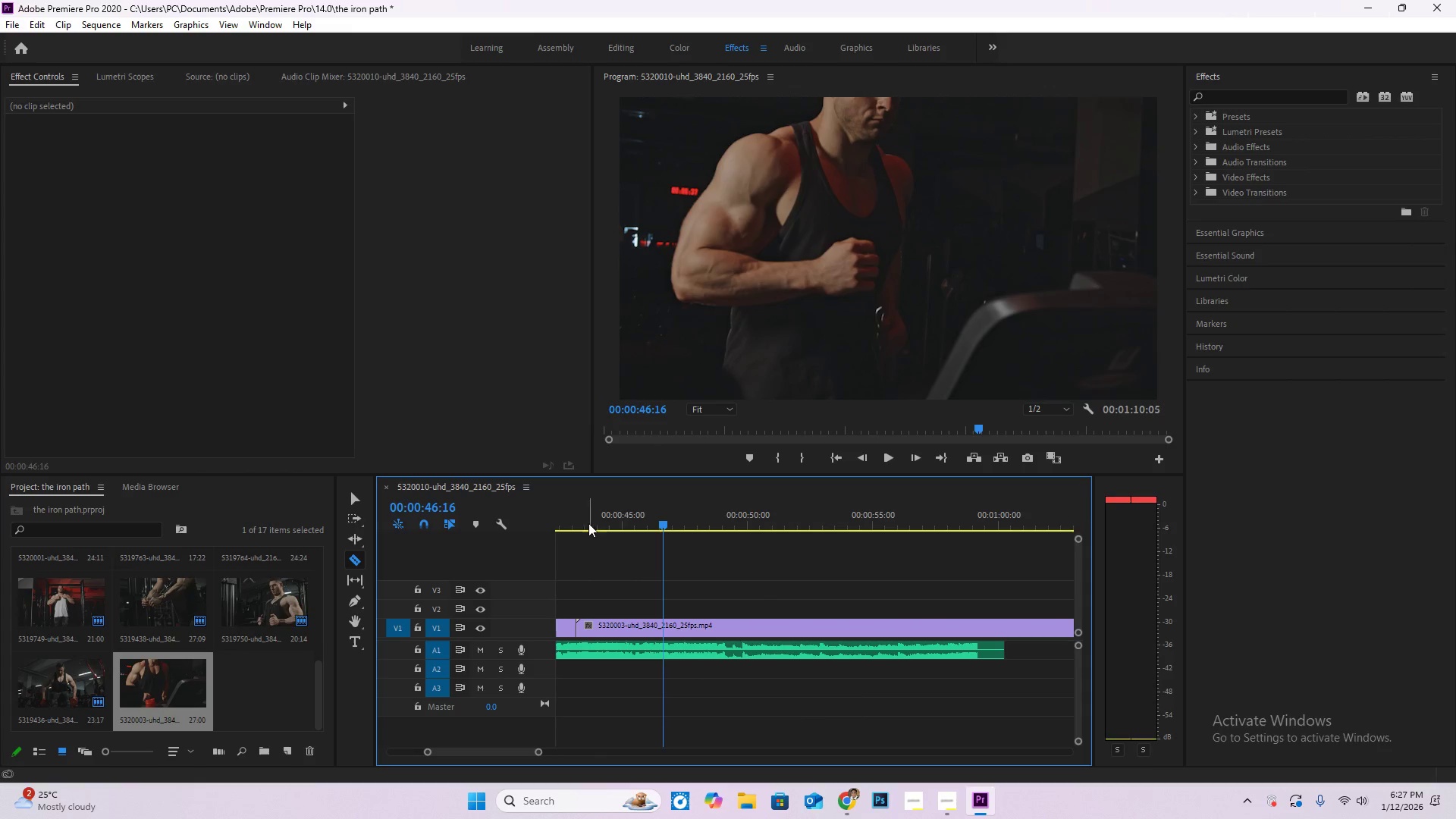 
left_click([582, 517])
 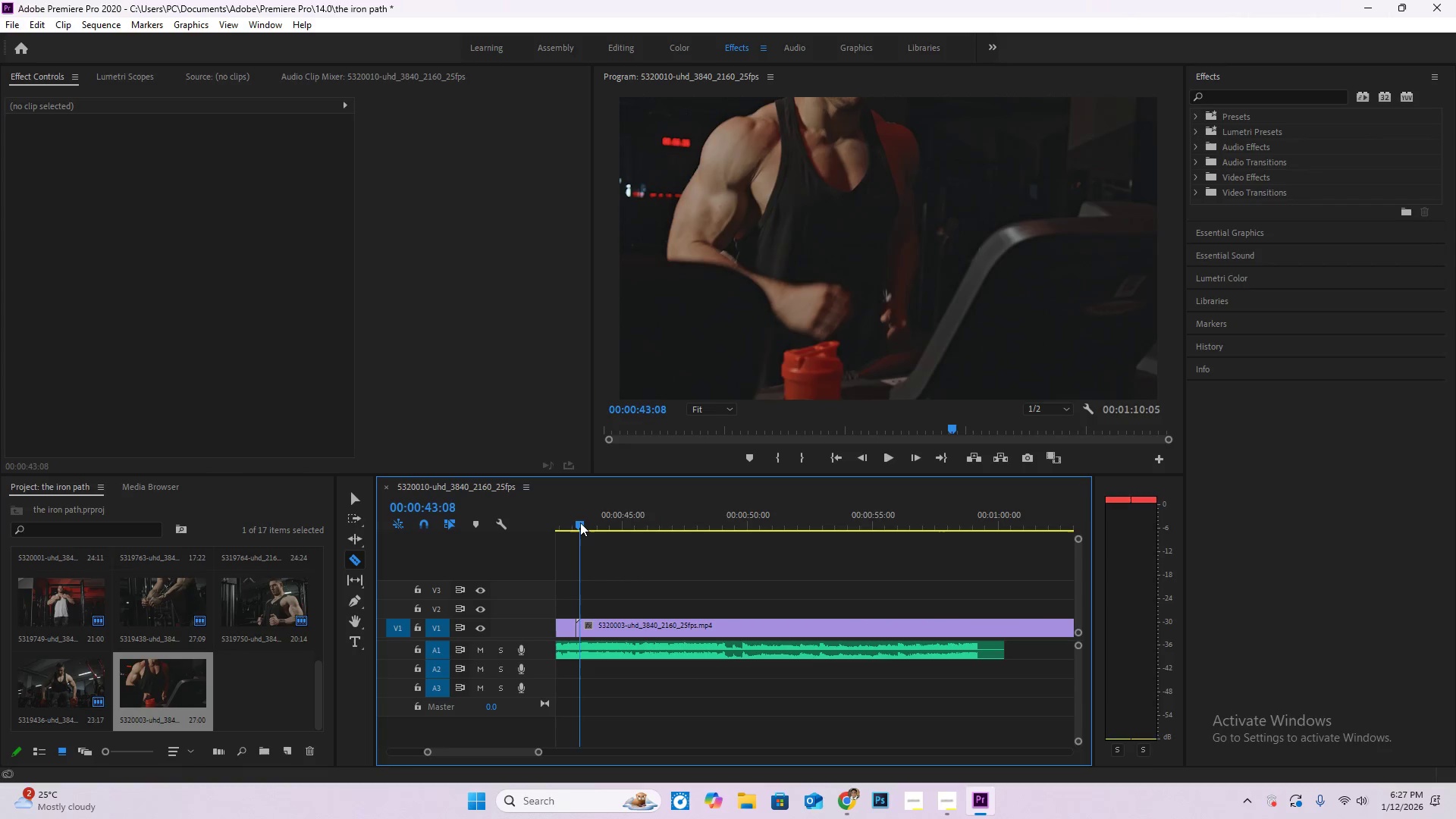 
key(Space)
 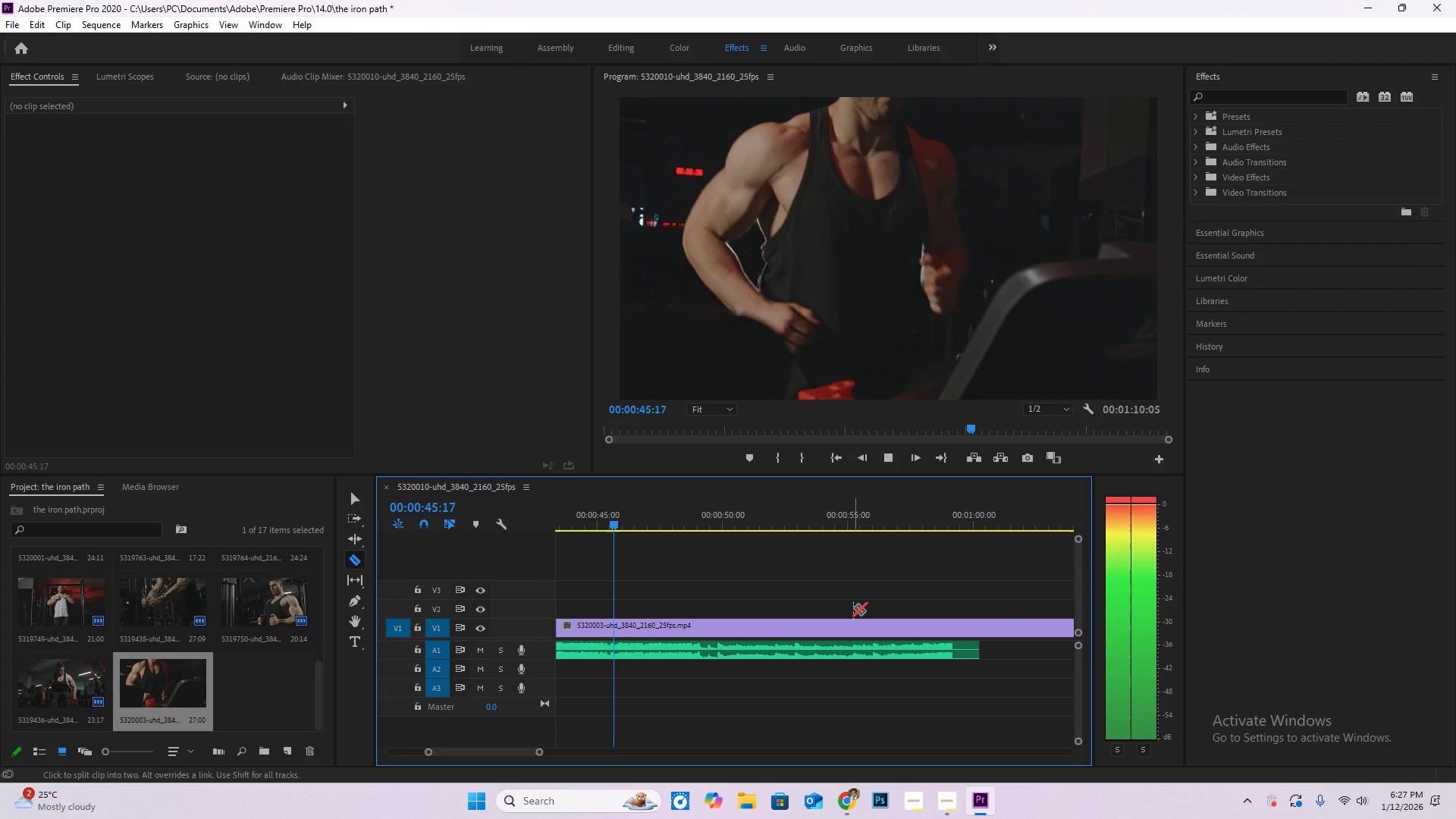 
key(Space)
 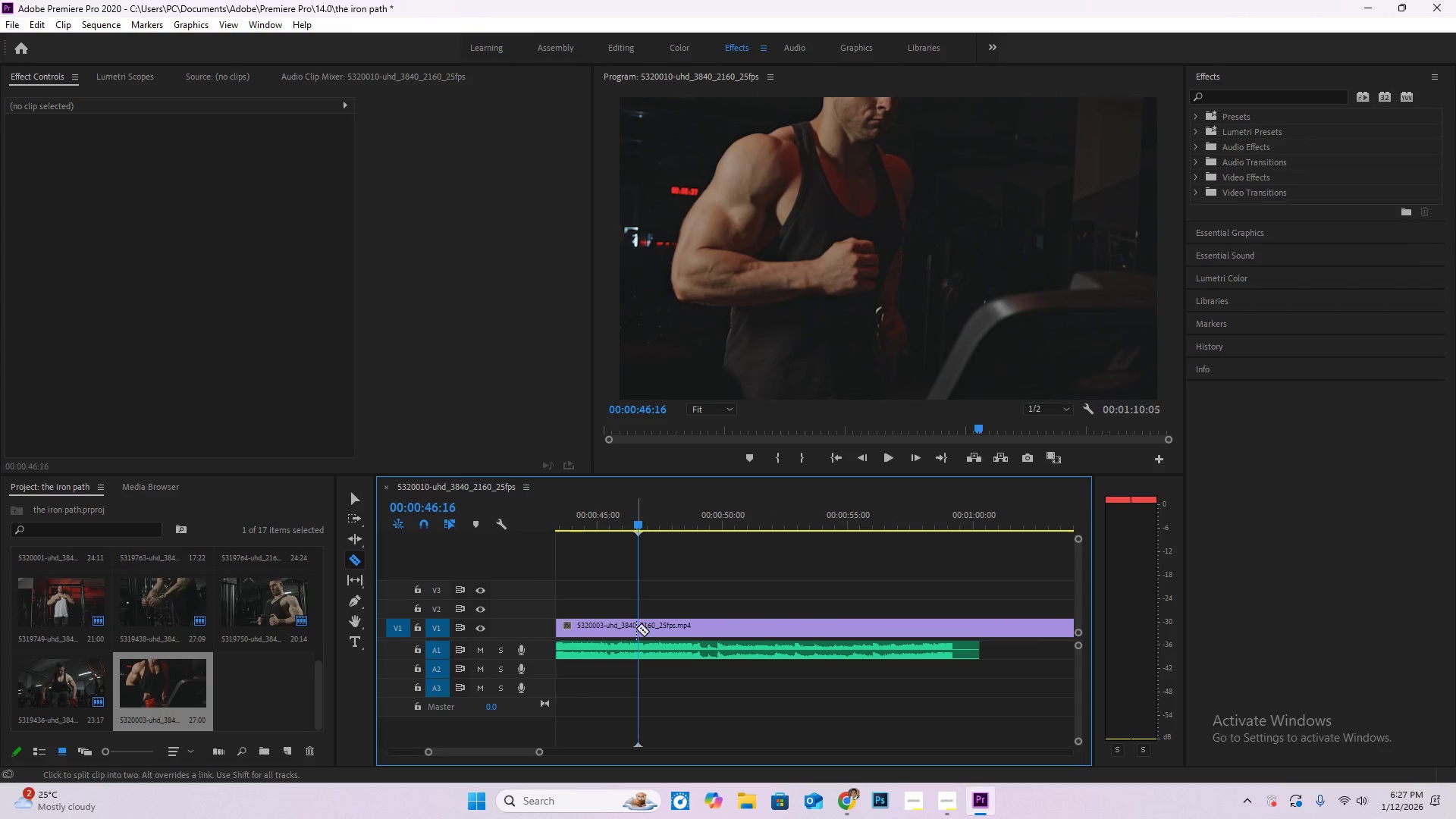 
key(V)
 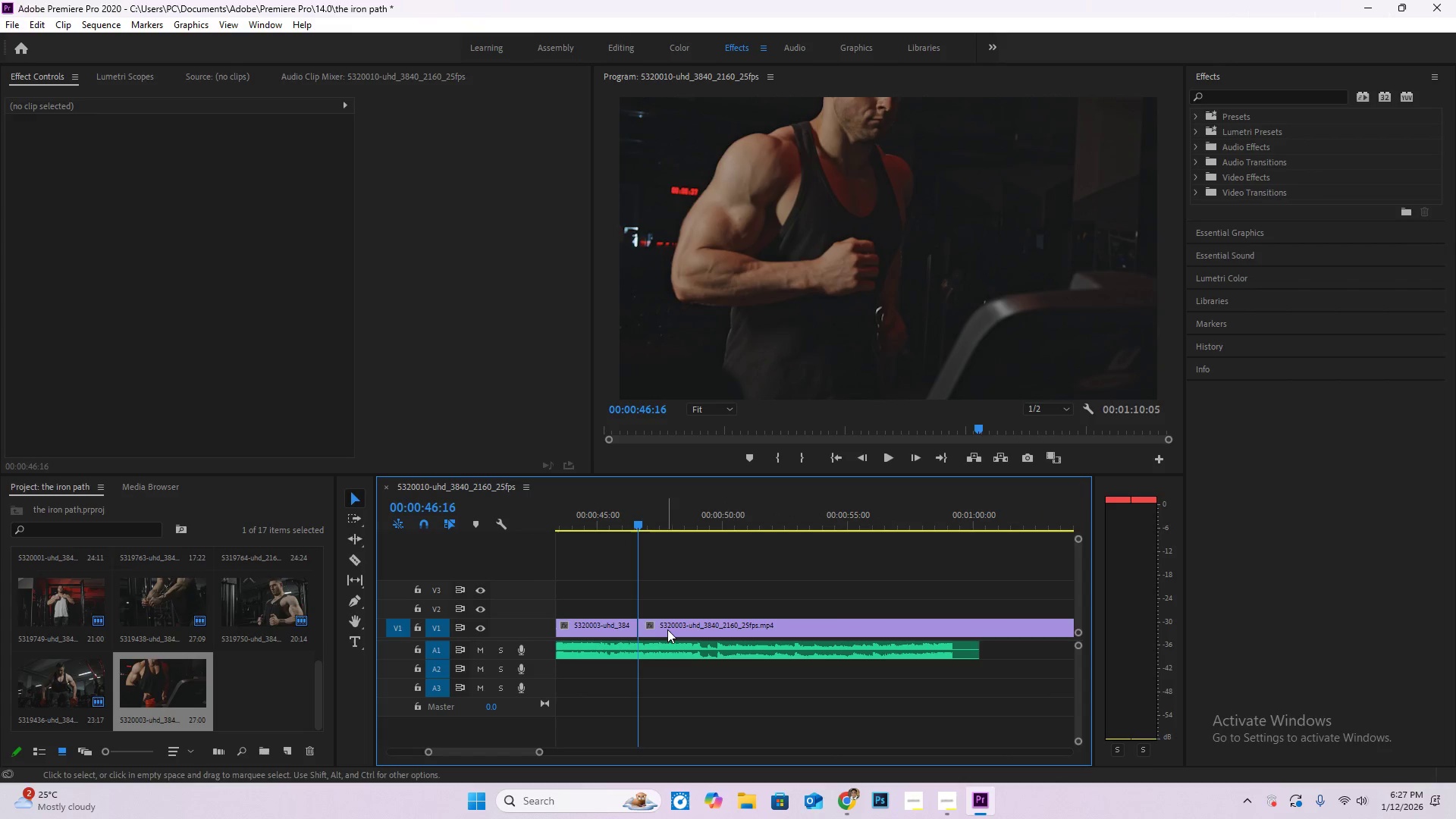 
double_click([670, 629])
 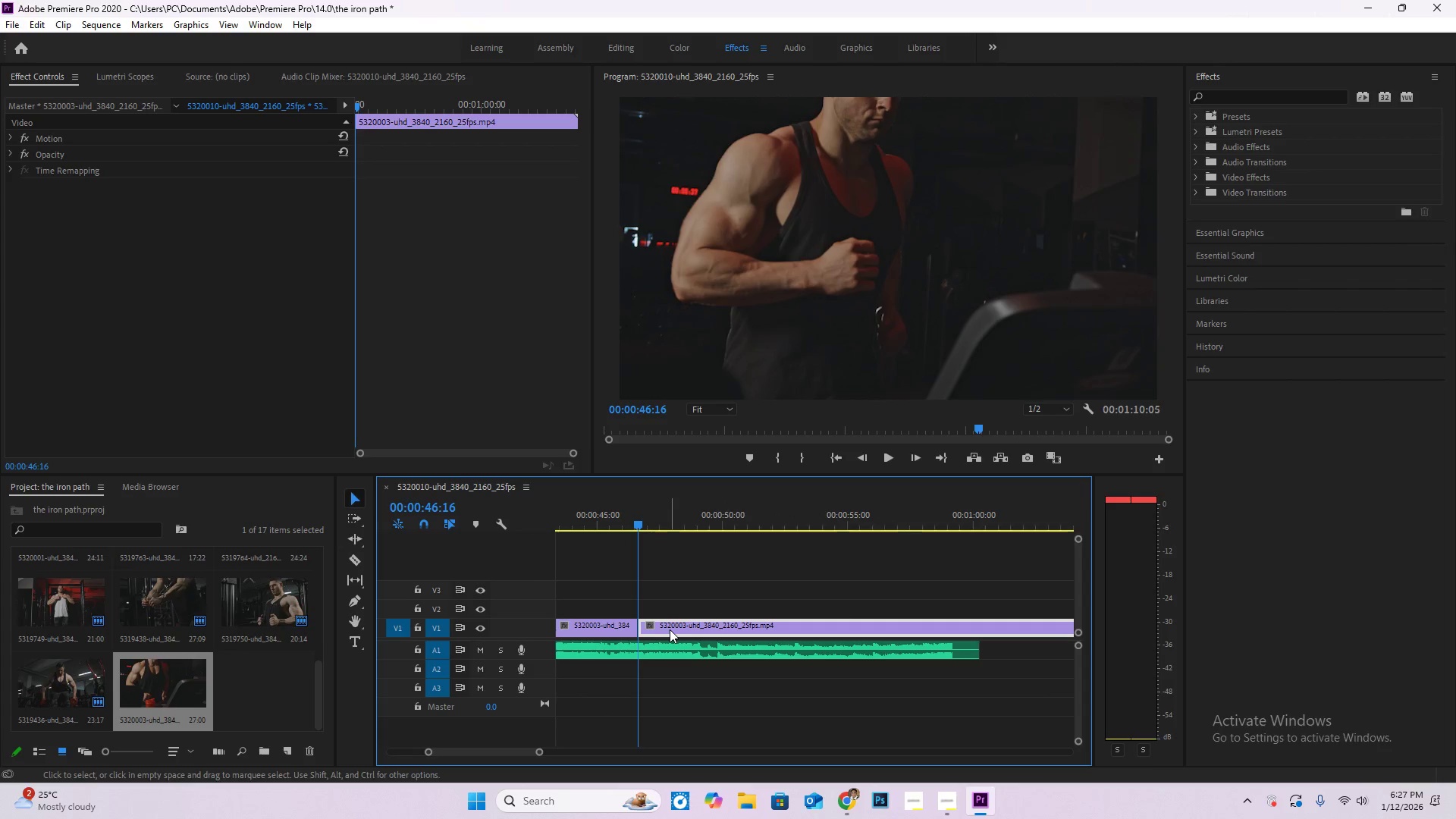 
key(Delete)
 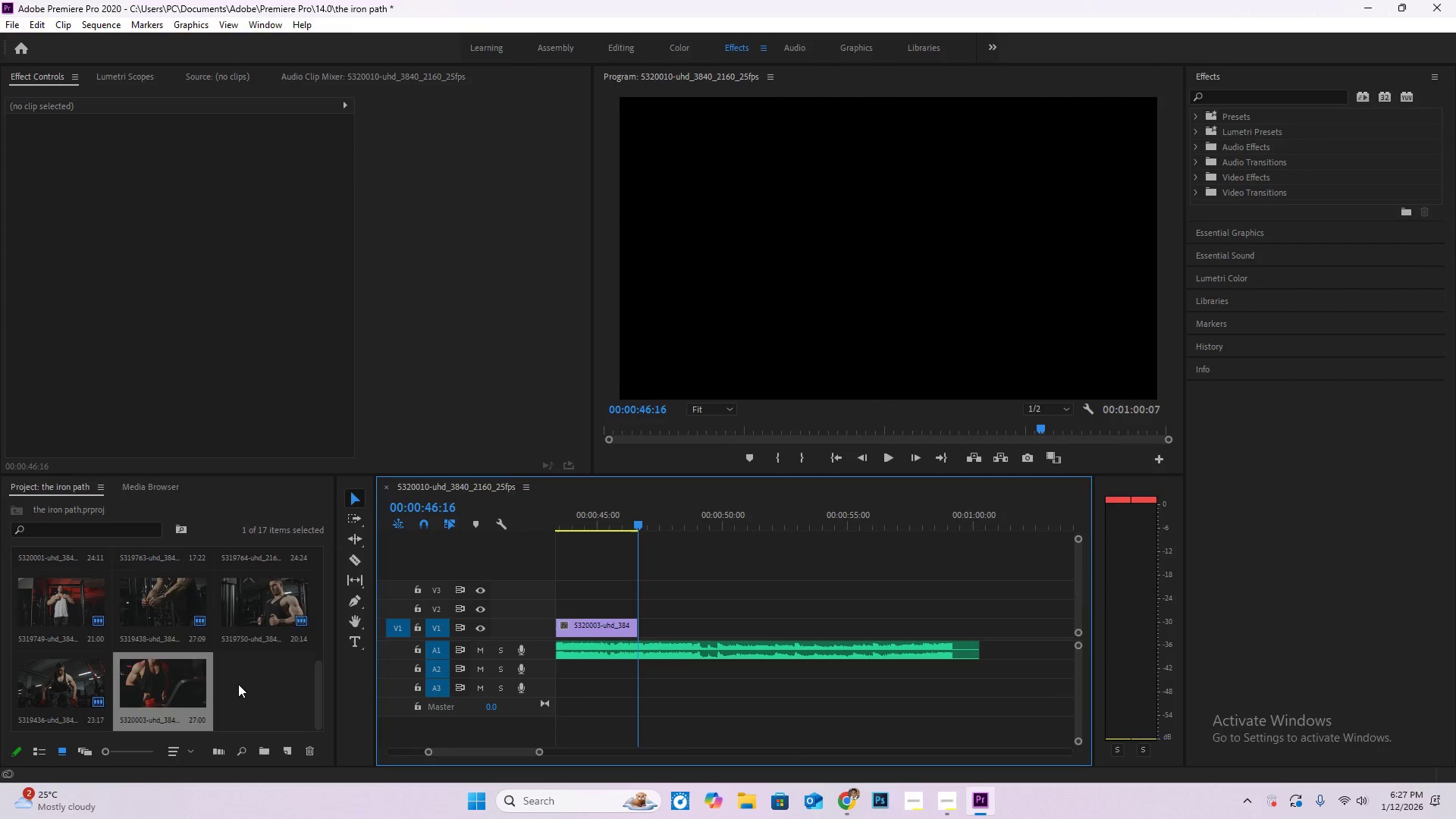 
double_click([237, 684])
 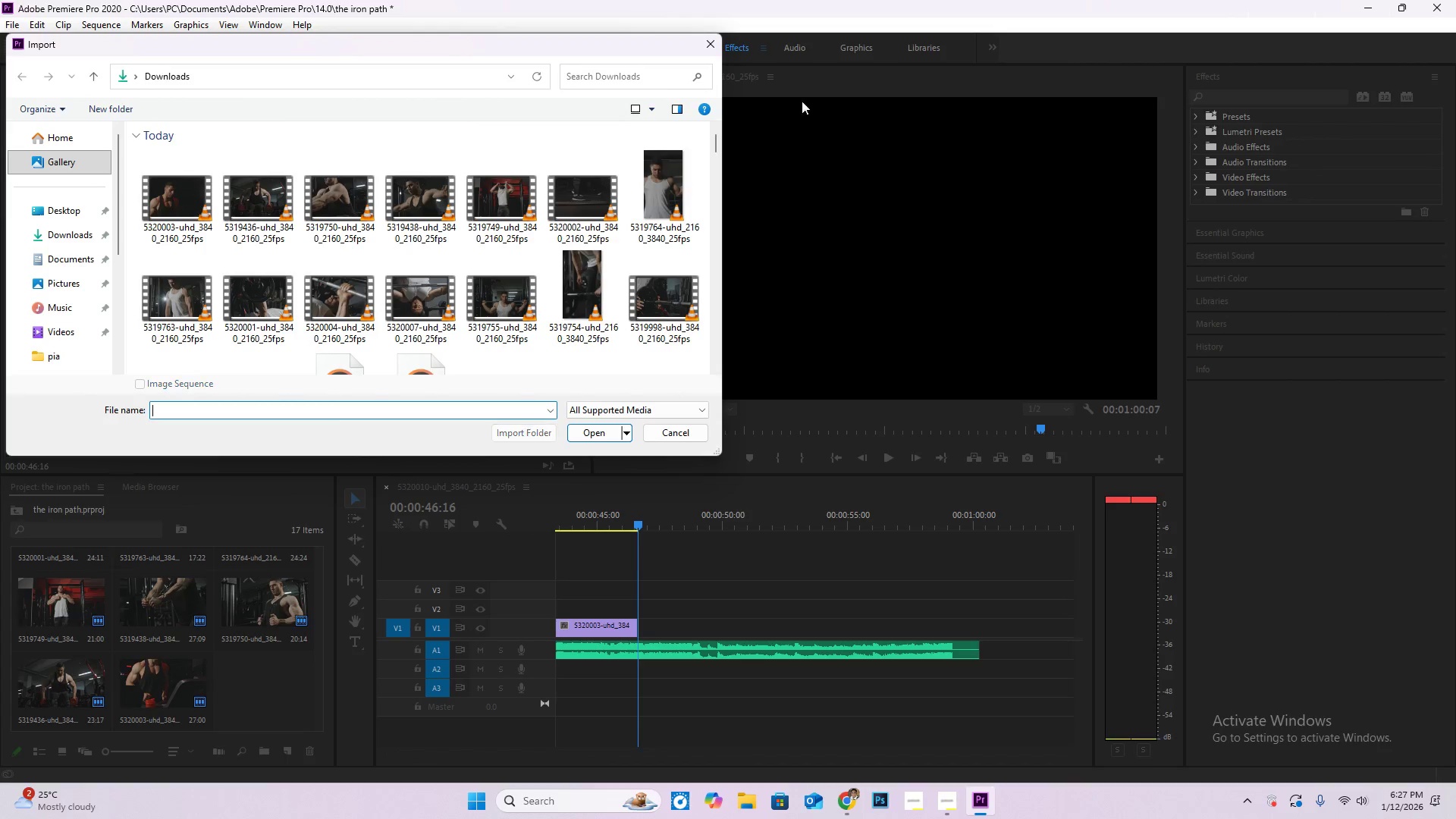 
left_click([704, 49])
 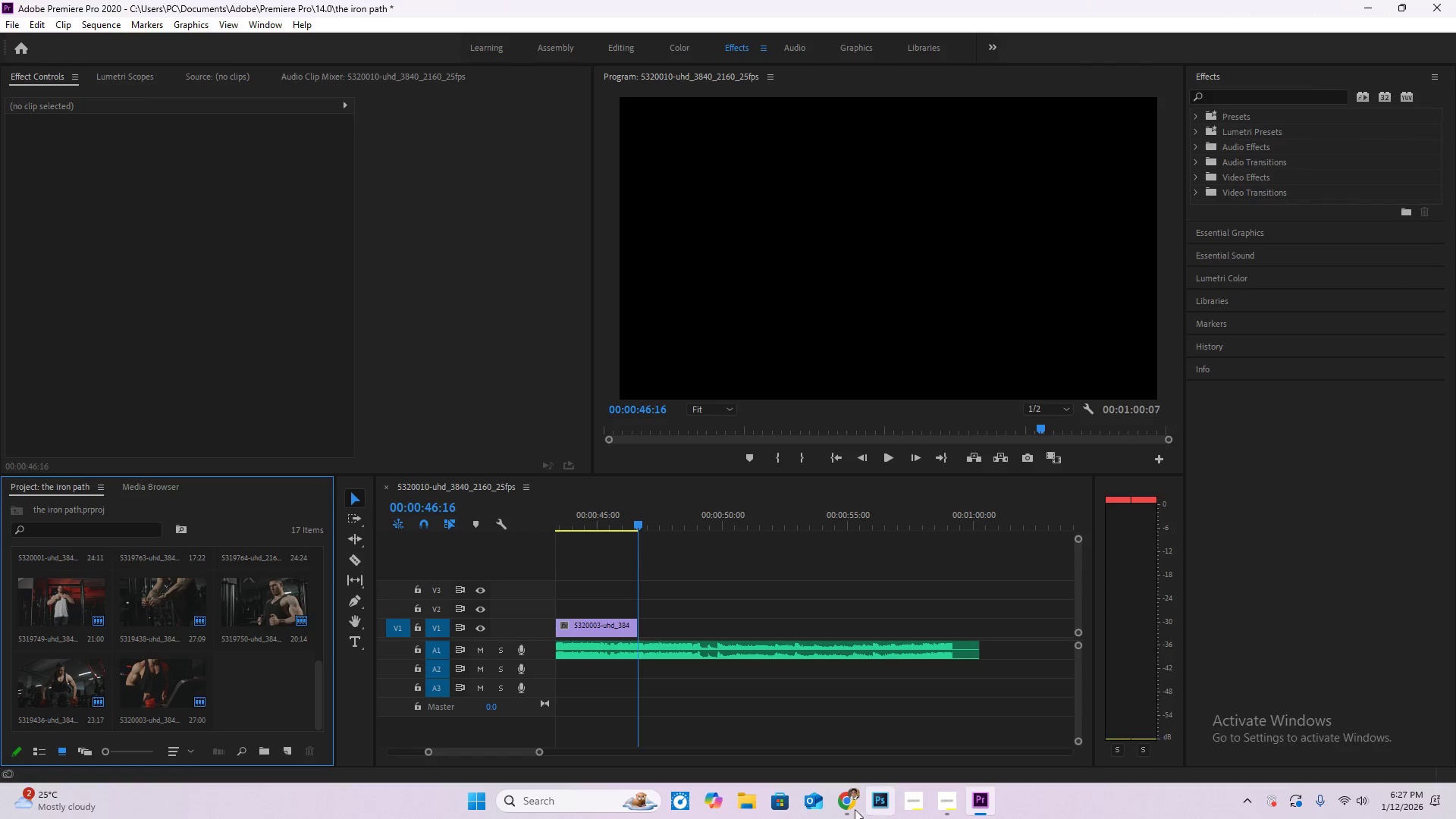 
left_click([840, 805])
 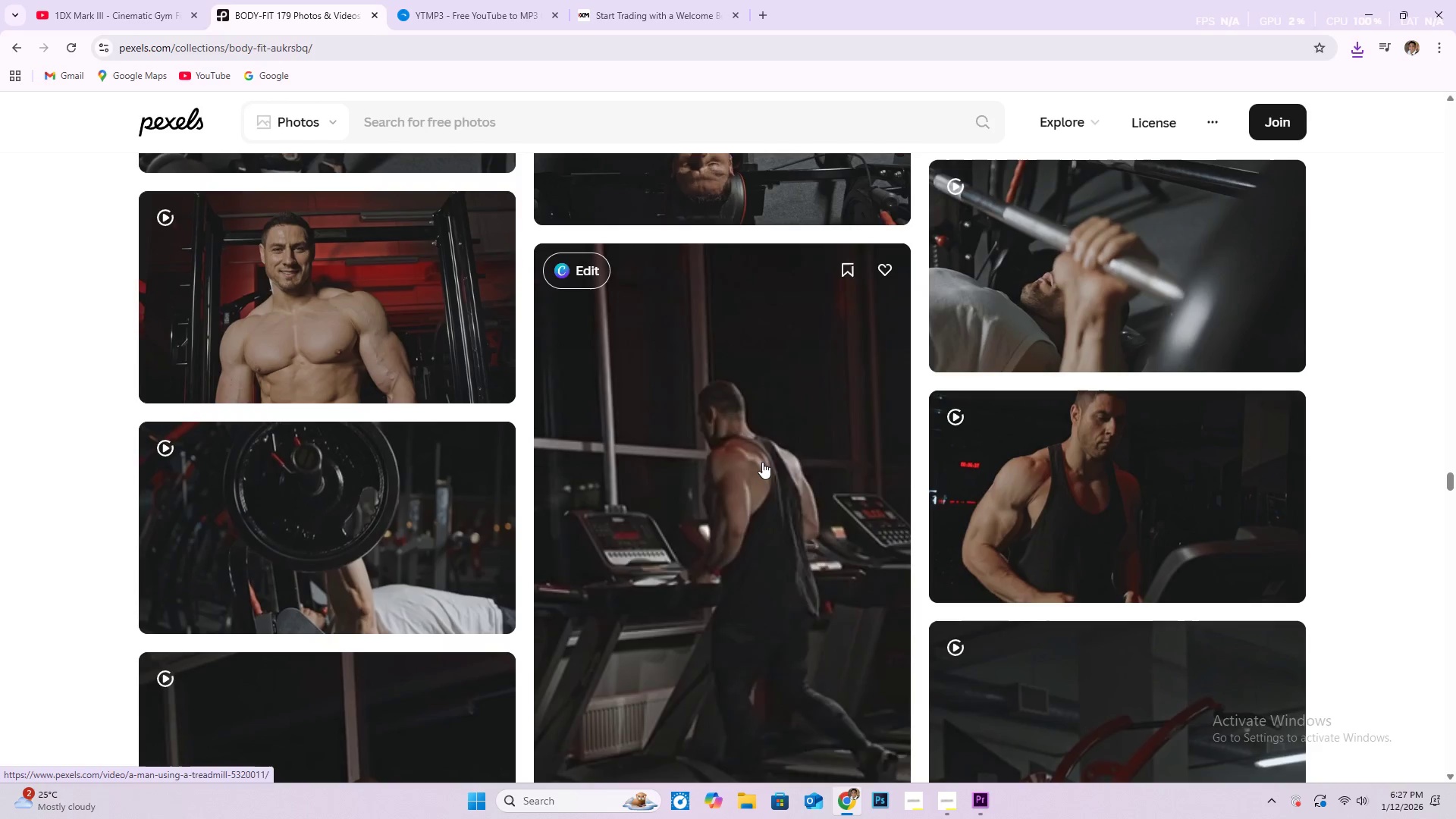 
scroll: coordinate [1103, 534], scroll_direction: up, amount: 18.0
 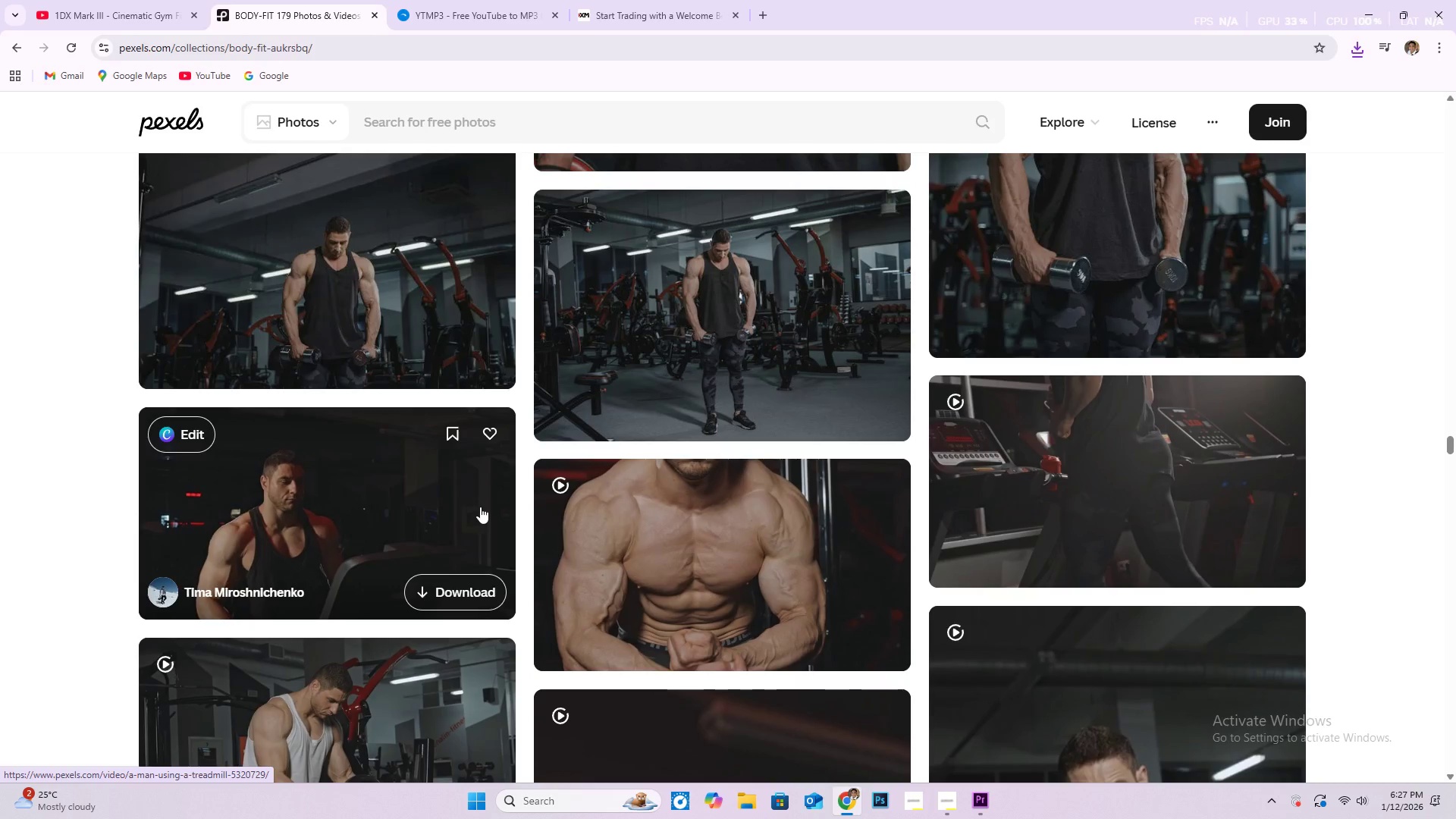 
mouse_move([1131, 541])
 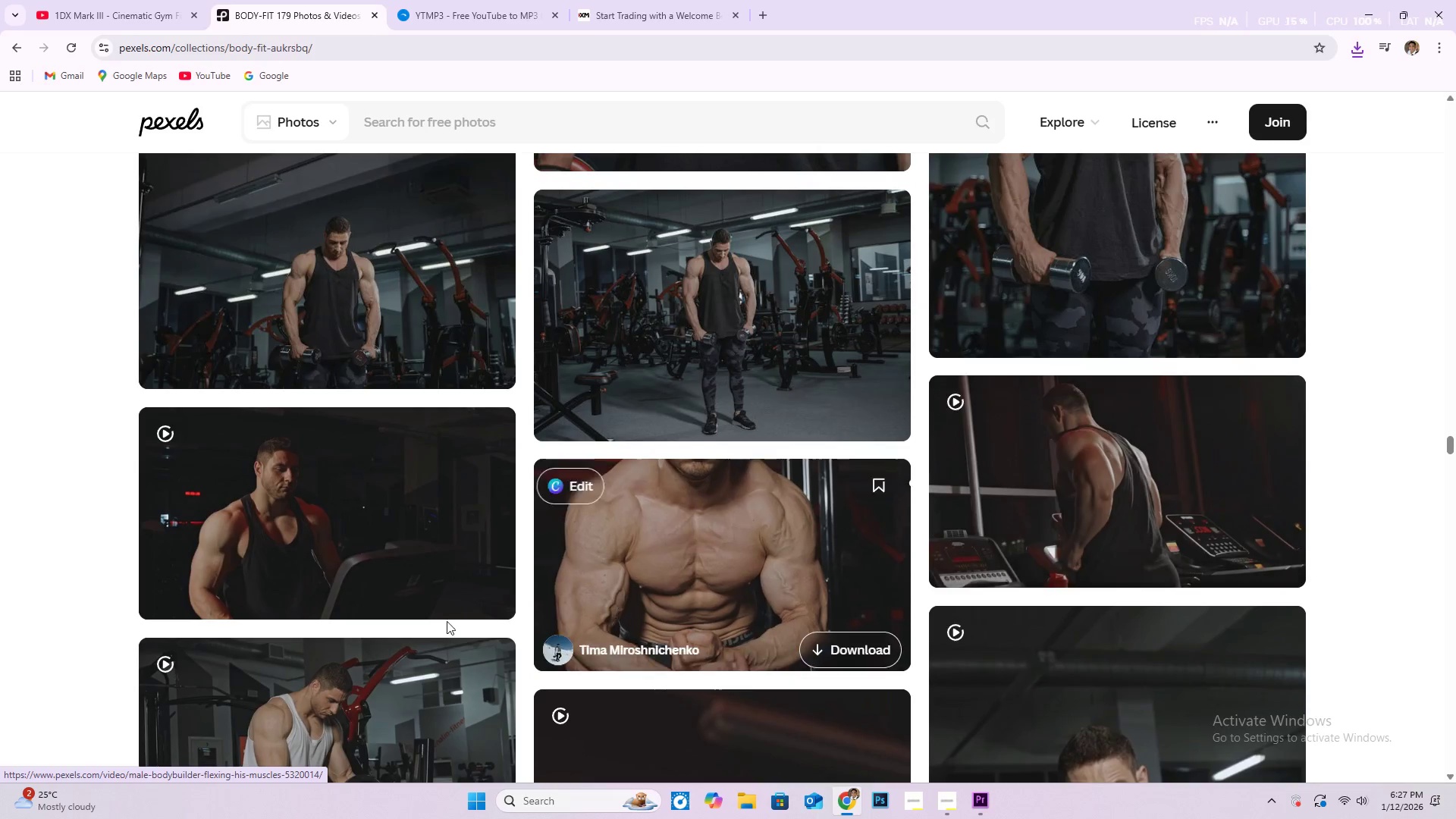 
scroll: coordinate [453, 601], scroll_direction: down, amount: 32.0
 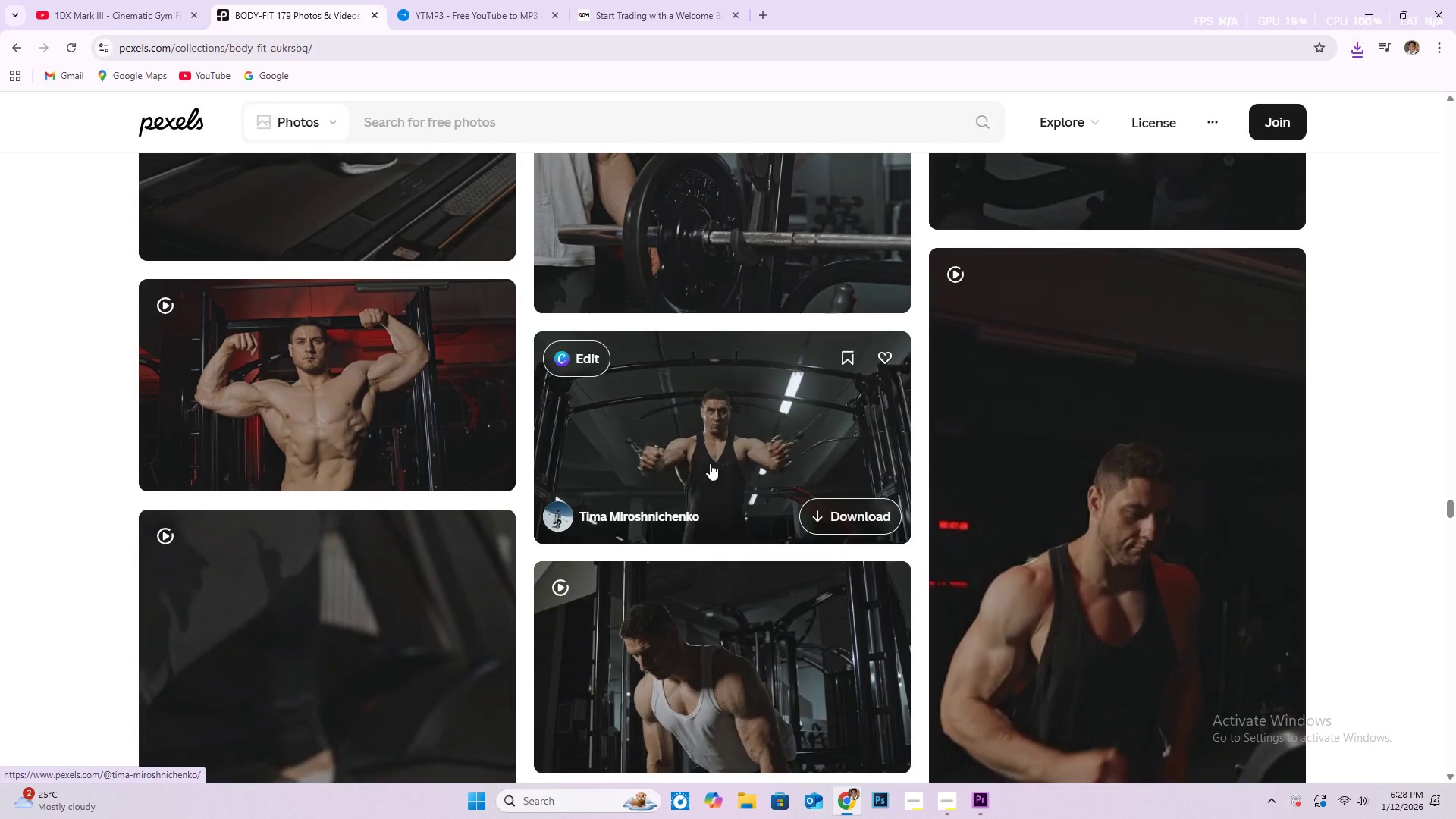 
left_click([872, 522])
 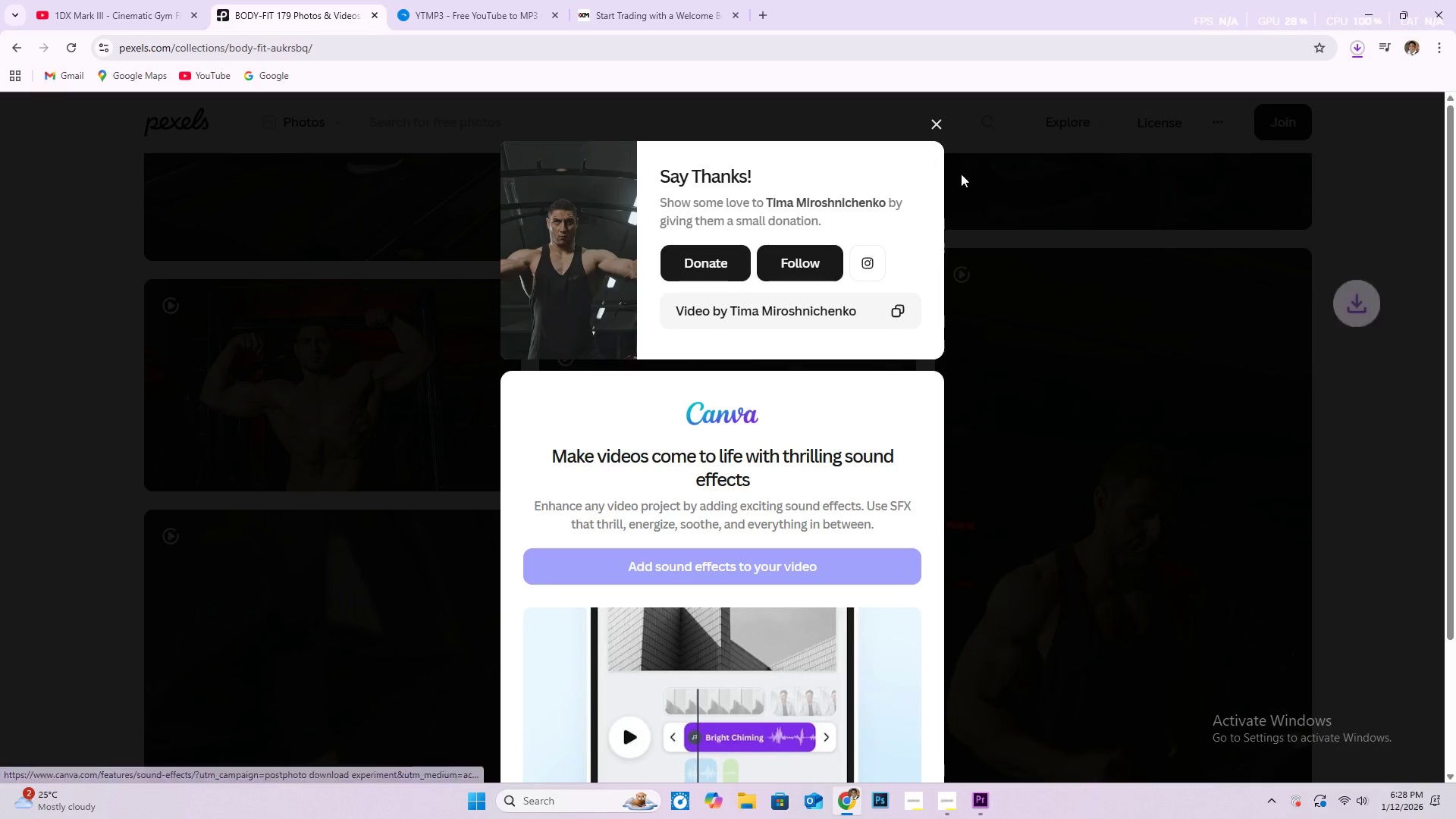 
left_click([943, 121])
 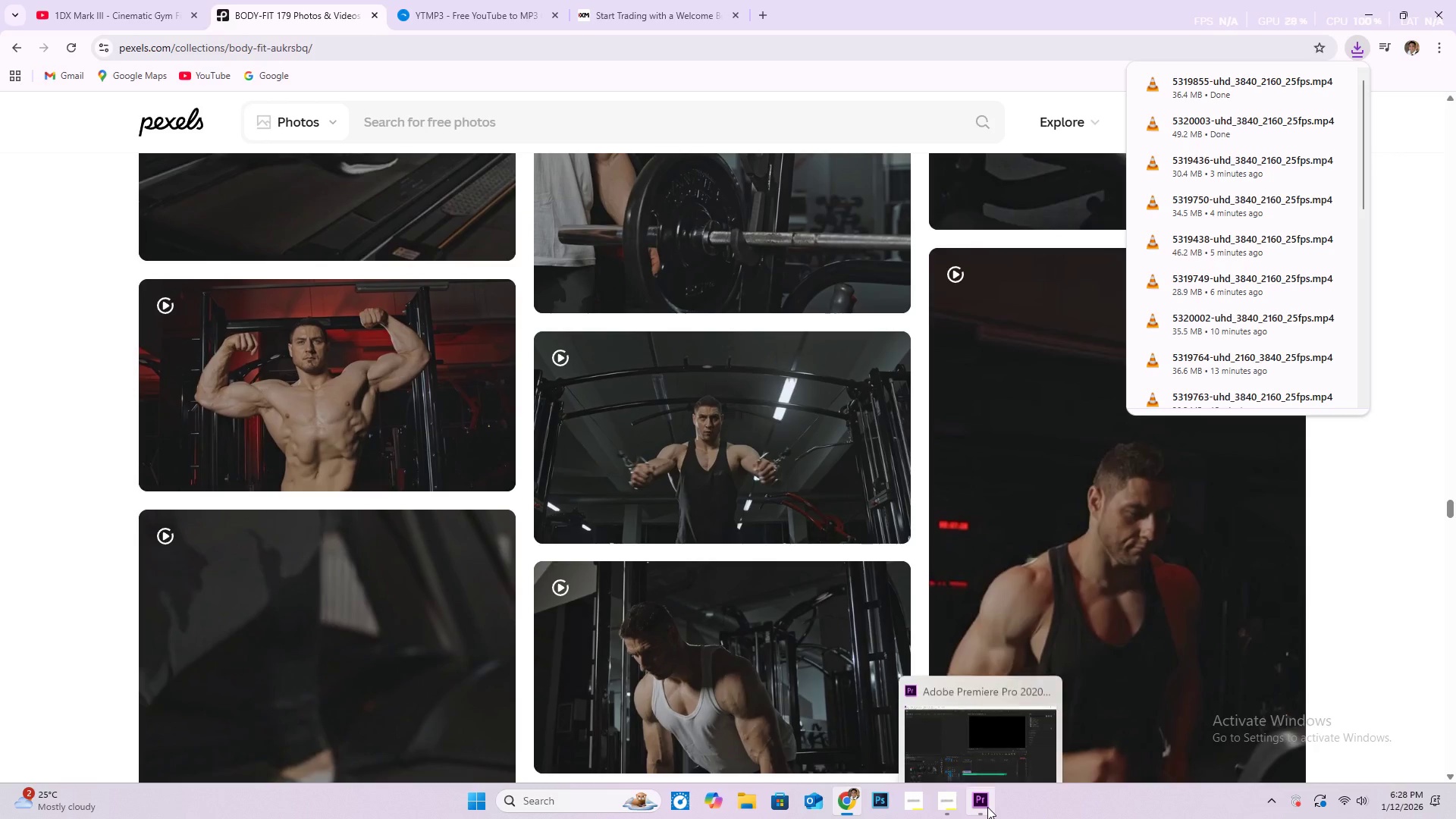 
left_click([987, 807])
 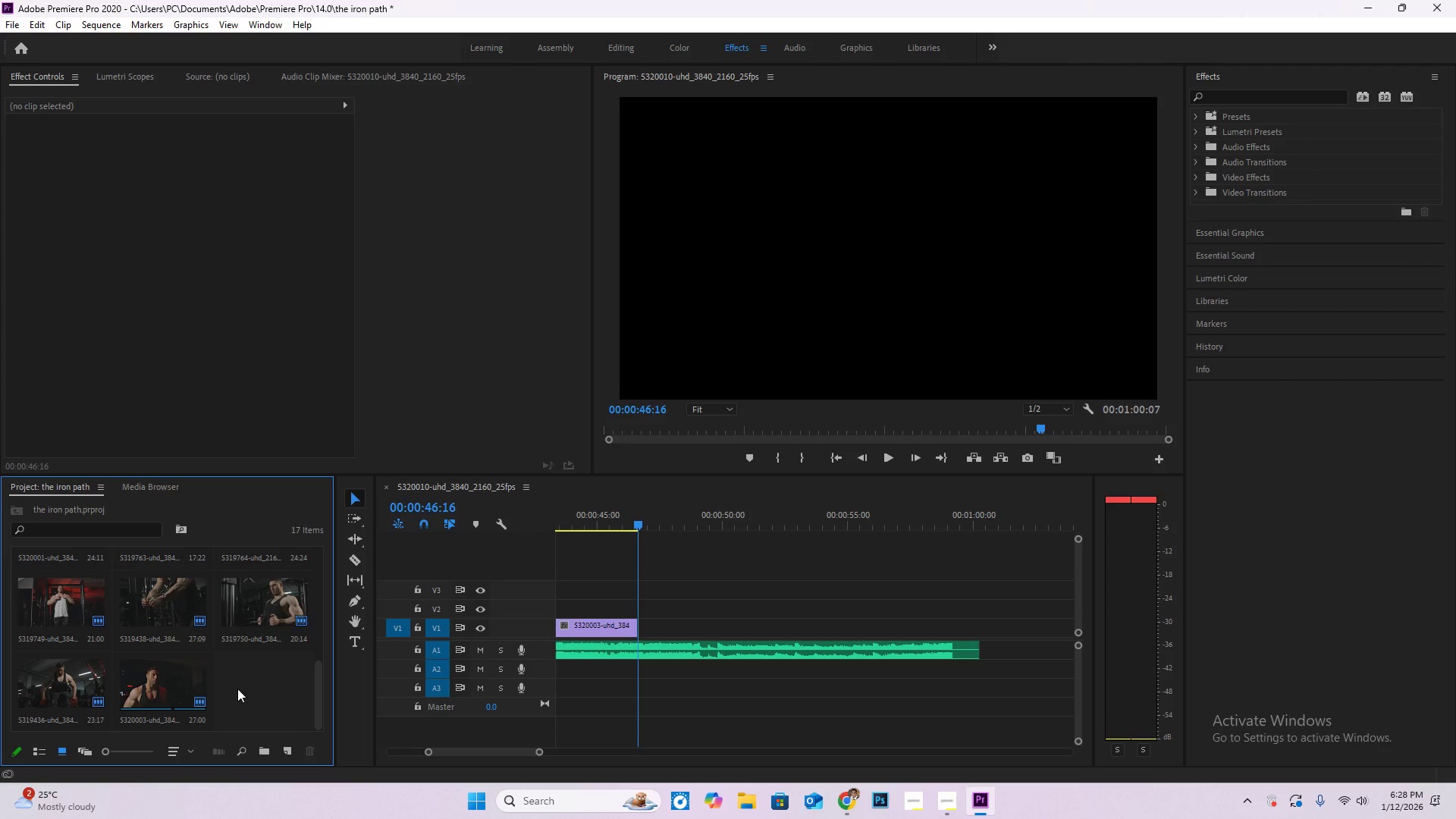 
double_click([237, 689])
 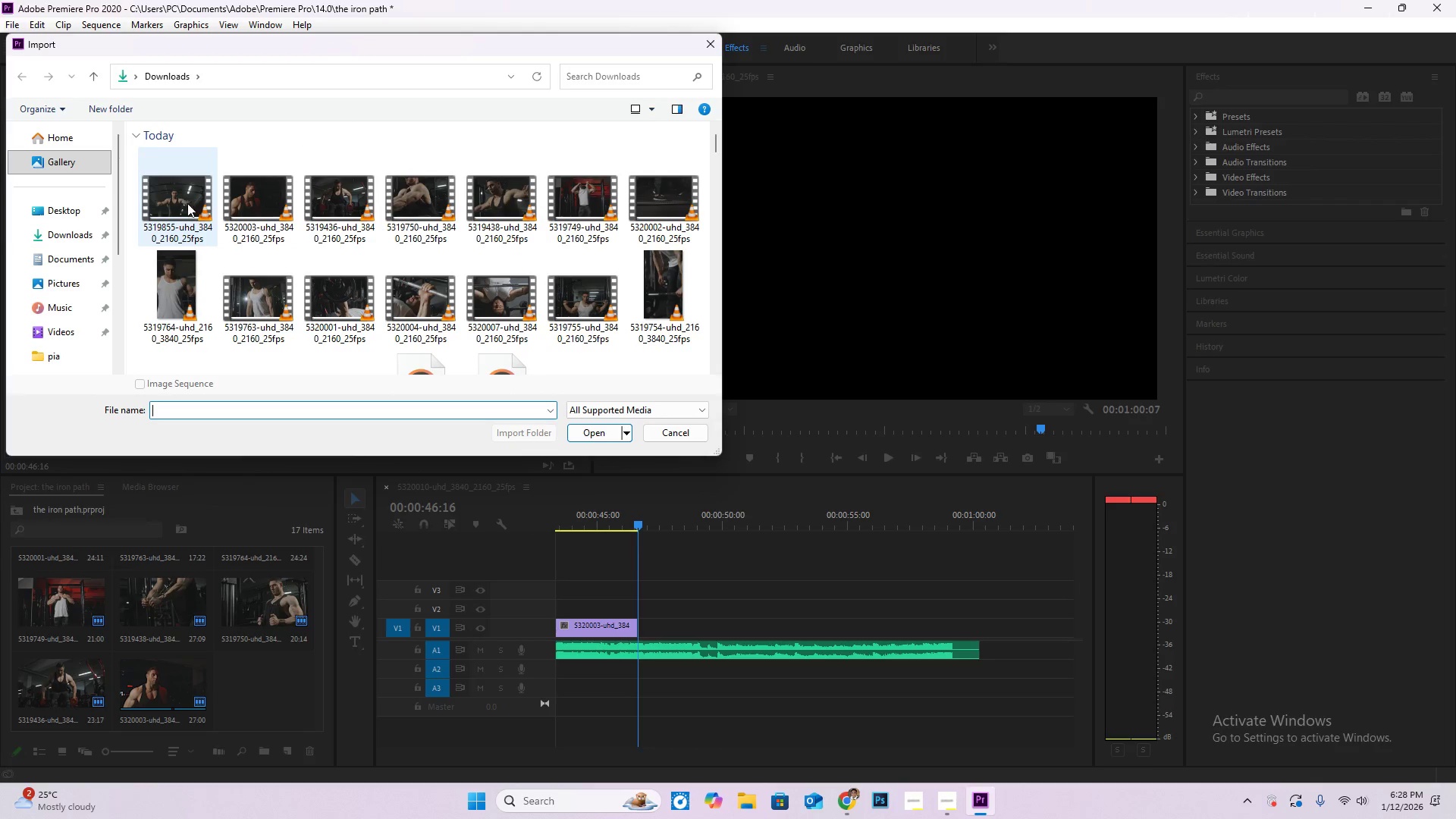 
double_click([188, 205])
 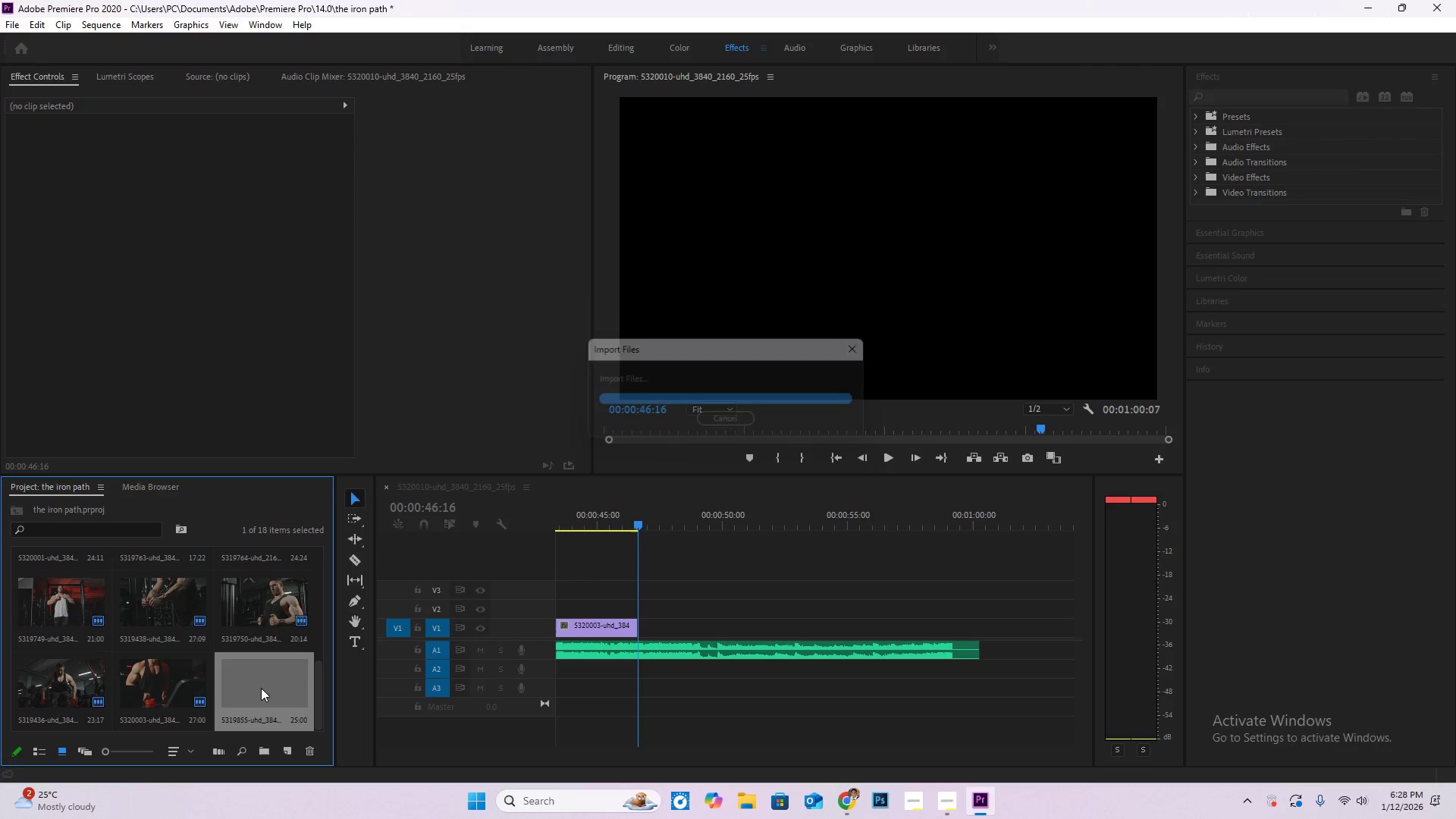 
left_click_drag(start_coordinate=[261, 677], to_coordinate=[642, 632])
 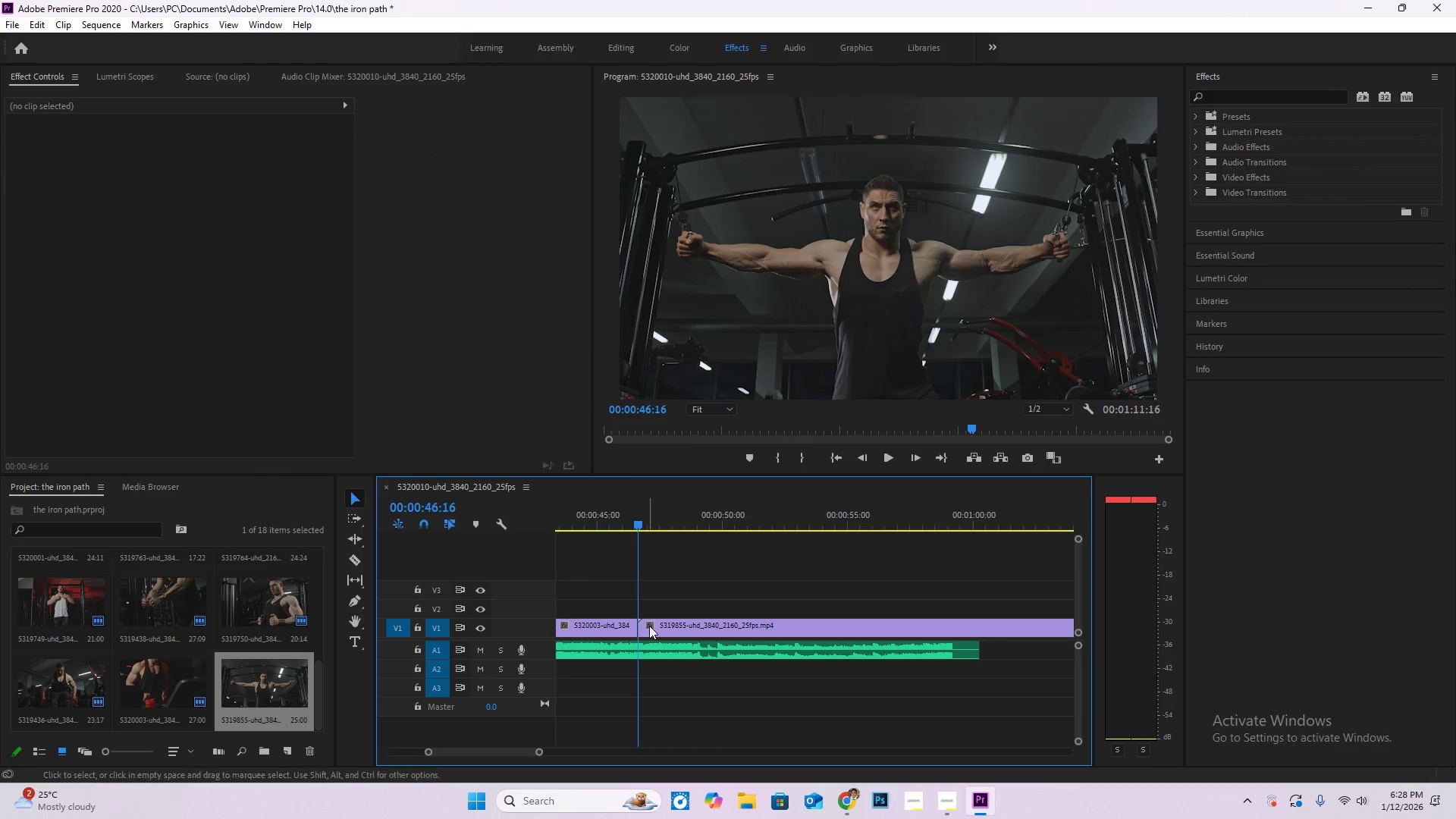 
key(Space)
 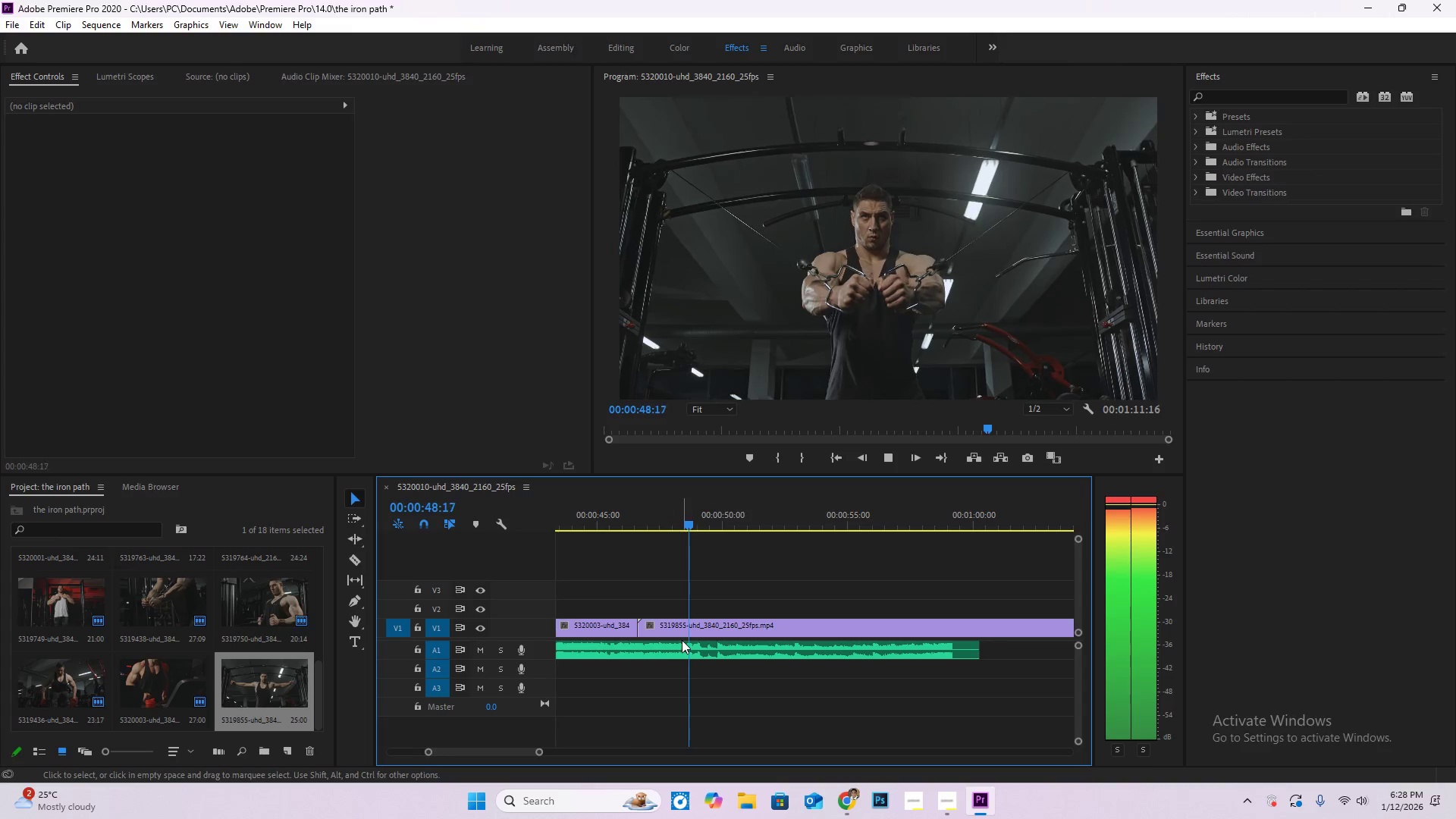 
key(Space)
 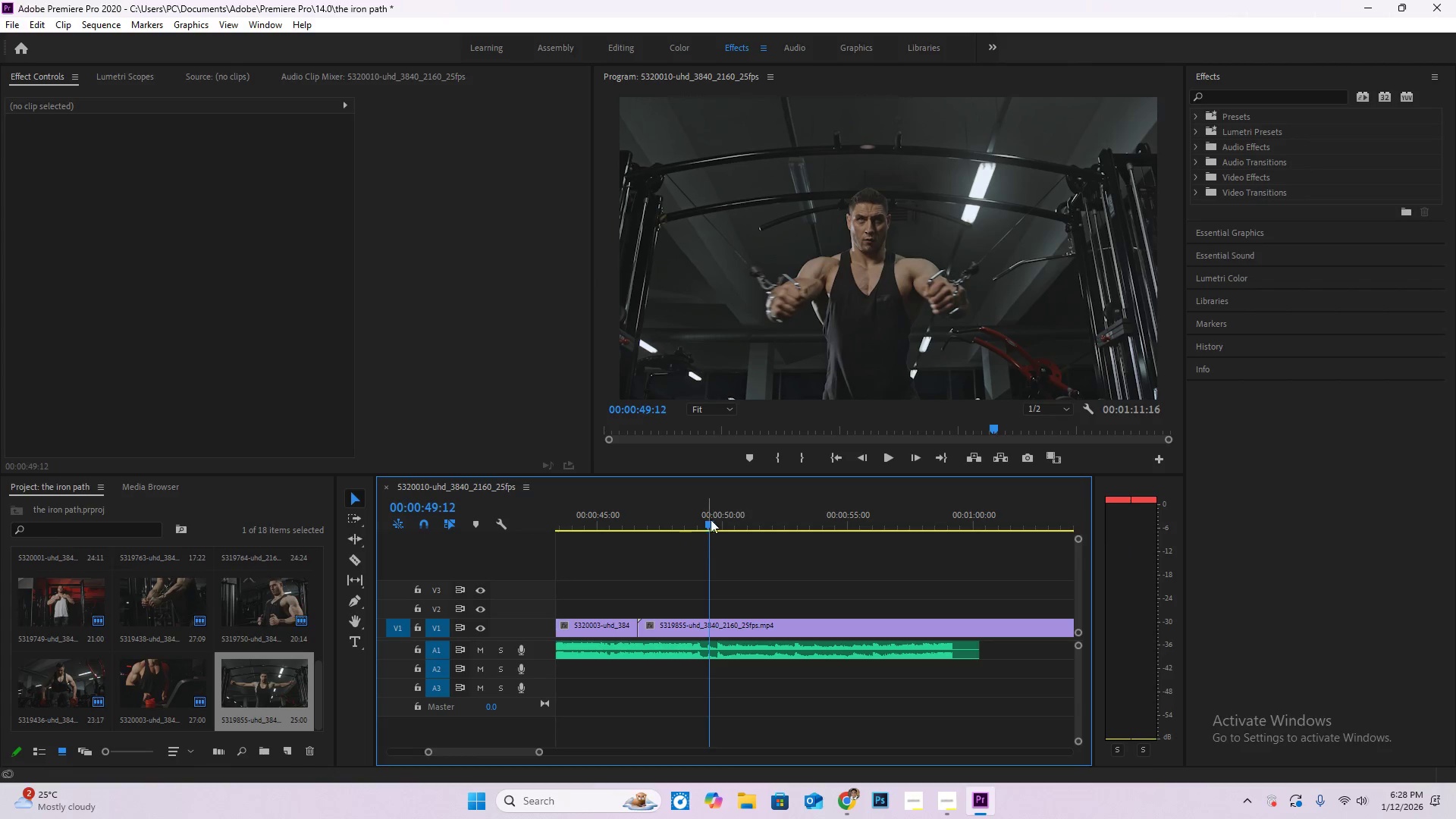 
left_click_drag(start_coordinate=[712, 516], to_coordinate=[687, 513])
 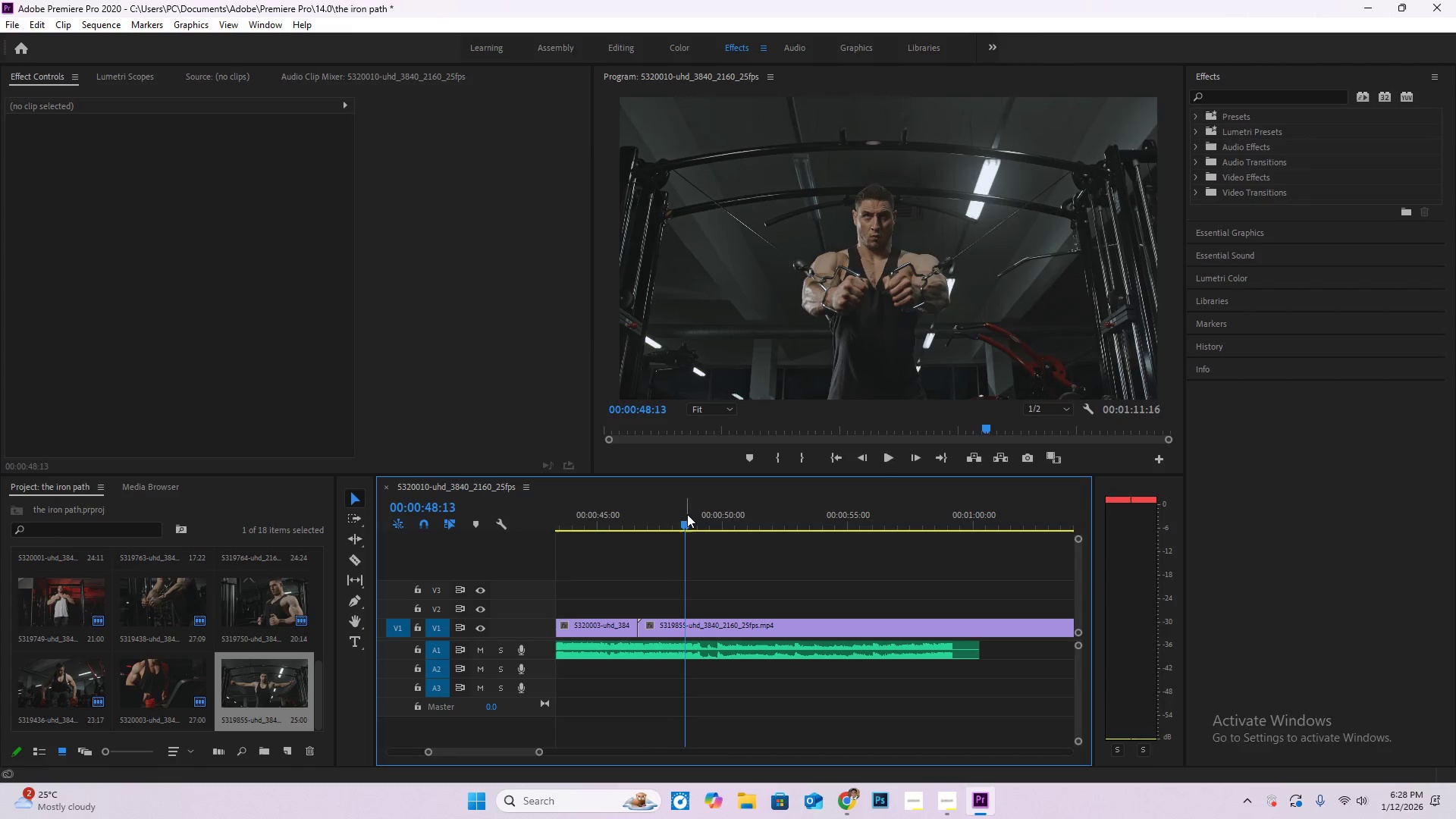 
key(Space)
 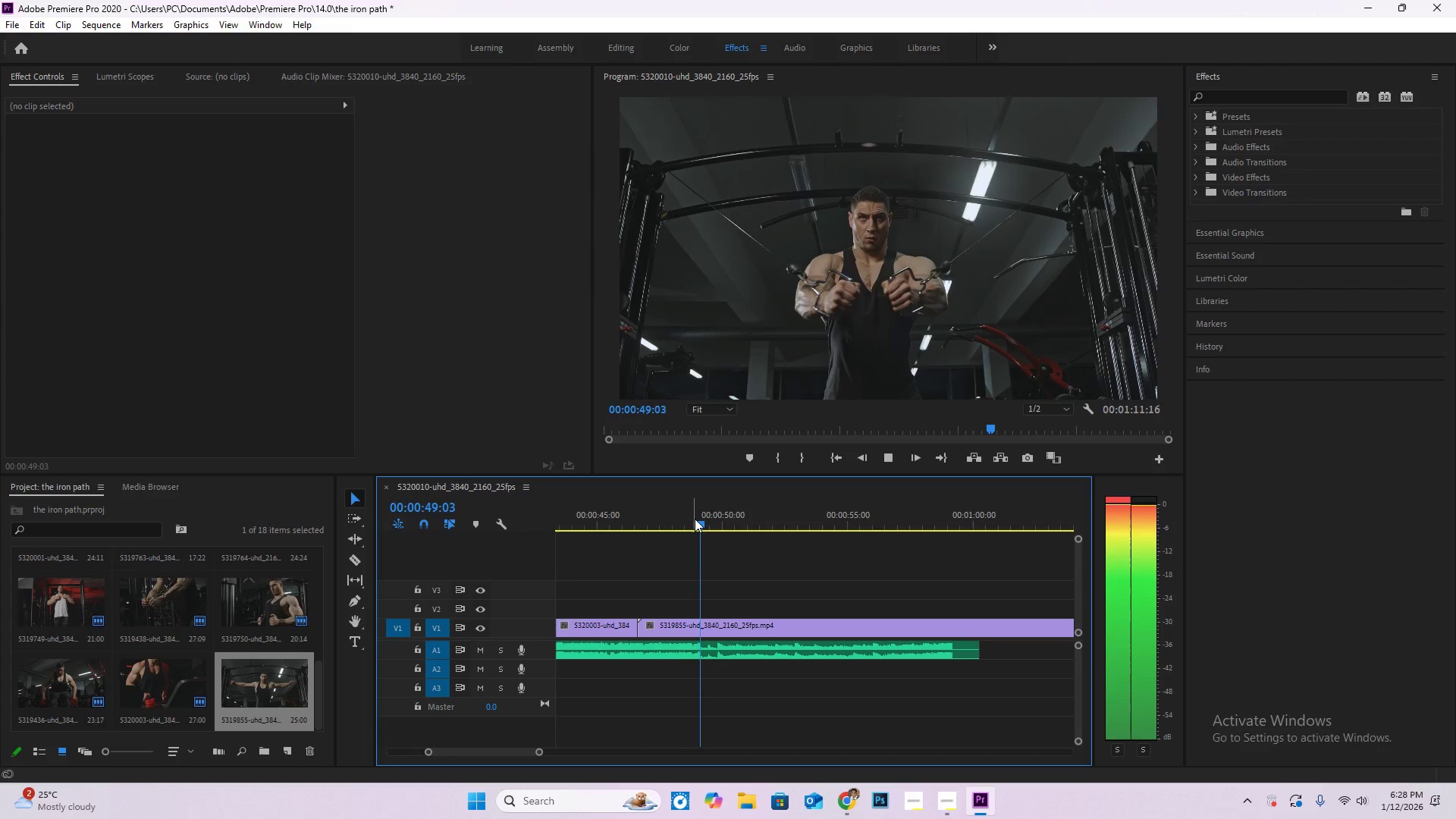 
key(Space)
 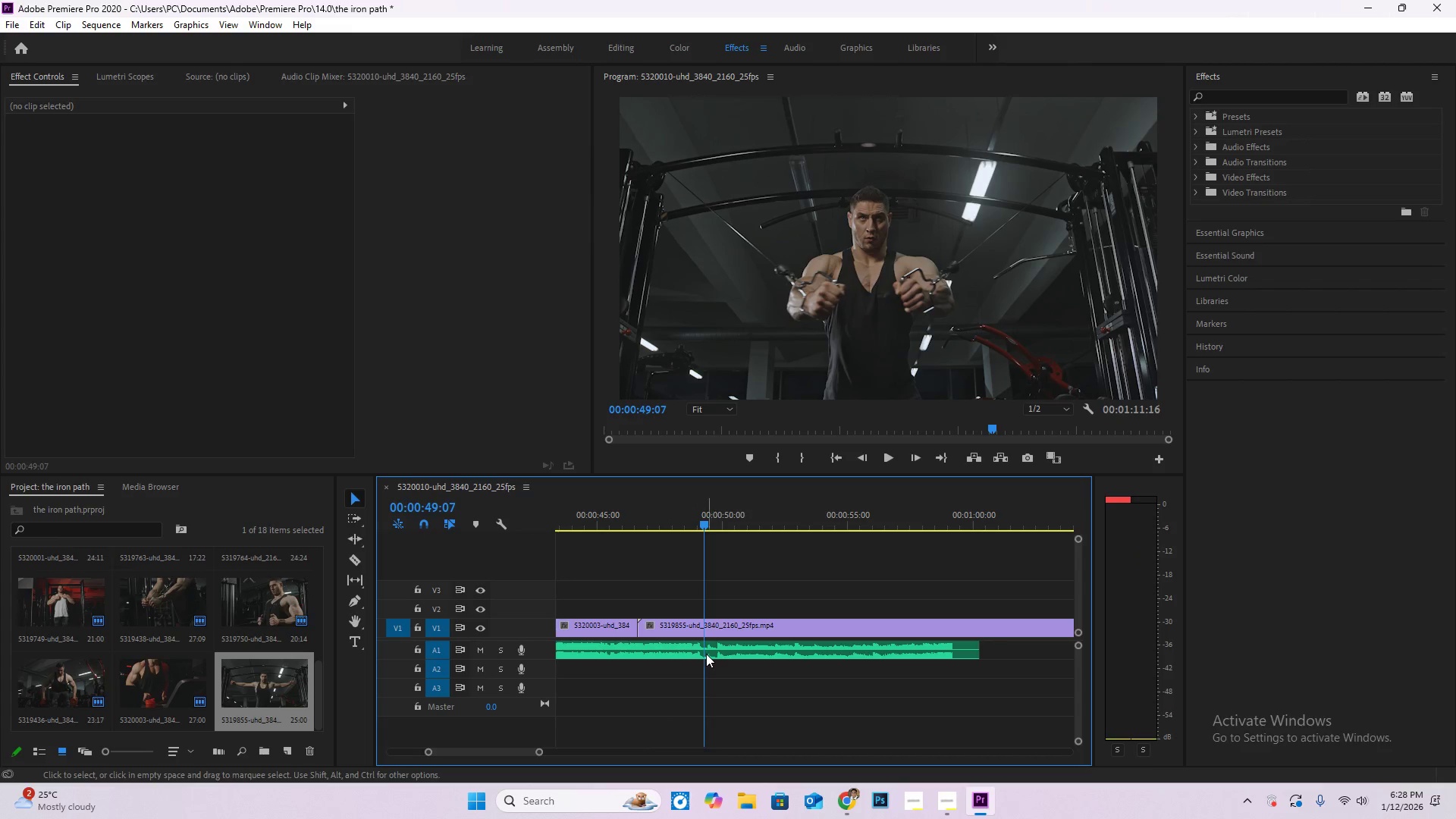 
key(C)
 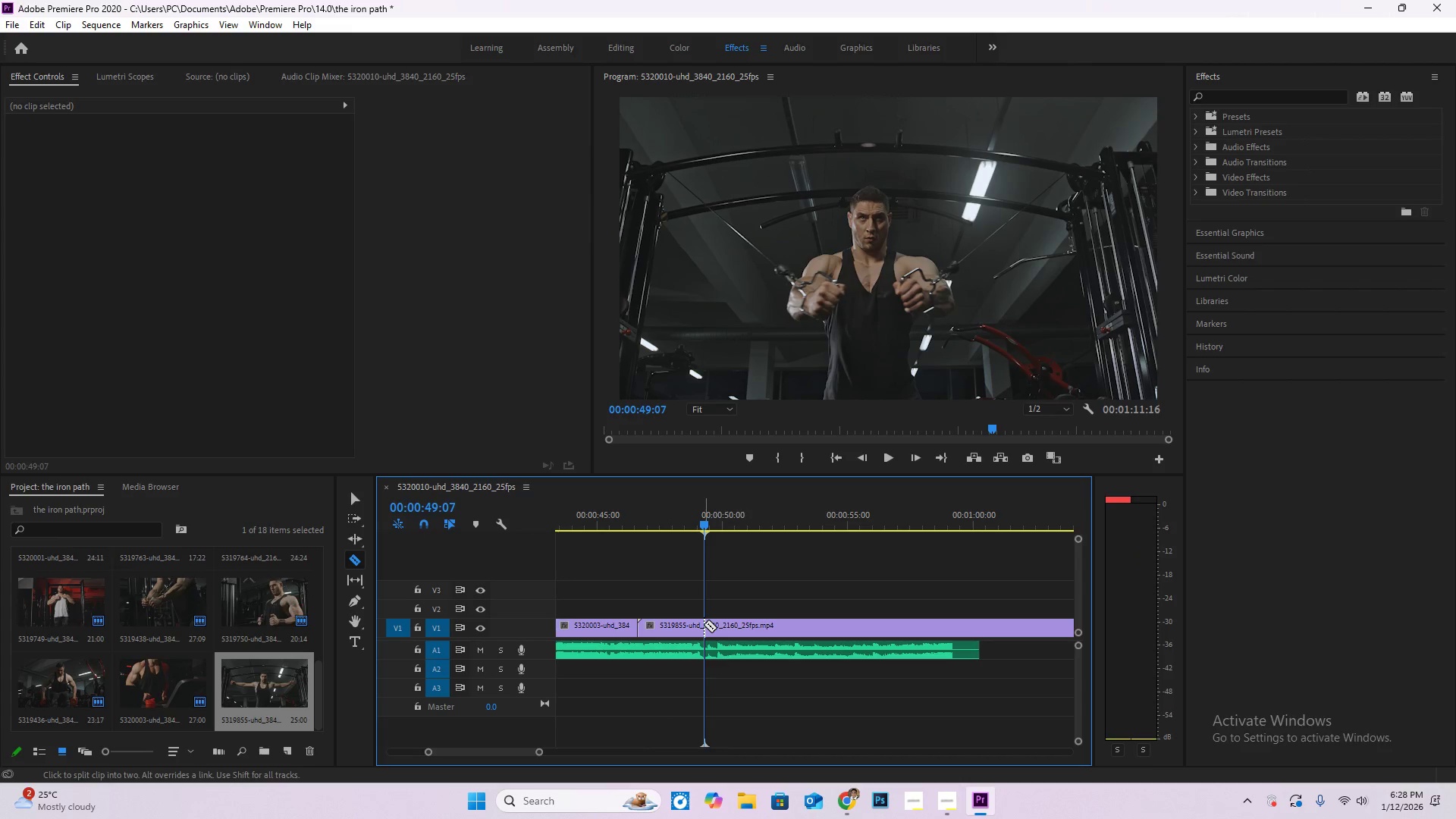 
left_click([704, 624])
 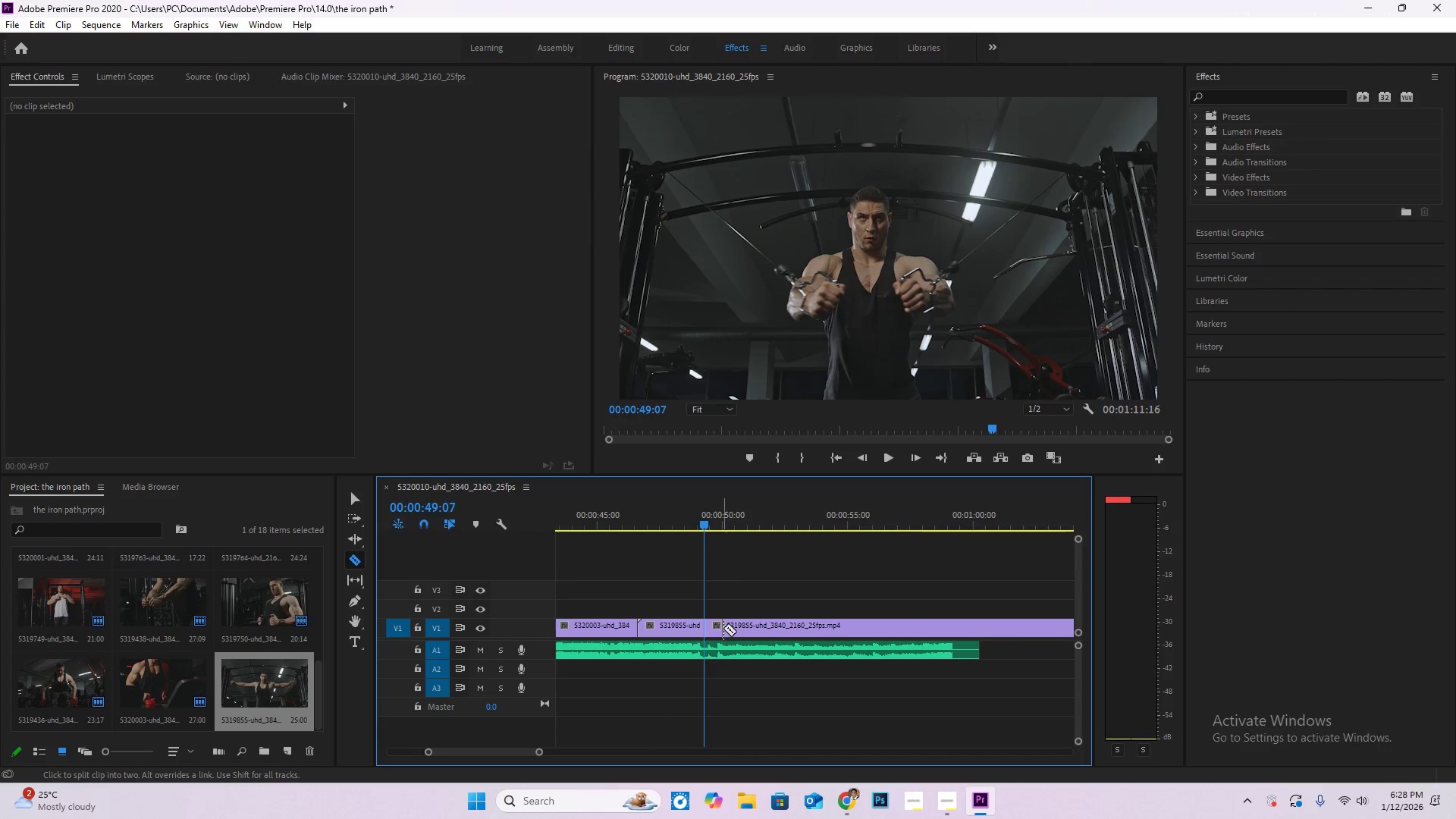 
key(V)
 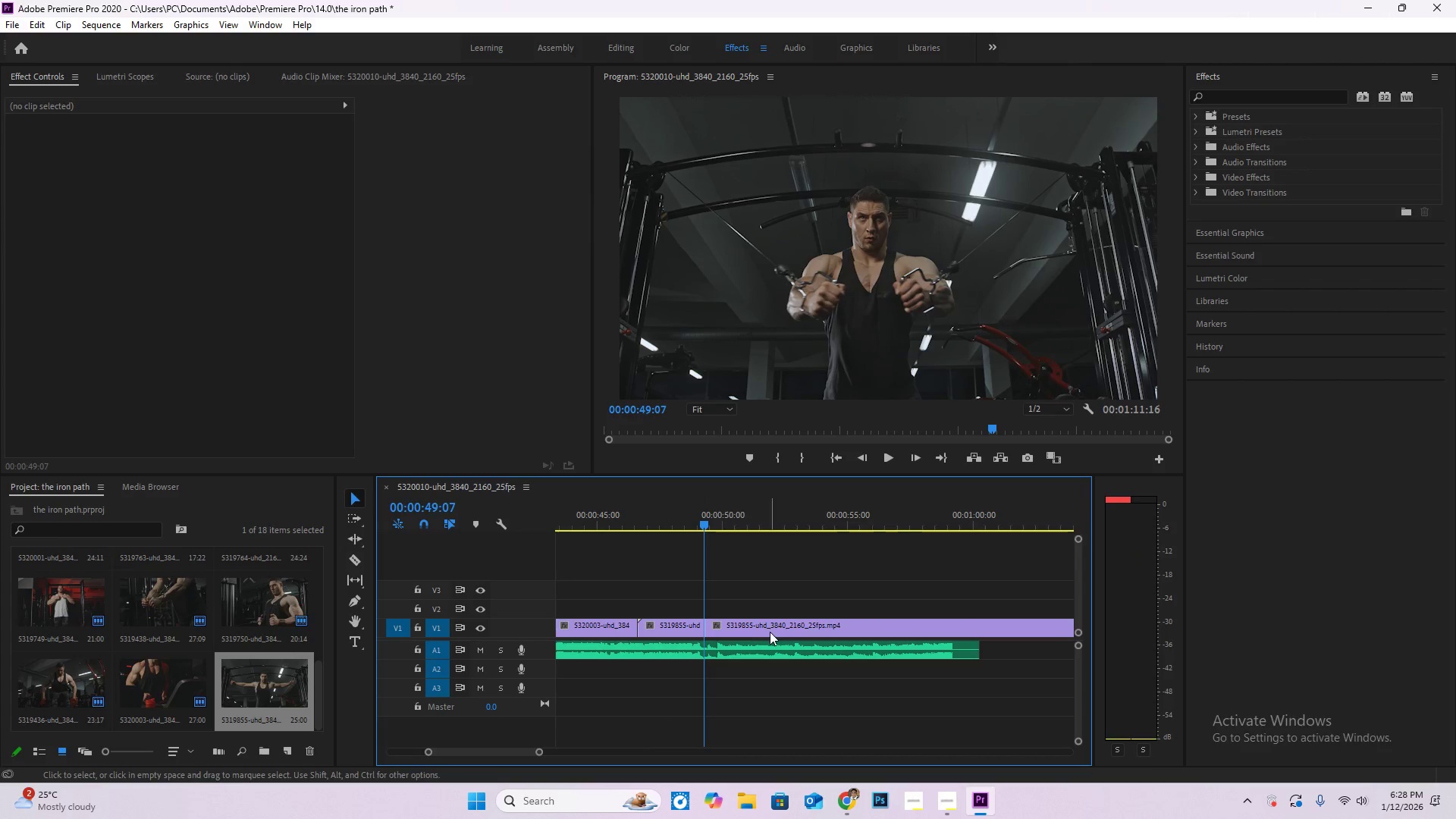 
left_click([770, 631])
 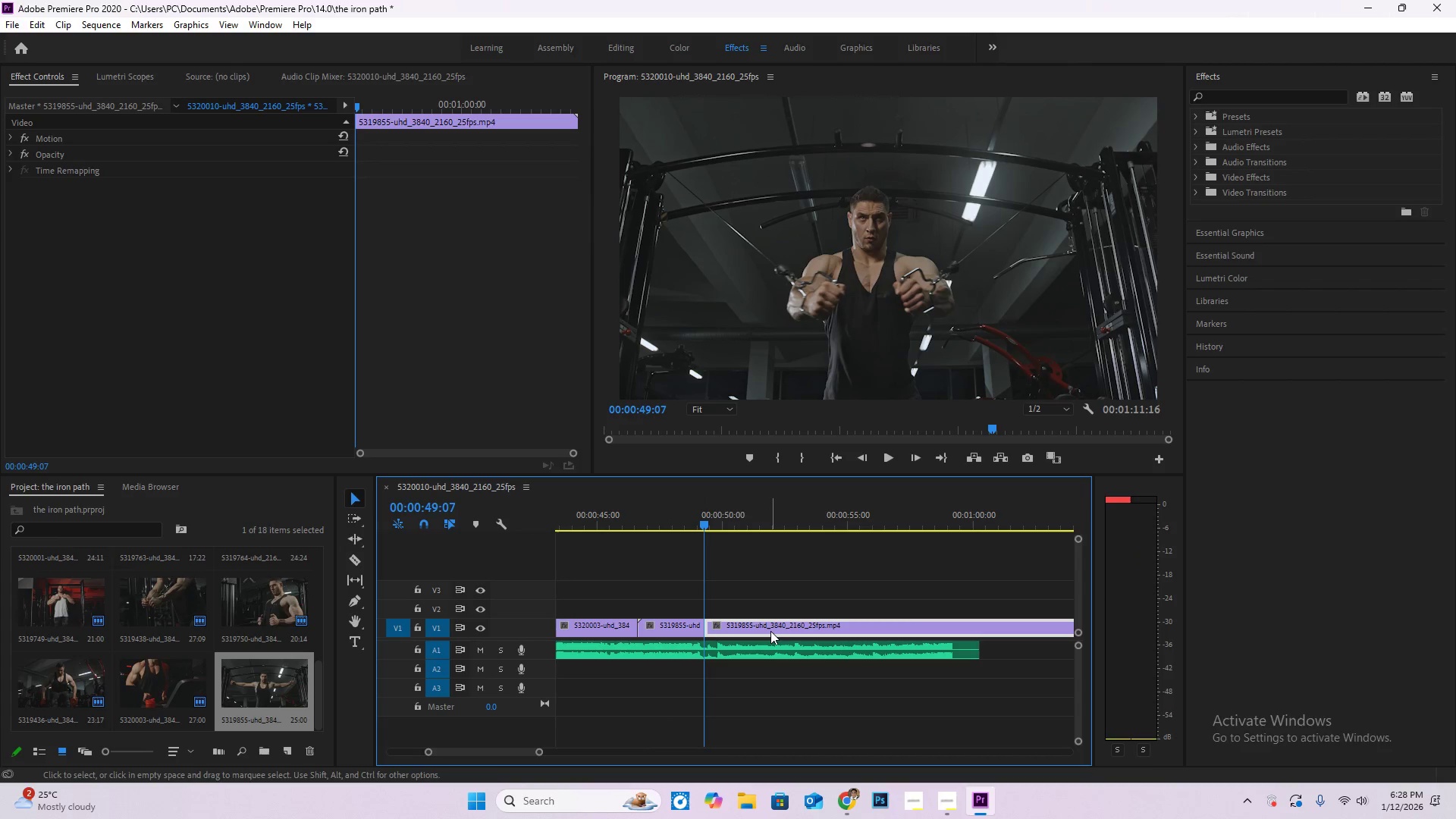 
key(Delete)
 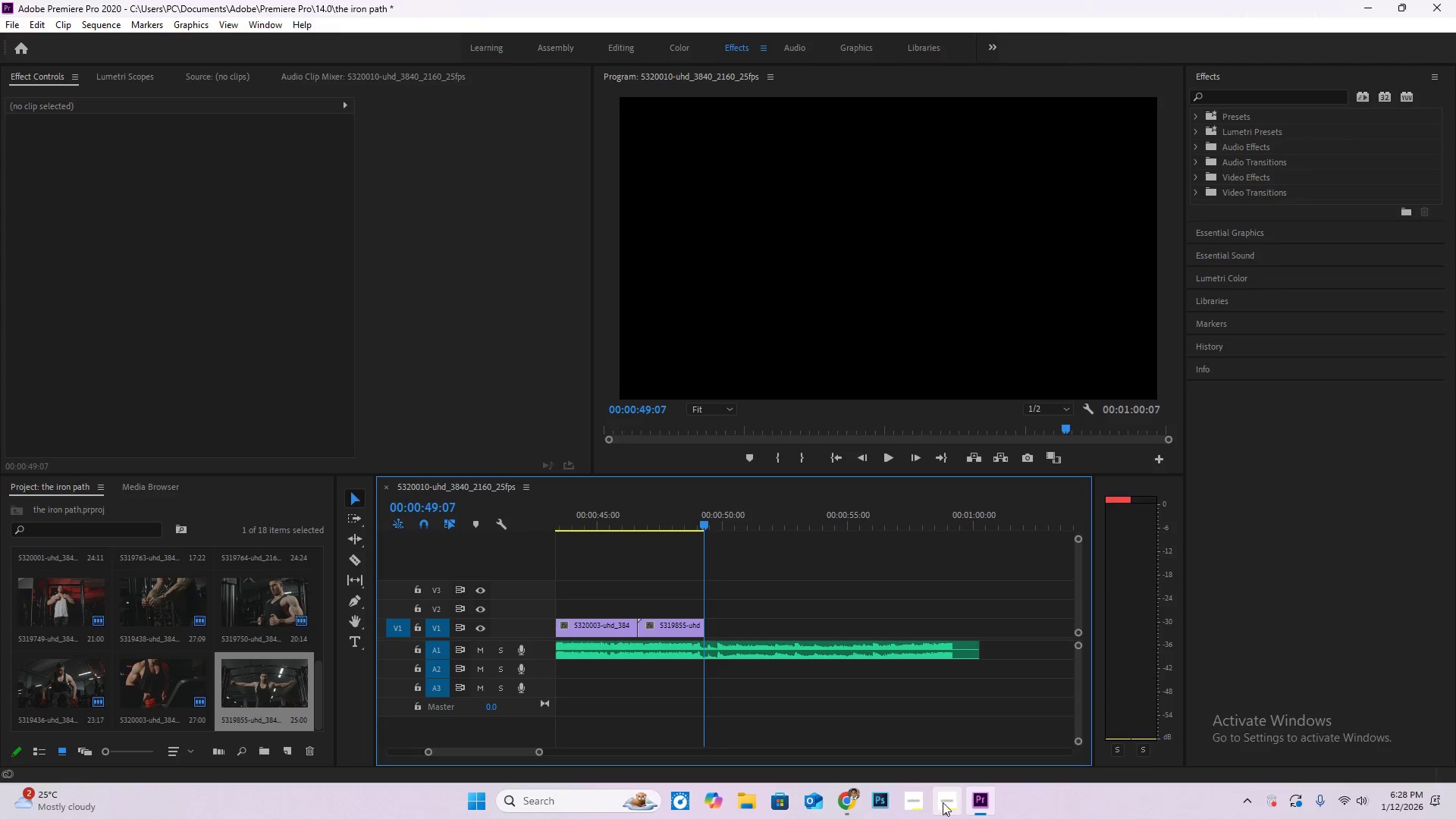 
left_click([856, 806])
 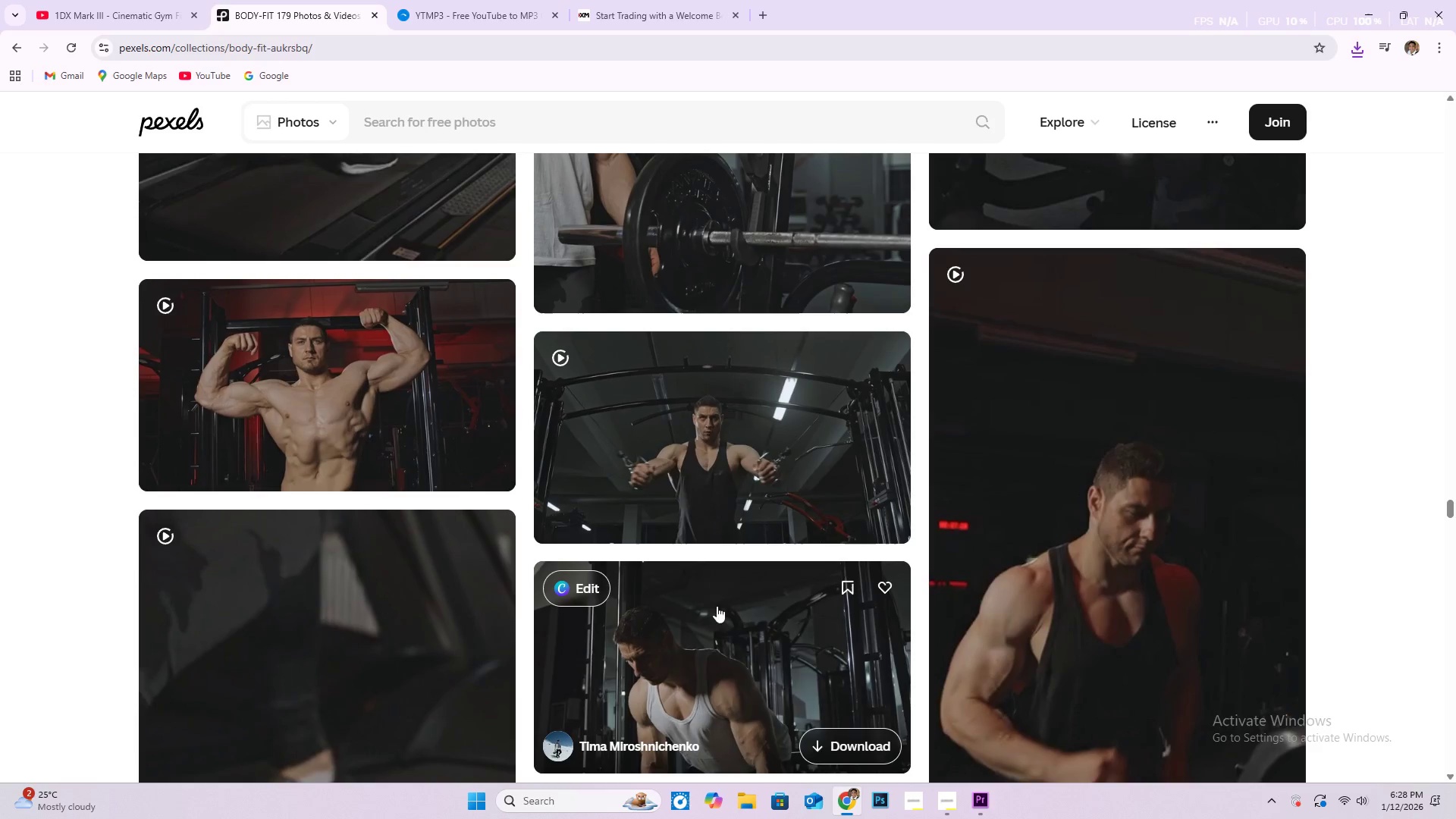 
scroll: coordinate [788, 520], scroll_direction: down, amount: 17.0
 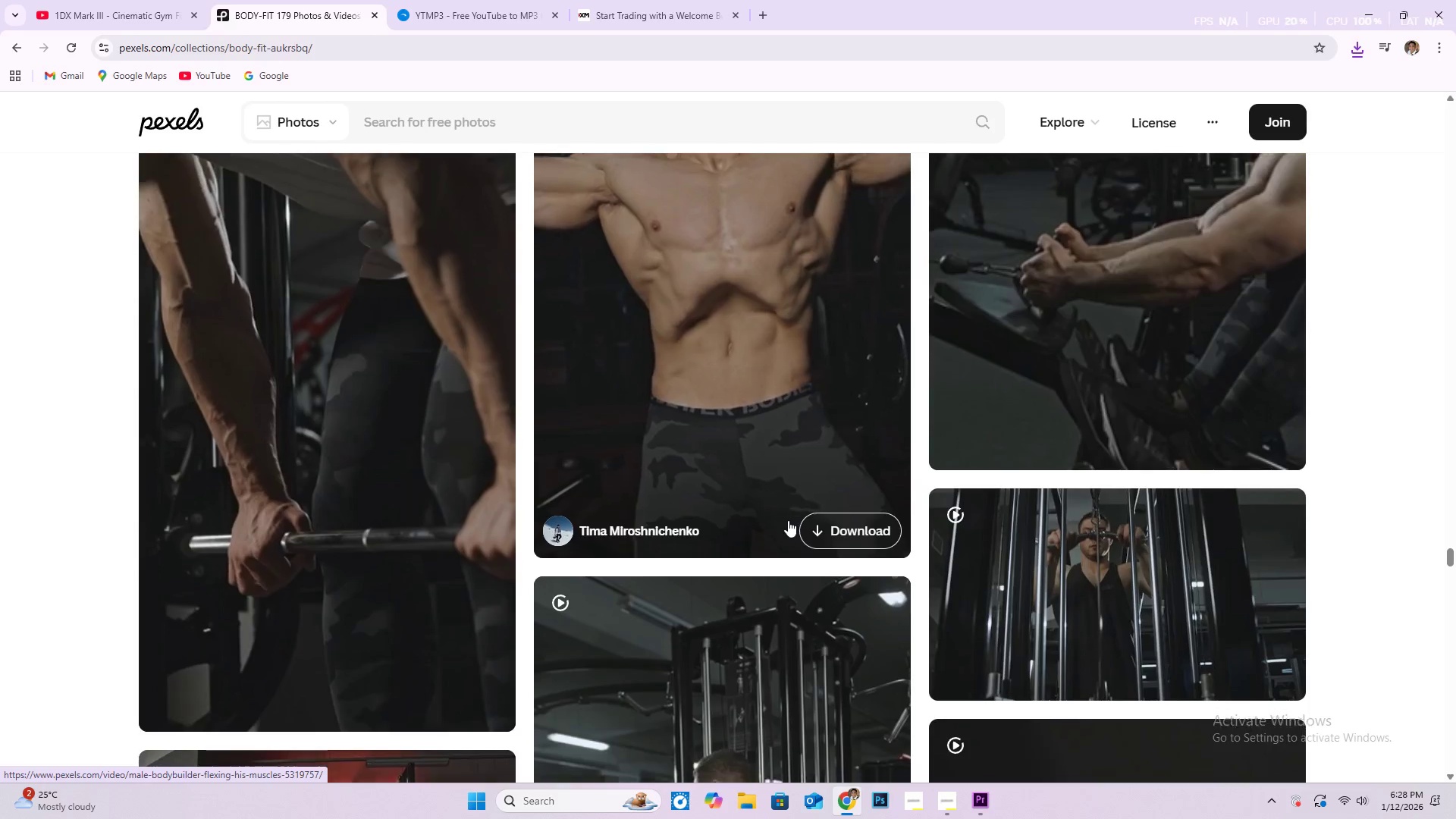 
scroll: coordinate [789, 496], scroll_direction: down, amount: 4.0
 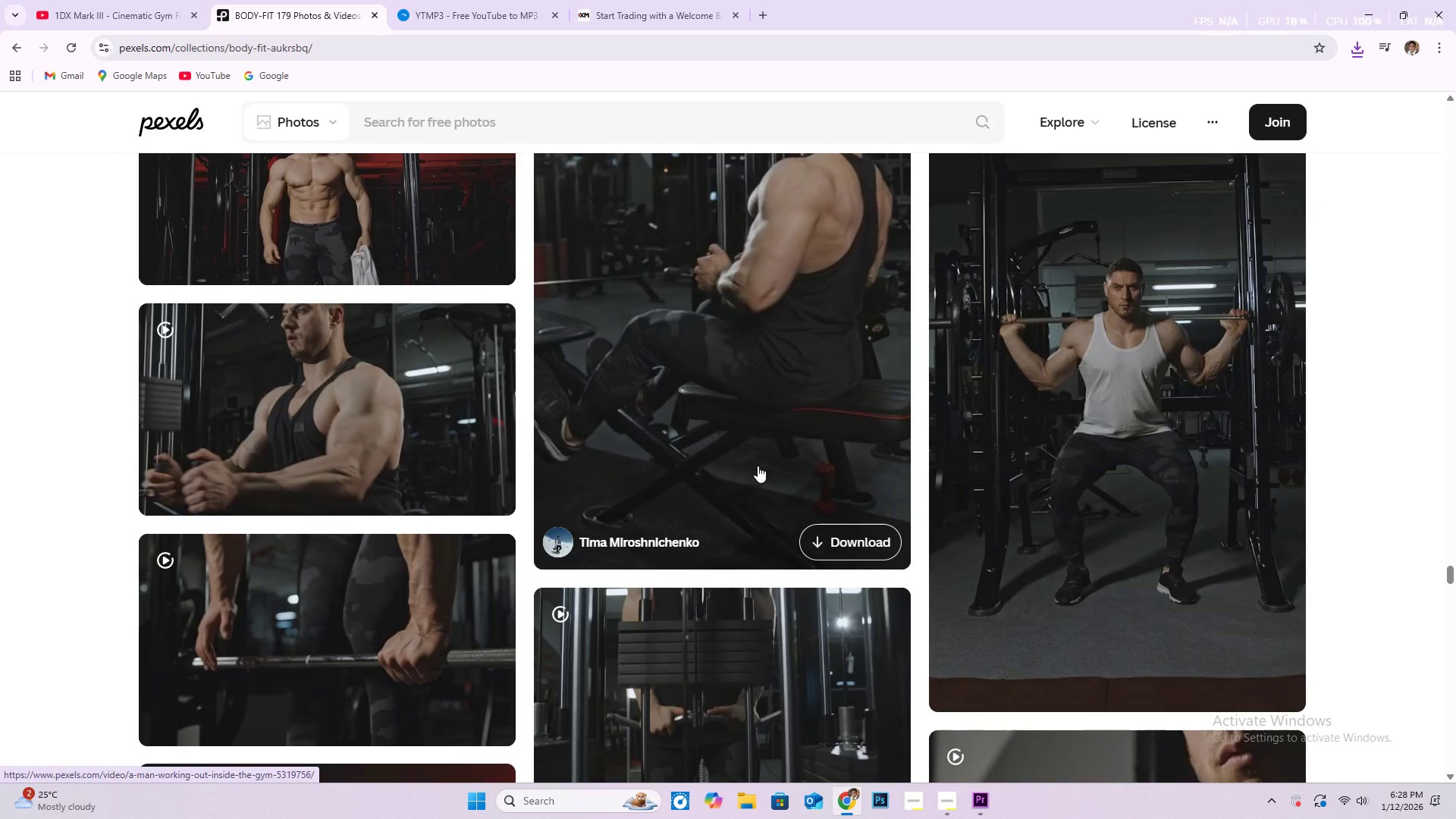 
scroll: coordinate [504, 391], scroll_direction: up, amount: 3.0
 